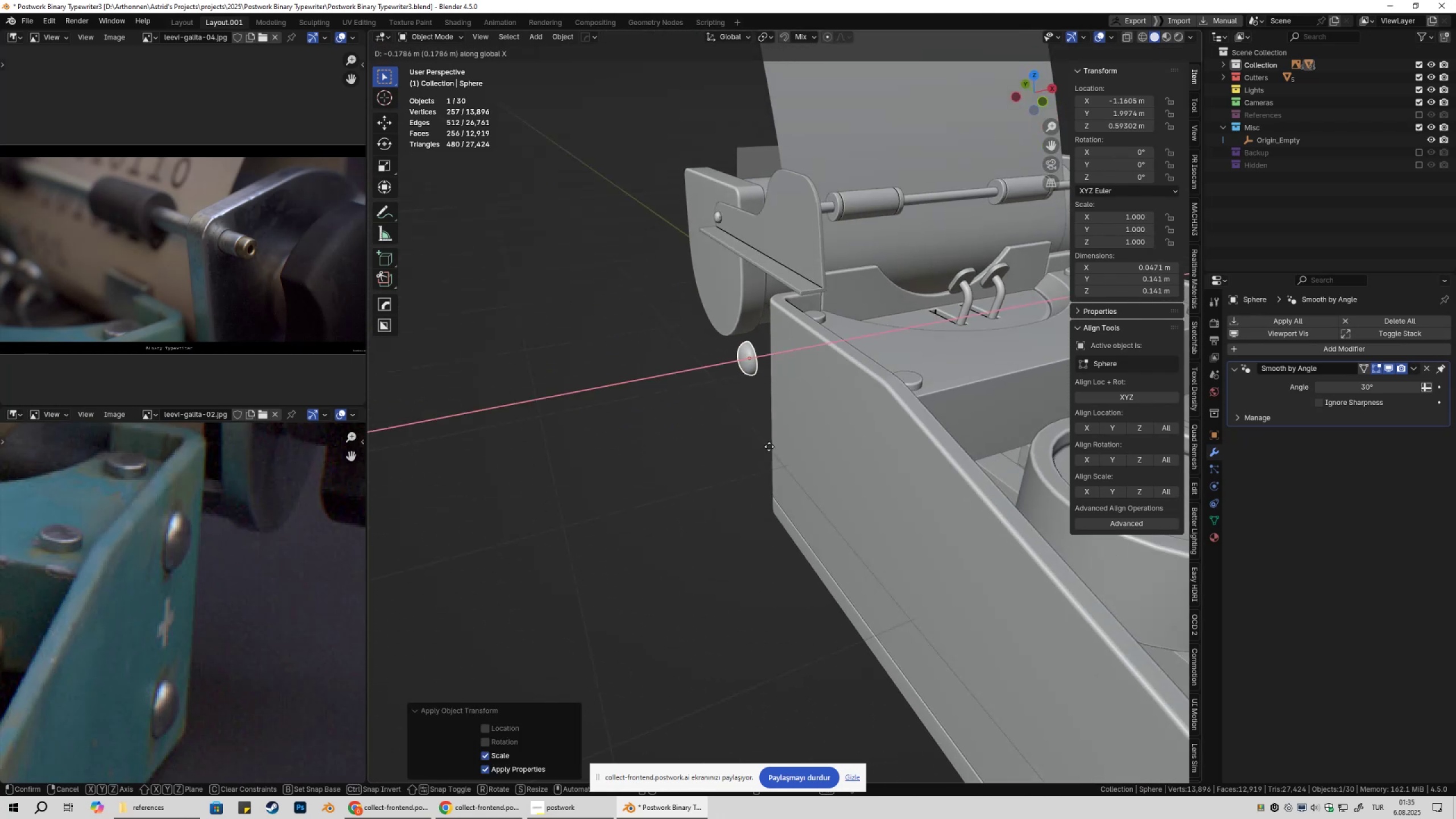 
left_click([769, 446])
 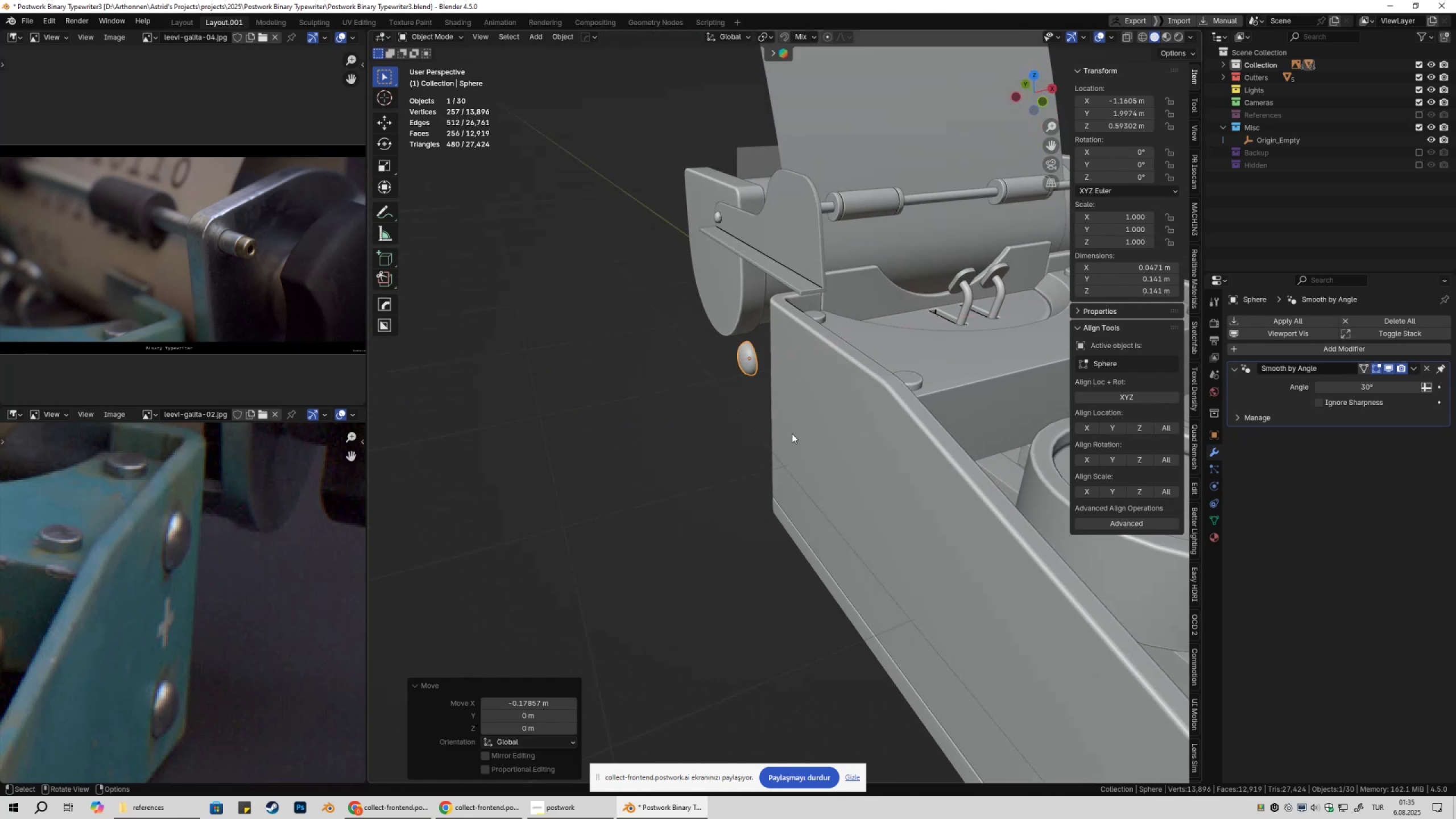 
type(gyx)
 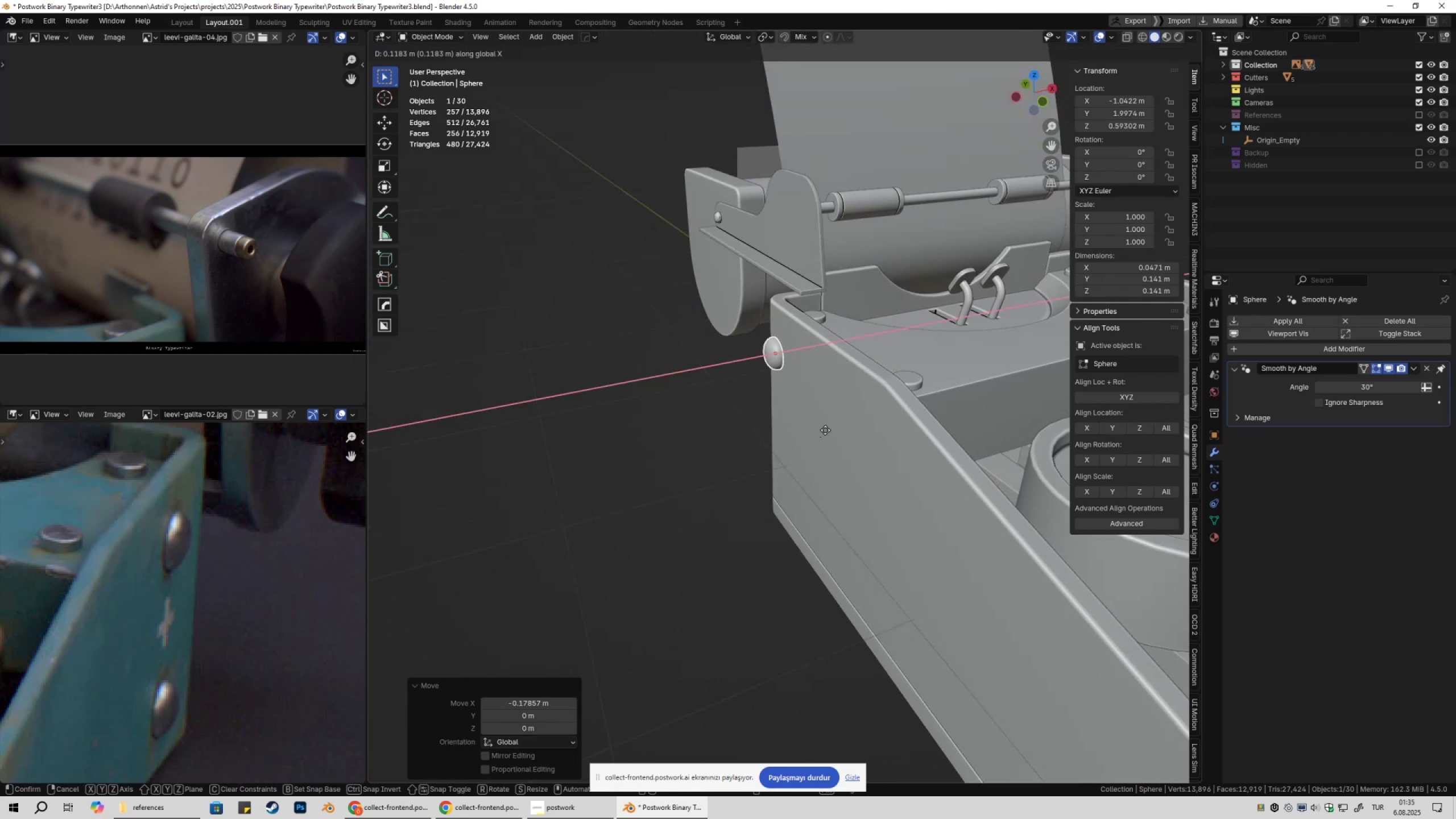 
hold_key(key=ControlLeft, duration=0.55)
left_click([835, 427])
 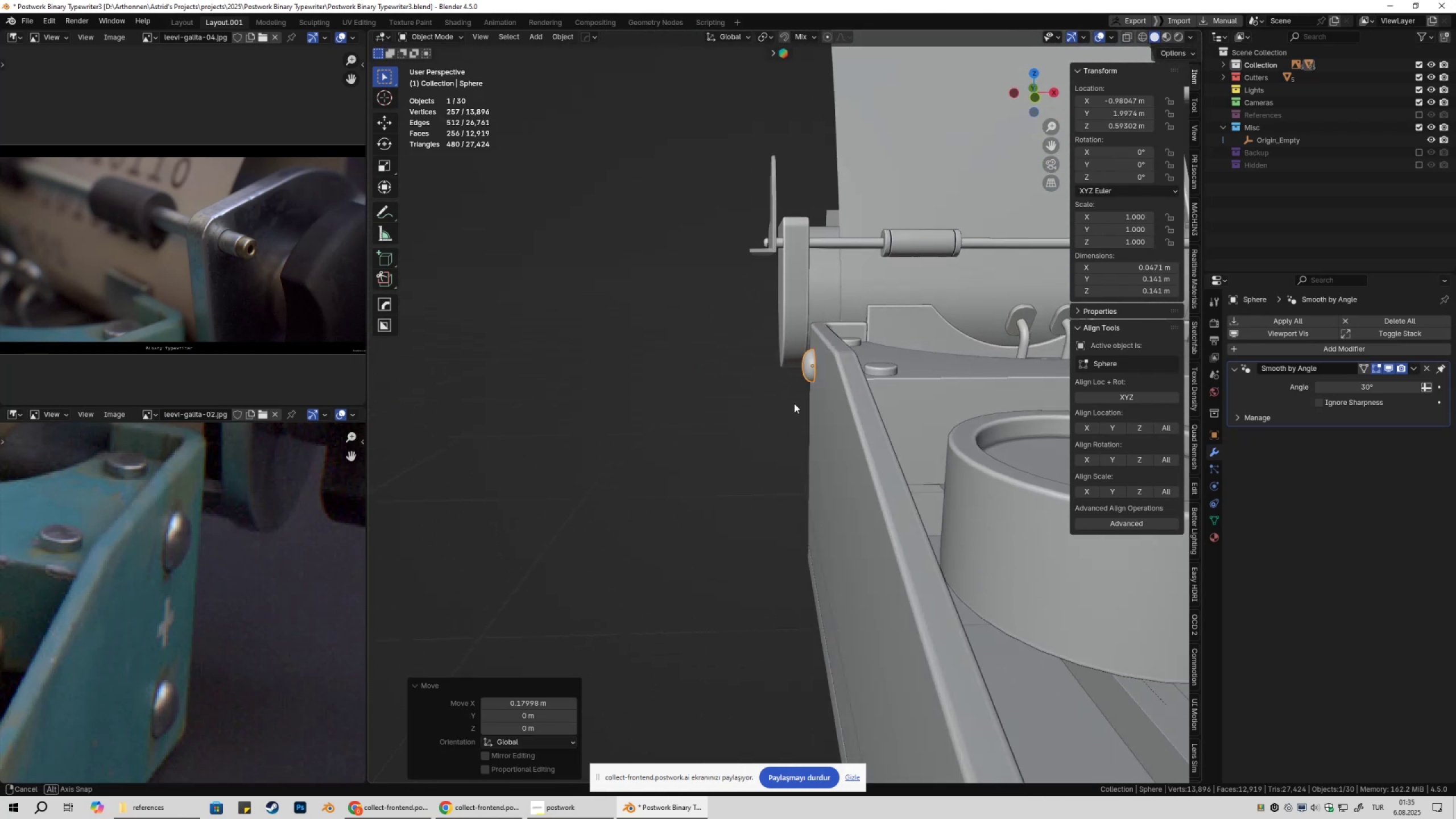 
left_click([784, 460])
 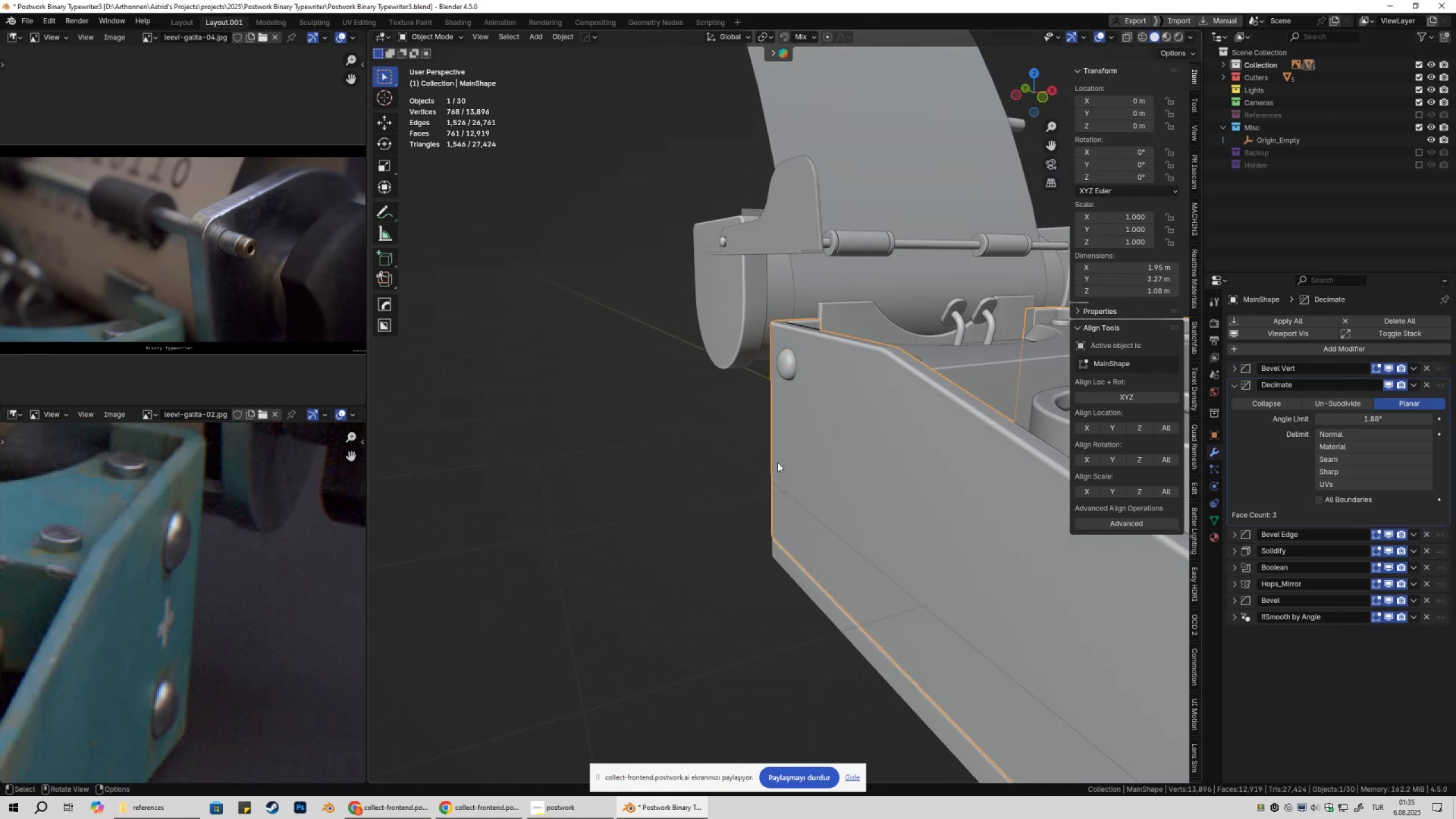 
scroll: coordinate [734, 498], scroll_direction: down, amount: 2.0
 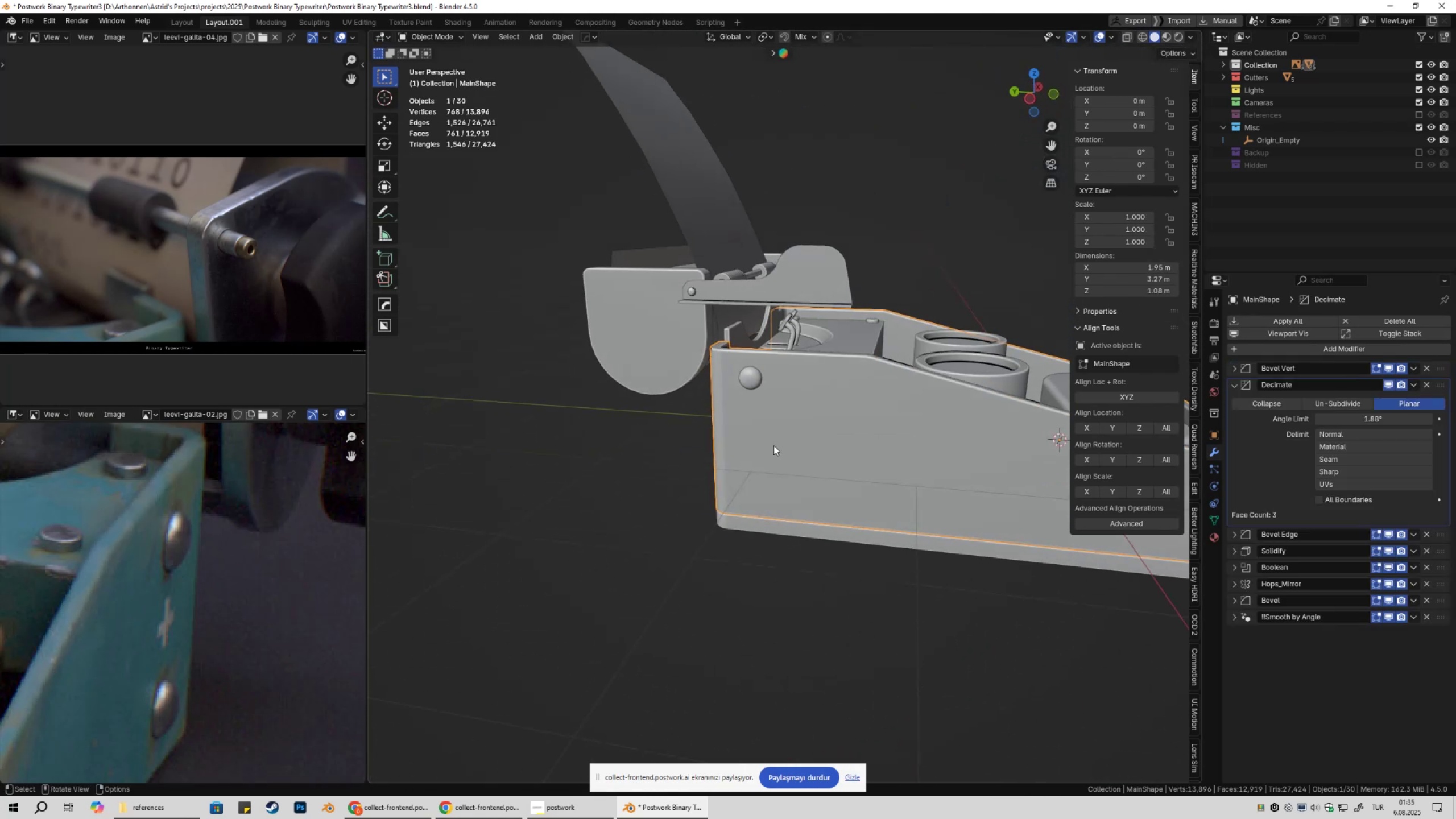 
left_click([759, 381])
 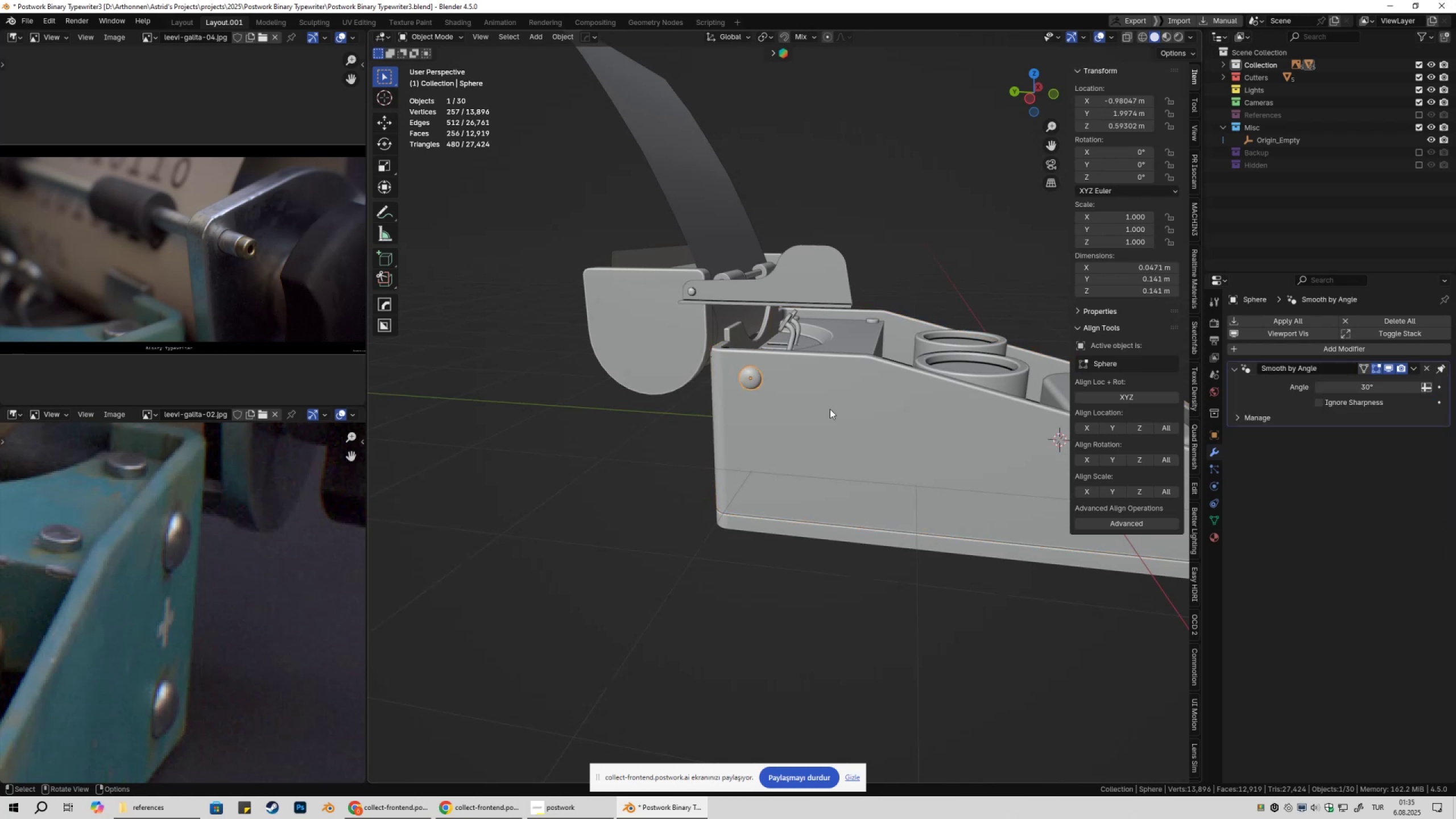 
key(Numpad3)
 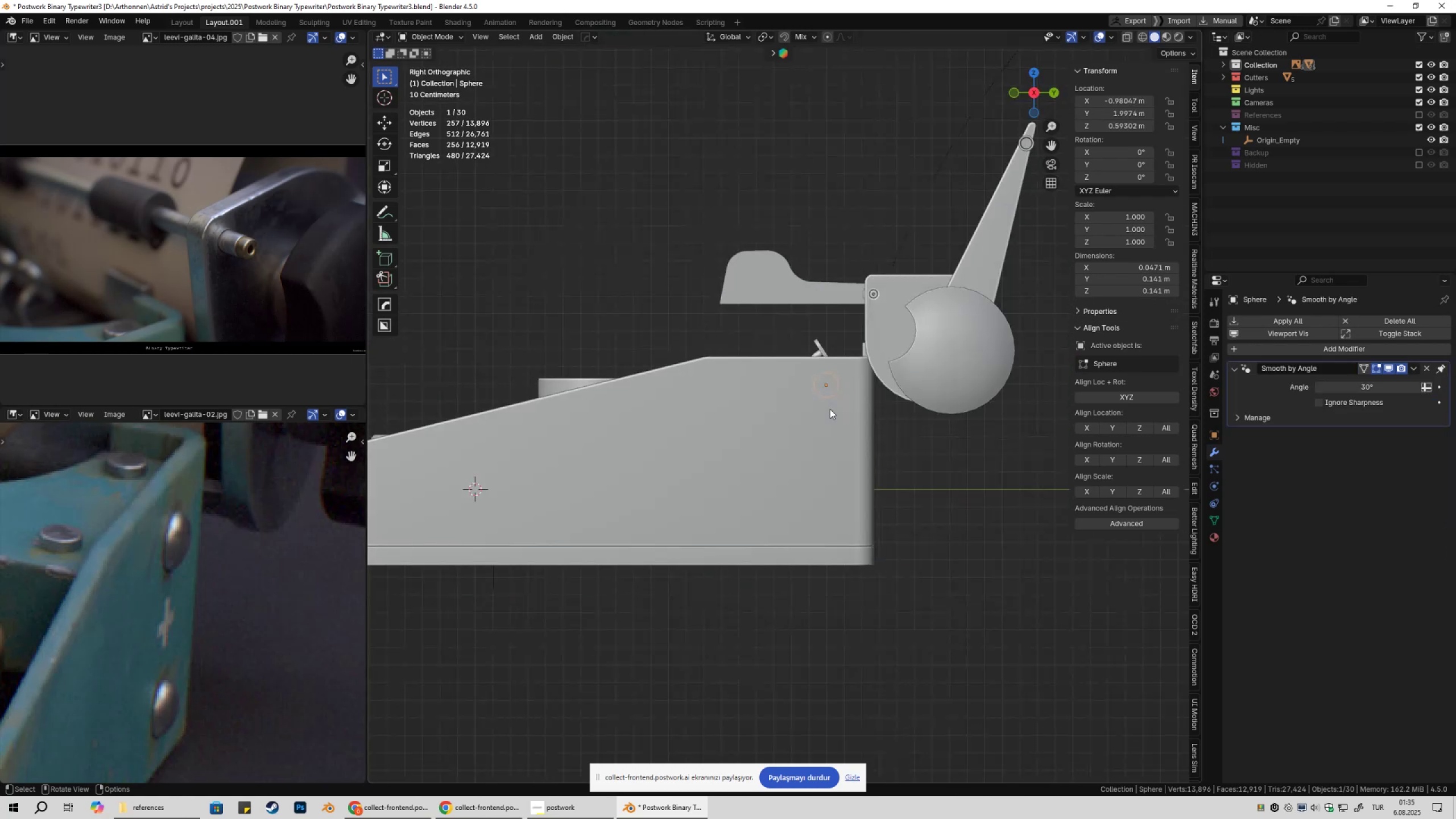 
key(Numpad9)
 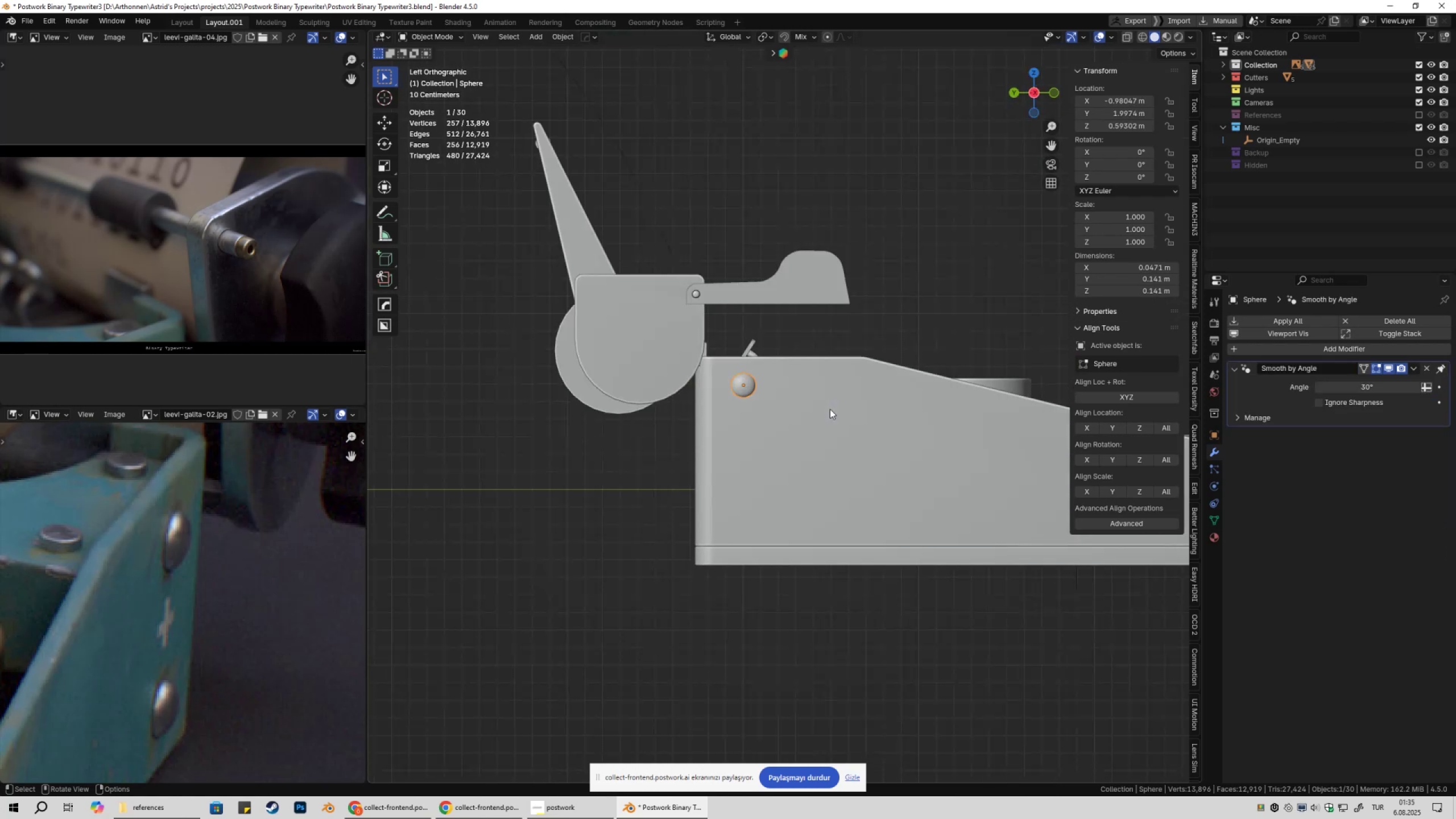 
scroll: coordinate [830, 410], scroll_direction: up, amount: 4.0
 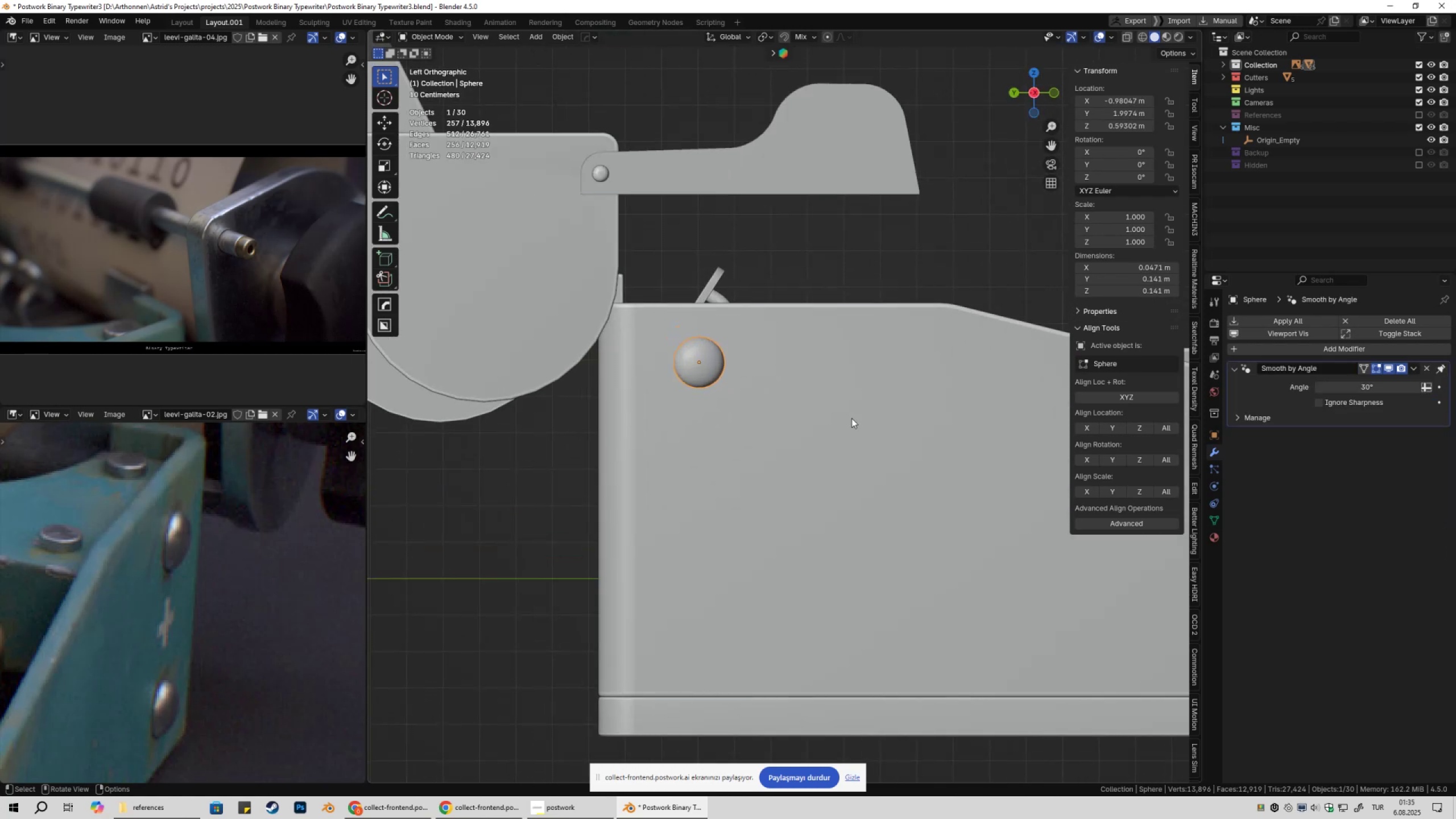 
key(Z)
 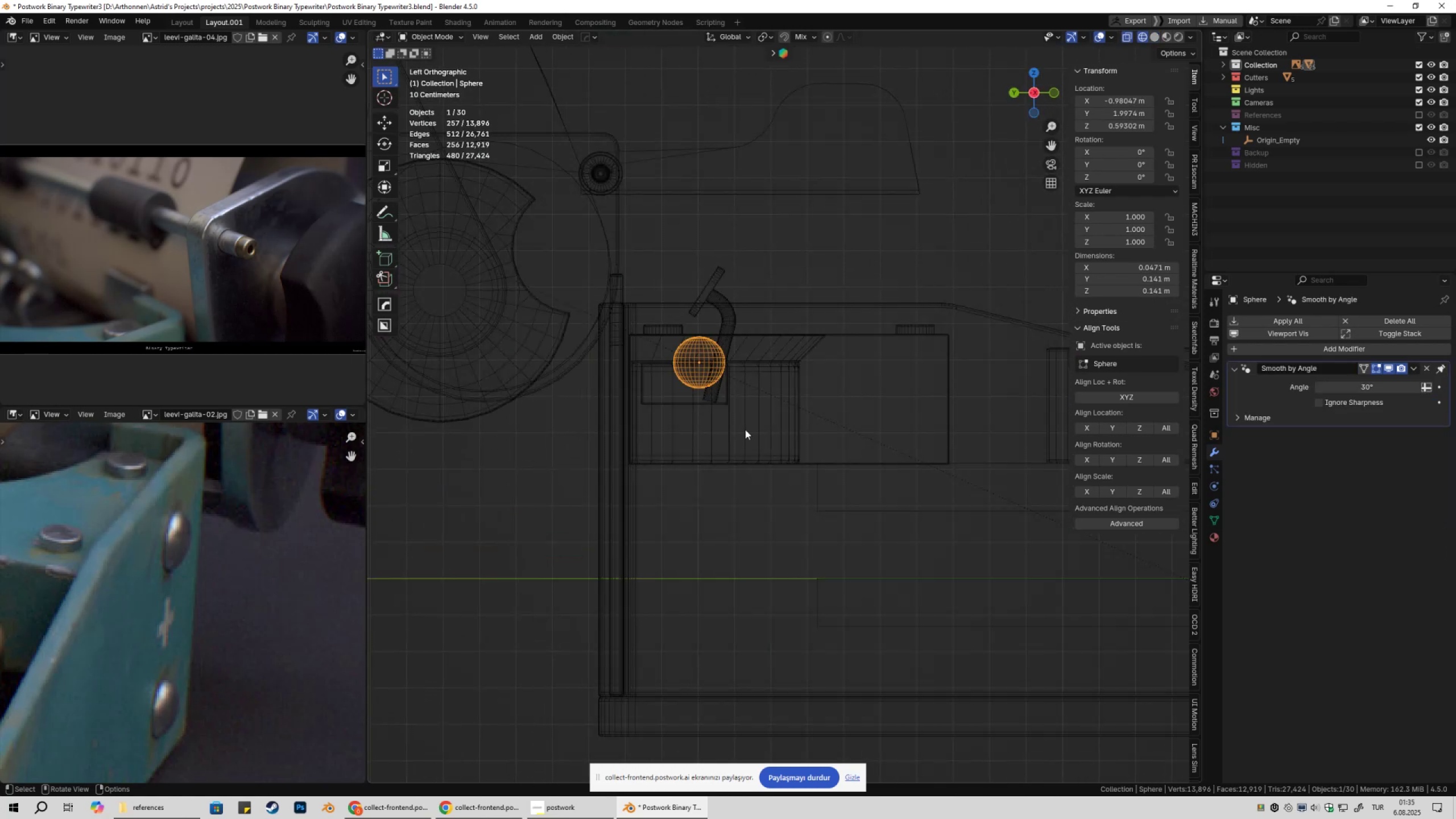 
scroll: coordinate [790, 425], scroll_direction: up, amount: 3.0
 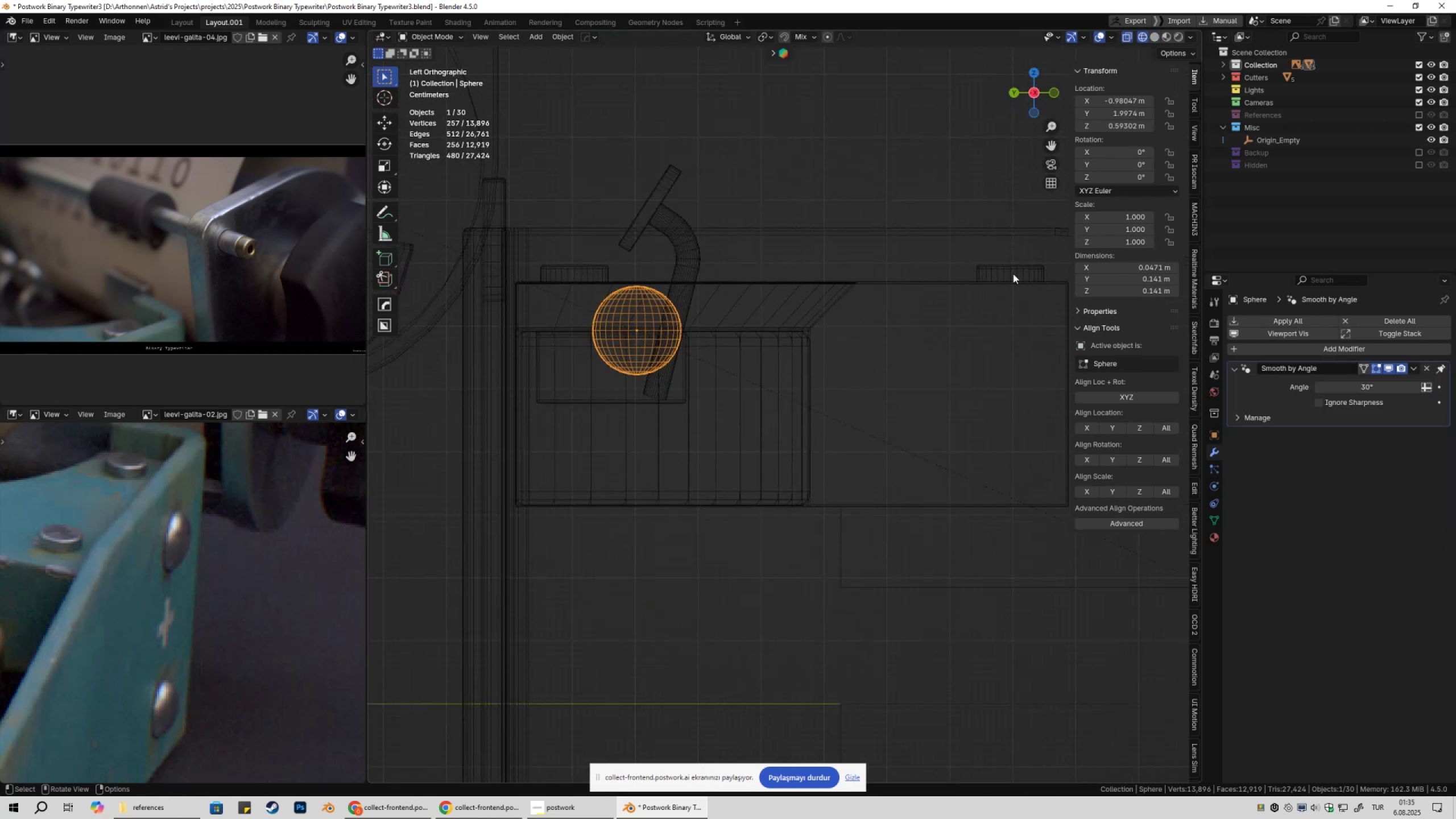 
scroll: coordinate [918, 365], scroll_direction: down, amount: 3.0
 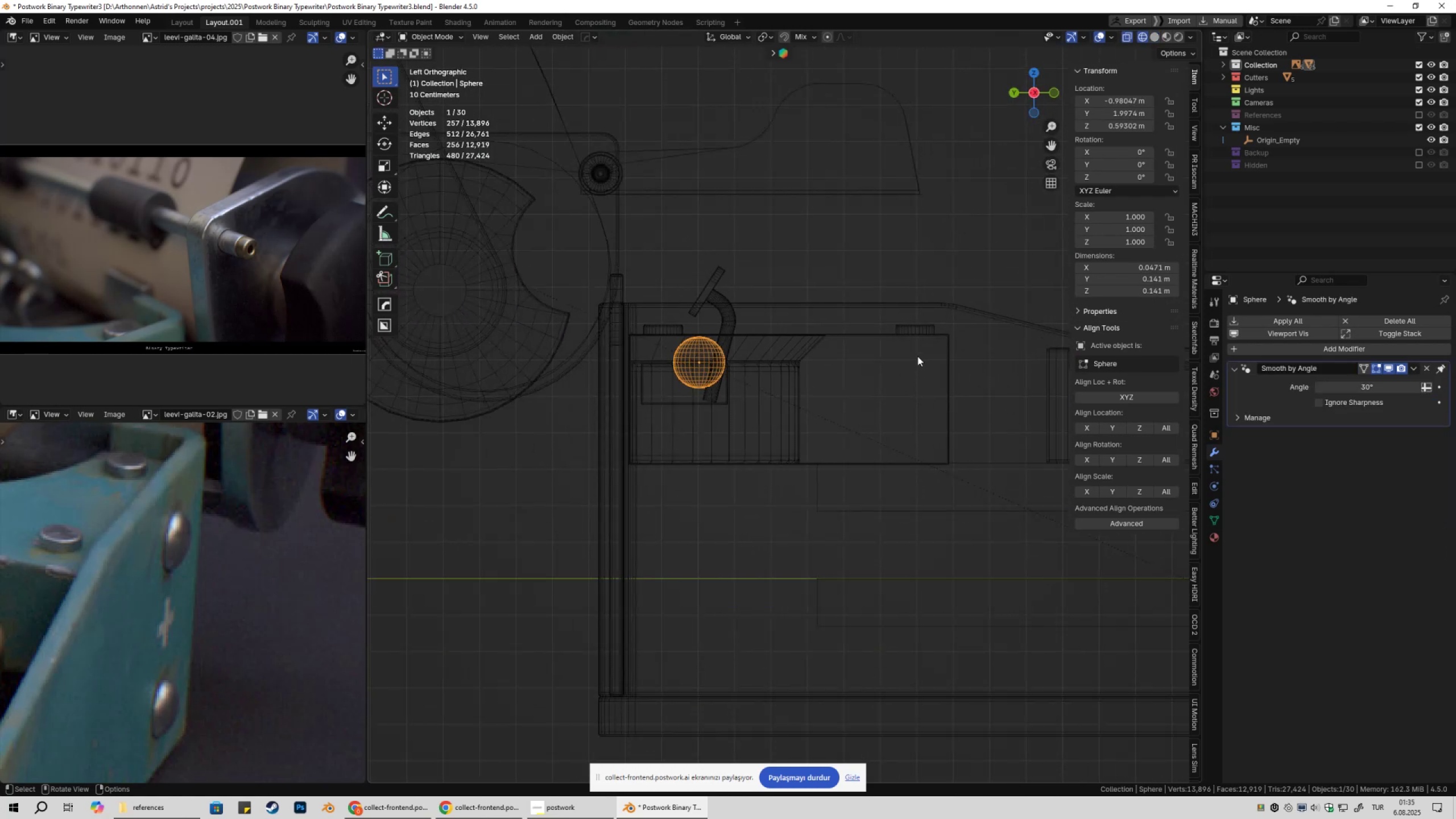 
hold_key(key=ShiftLeft, duration=0.33)
left_click([883, 338])
 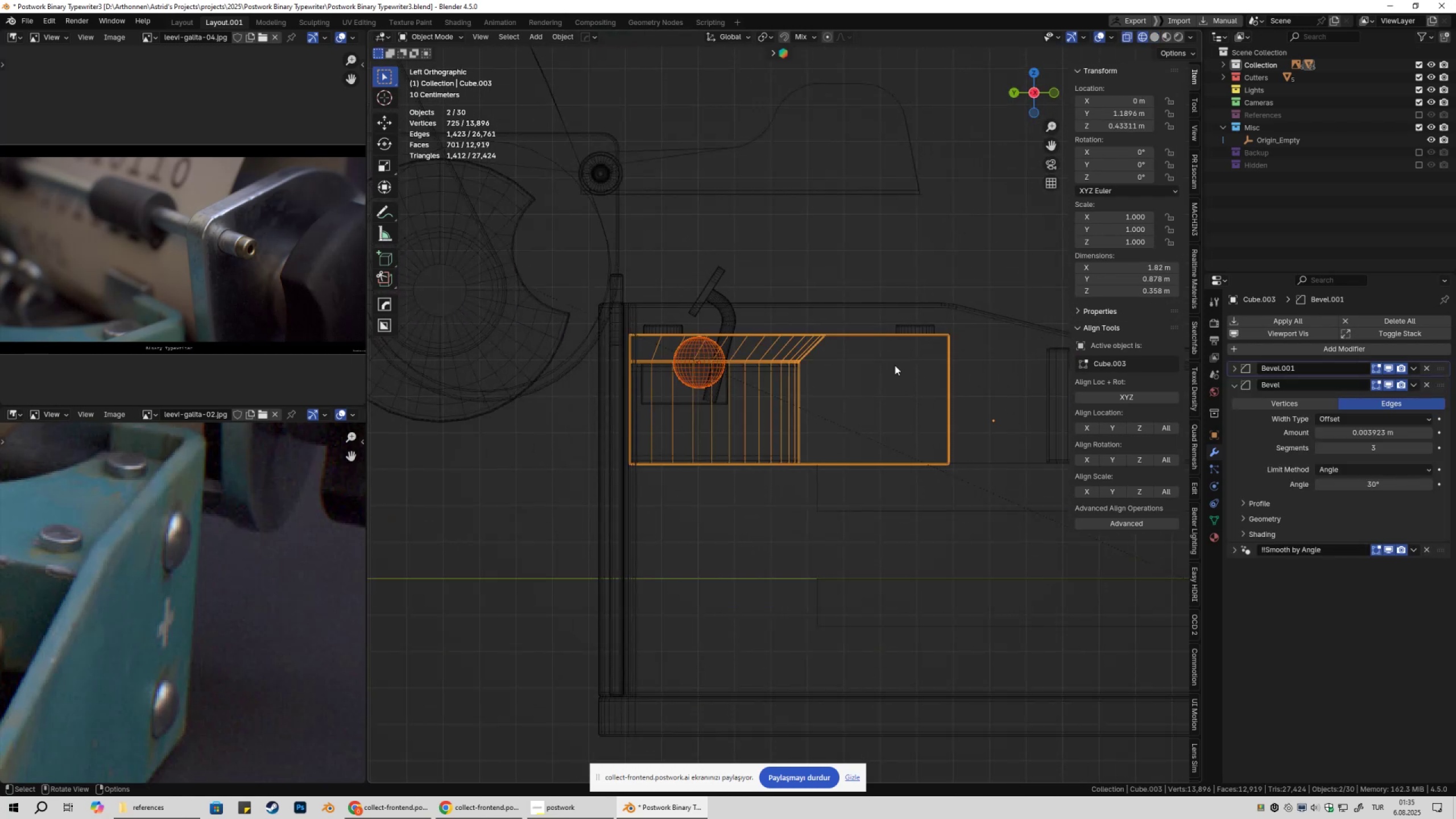 
scroll: coordinate [831, 396], scroll_direction: up, amount: 3.0
 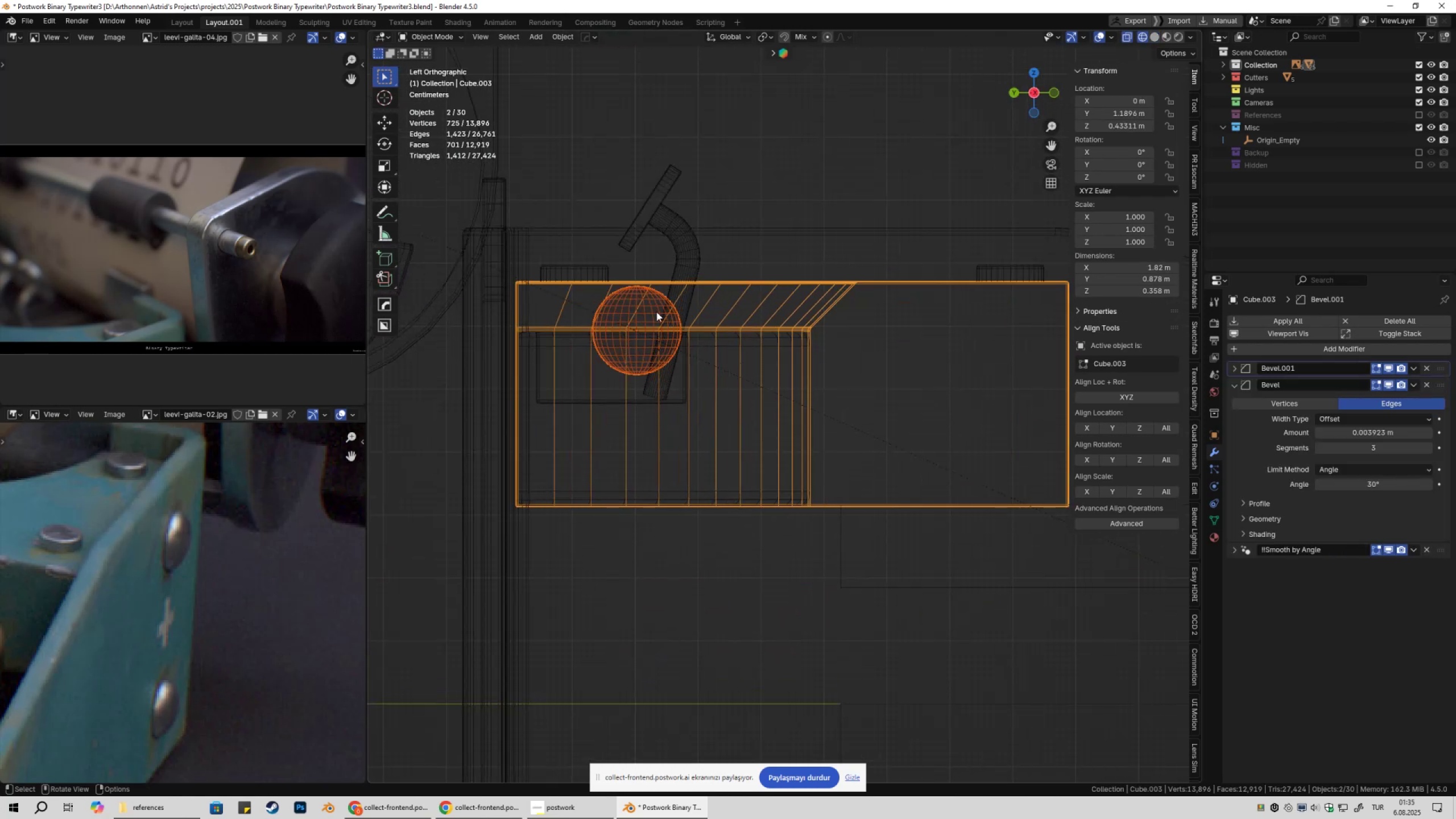 
left_click([656, 311])
 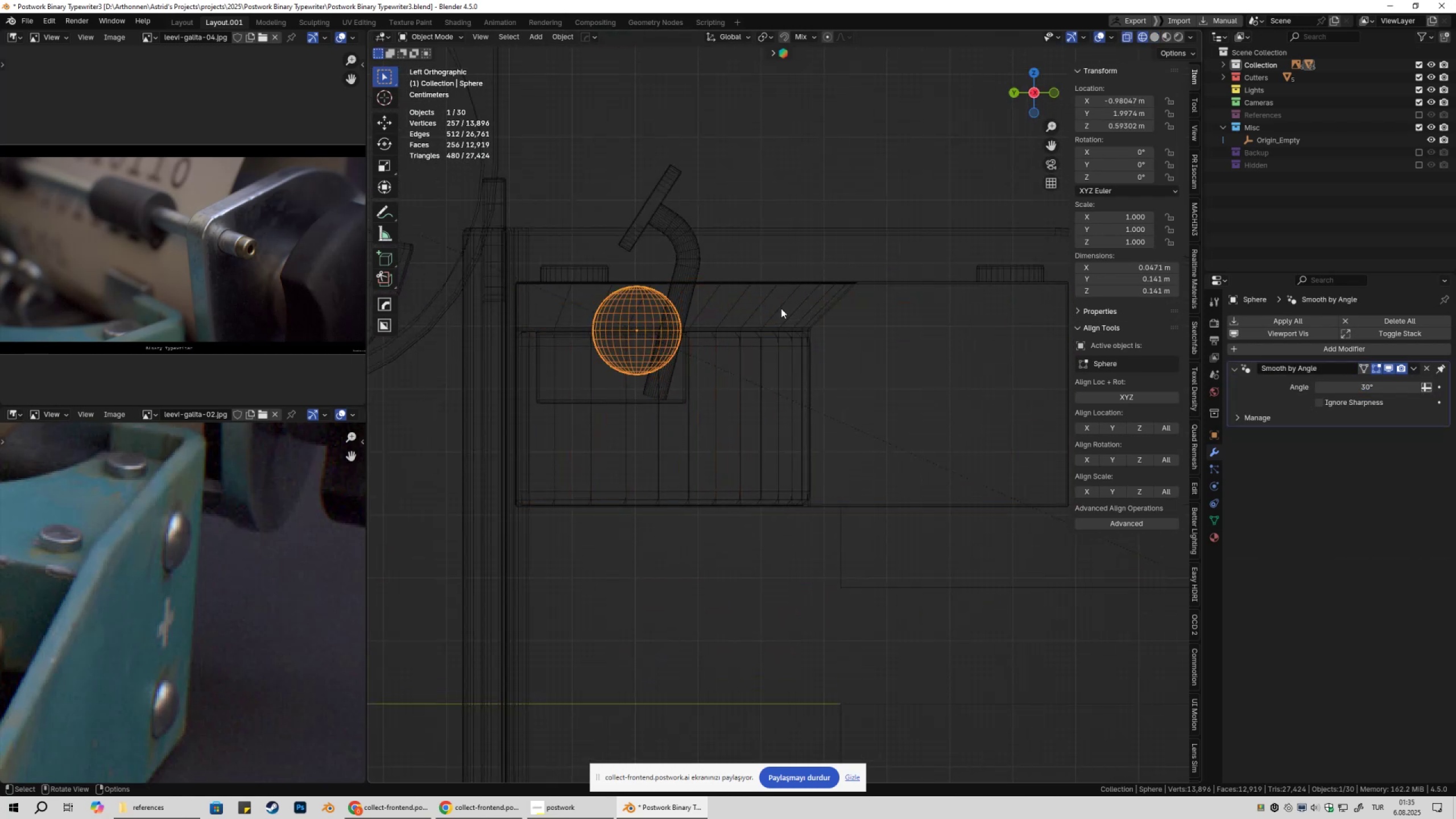 
type(gz)
 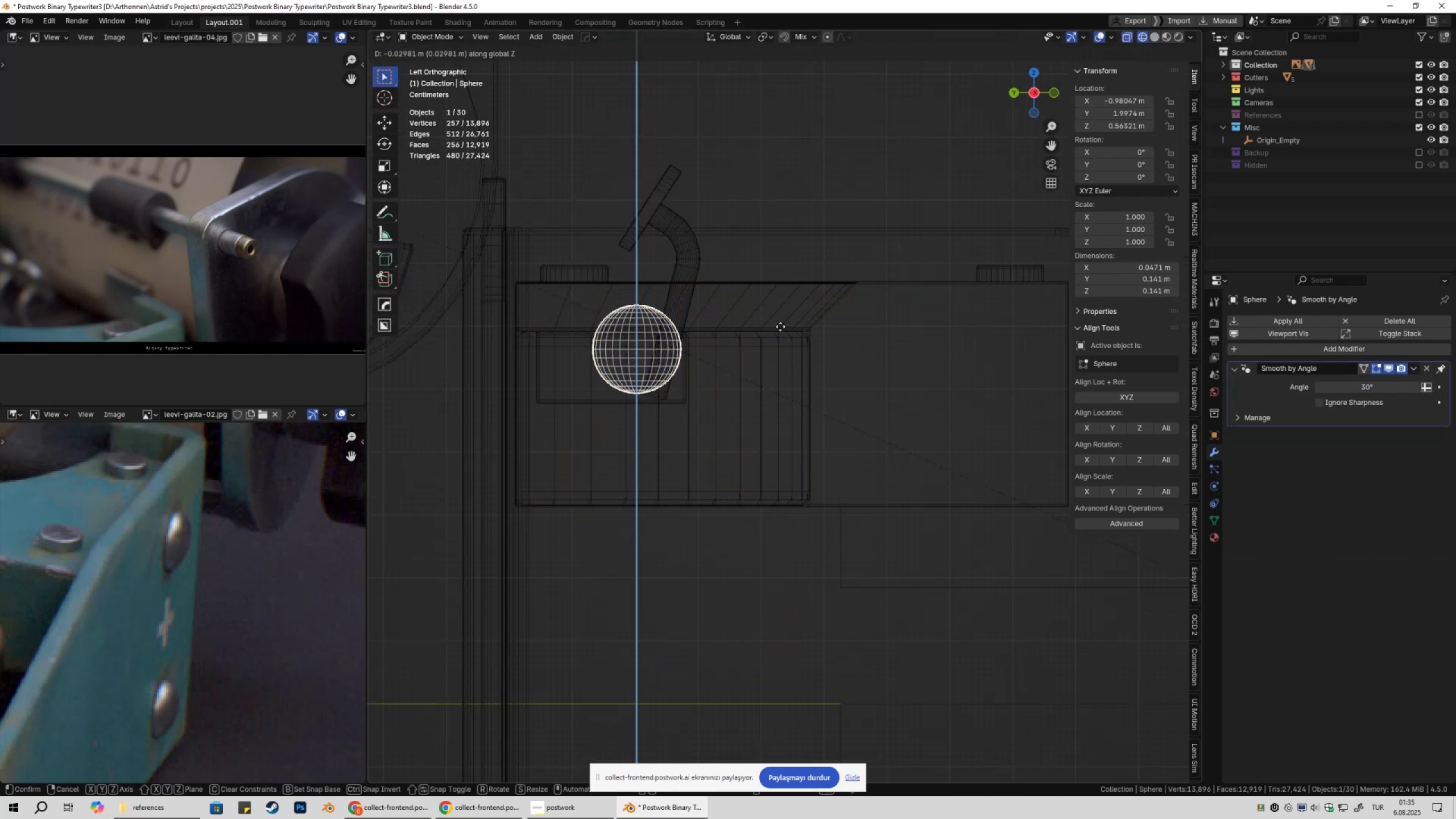 
hold_key(key=ShiftLeft, duration=1.21)
 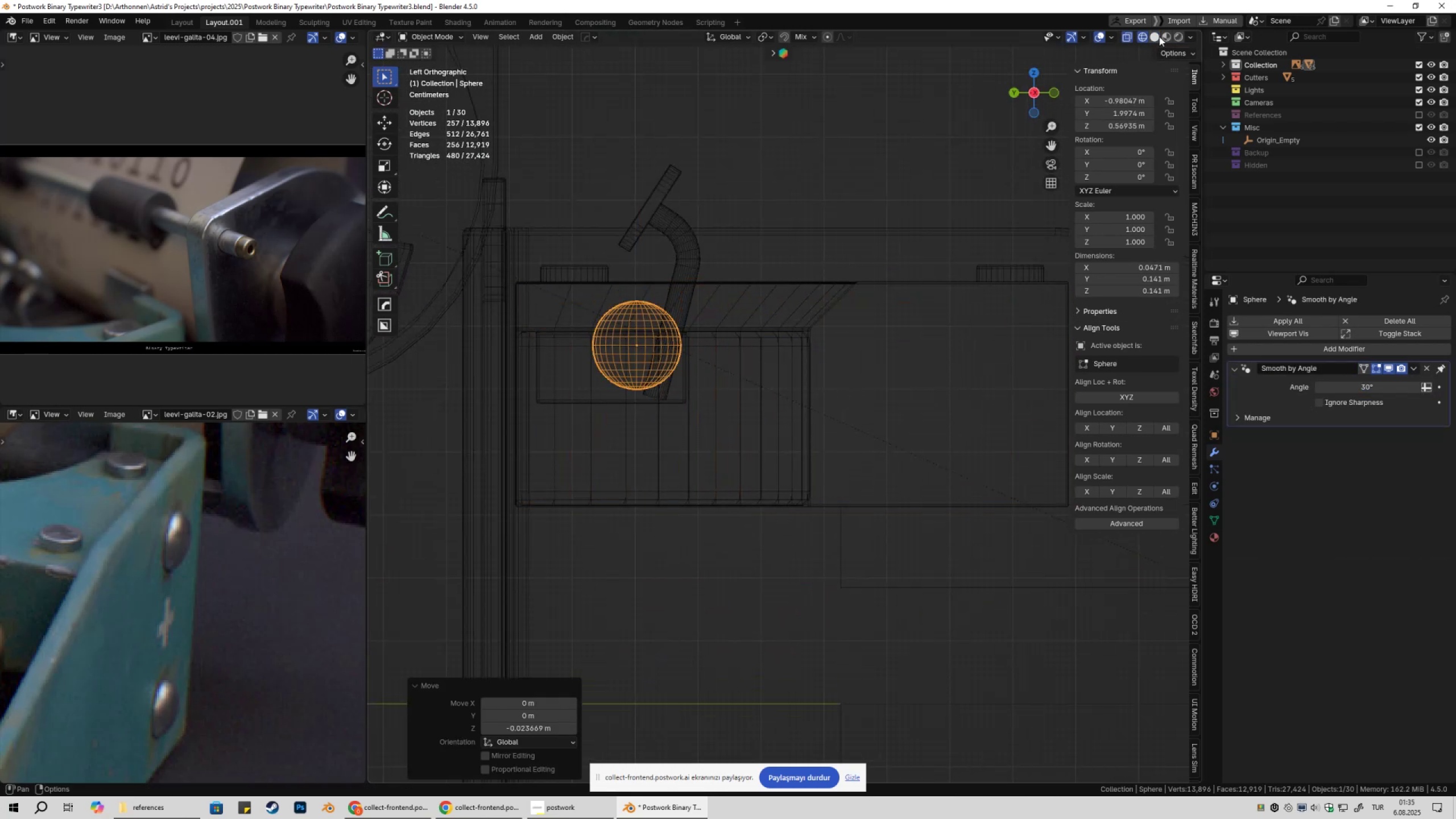 
left_click([1159, 36])
 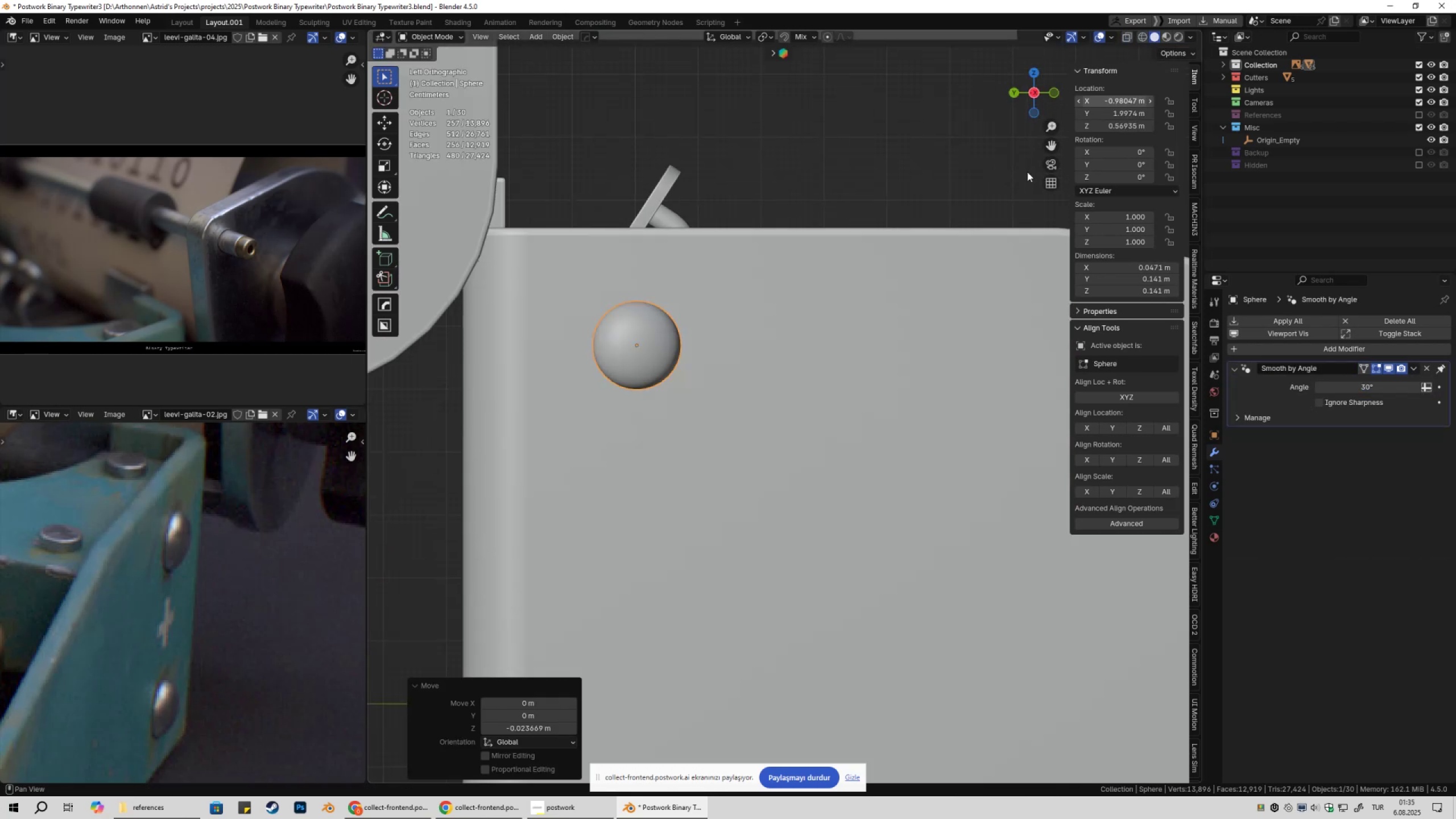 
scroll: coordinate [929, 325], scroll_direction: down, amount: 9.0
 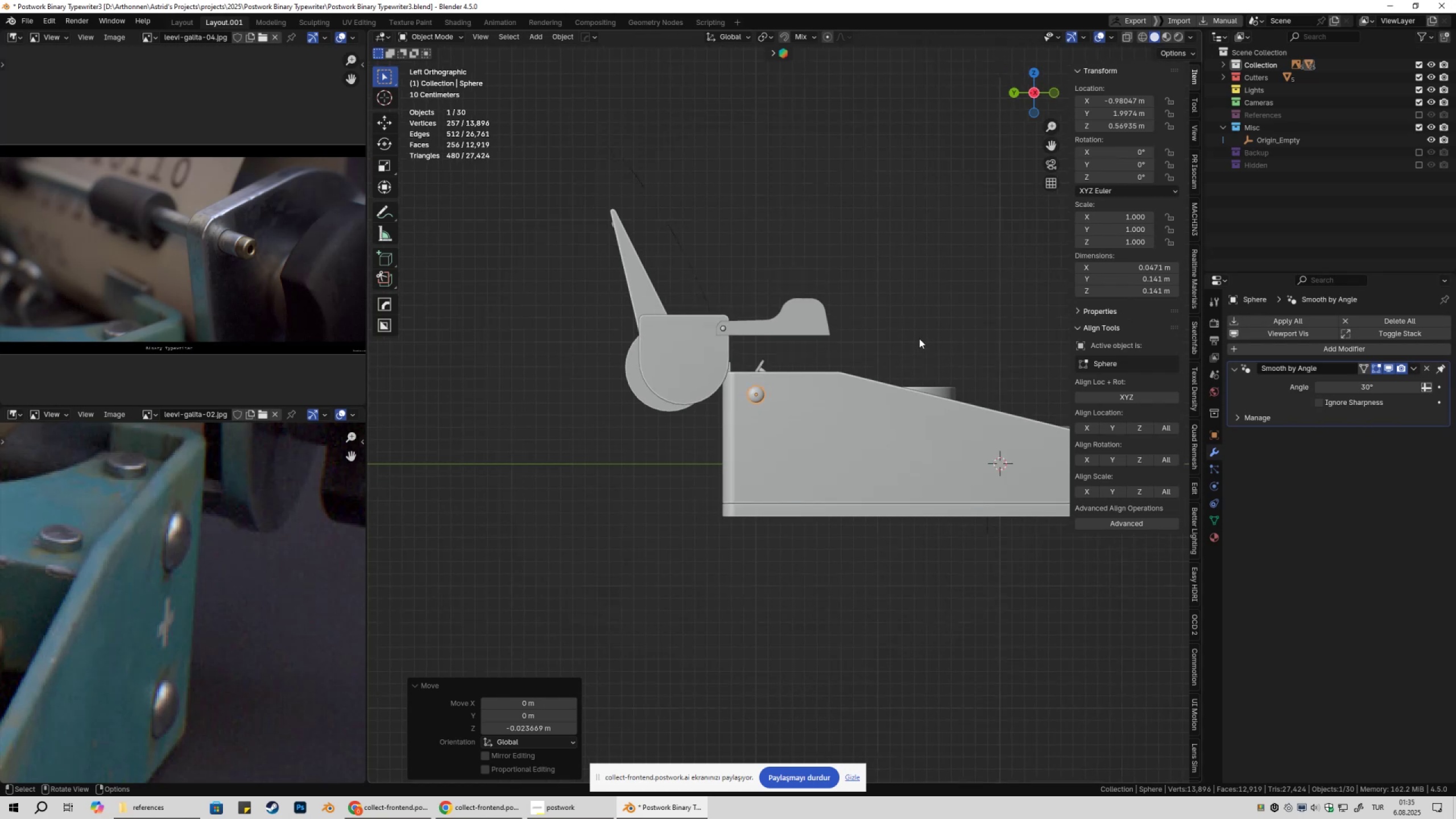 
scroll: coordinate [872, 392], scroll_direction: up, amount: 2.0
 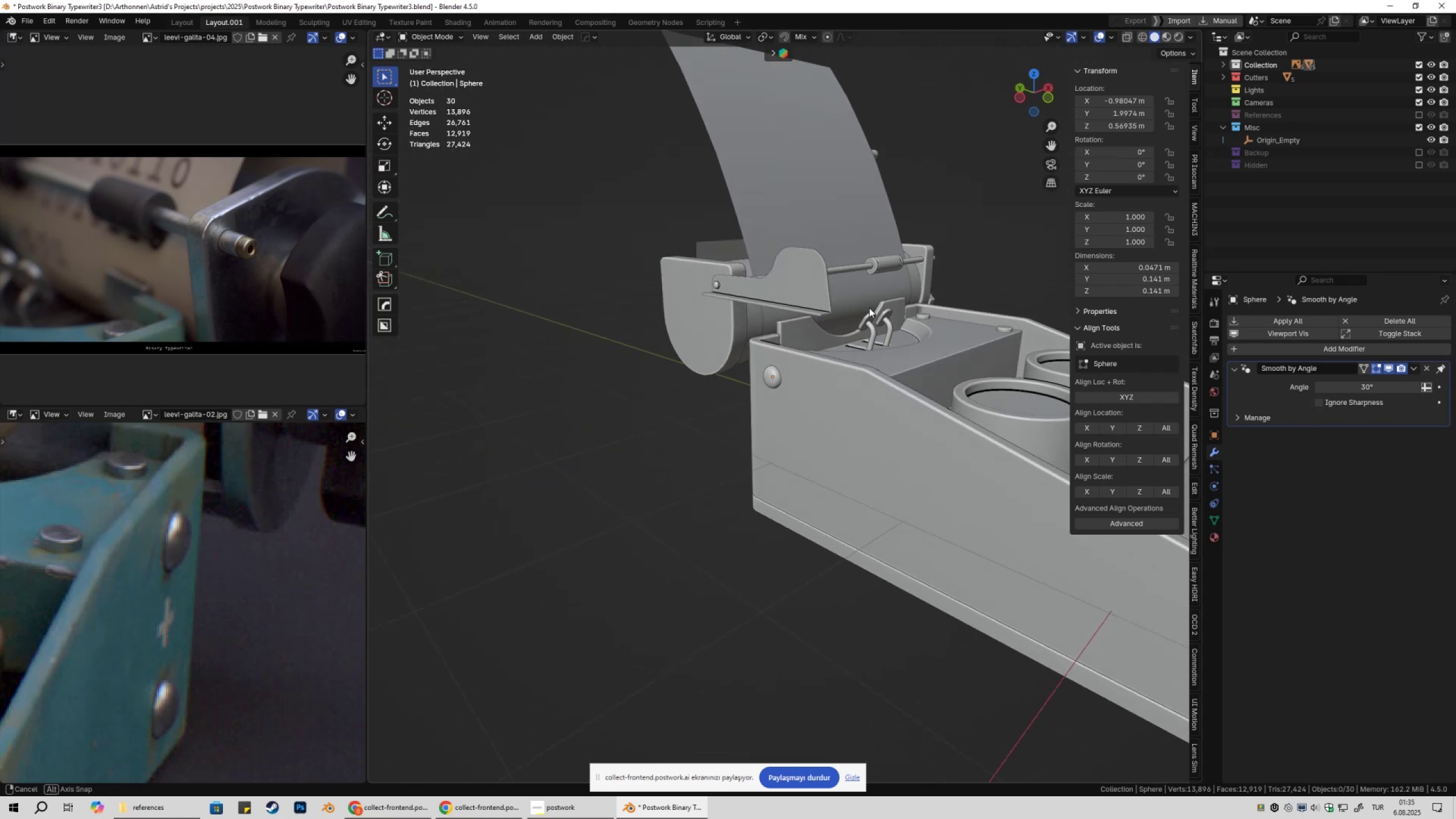 
left_click([776, 383])
 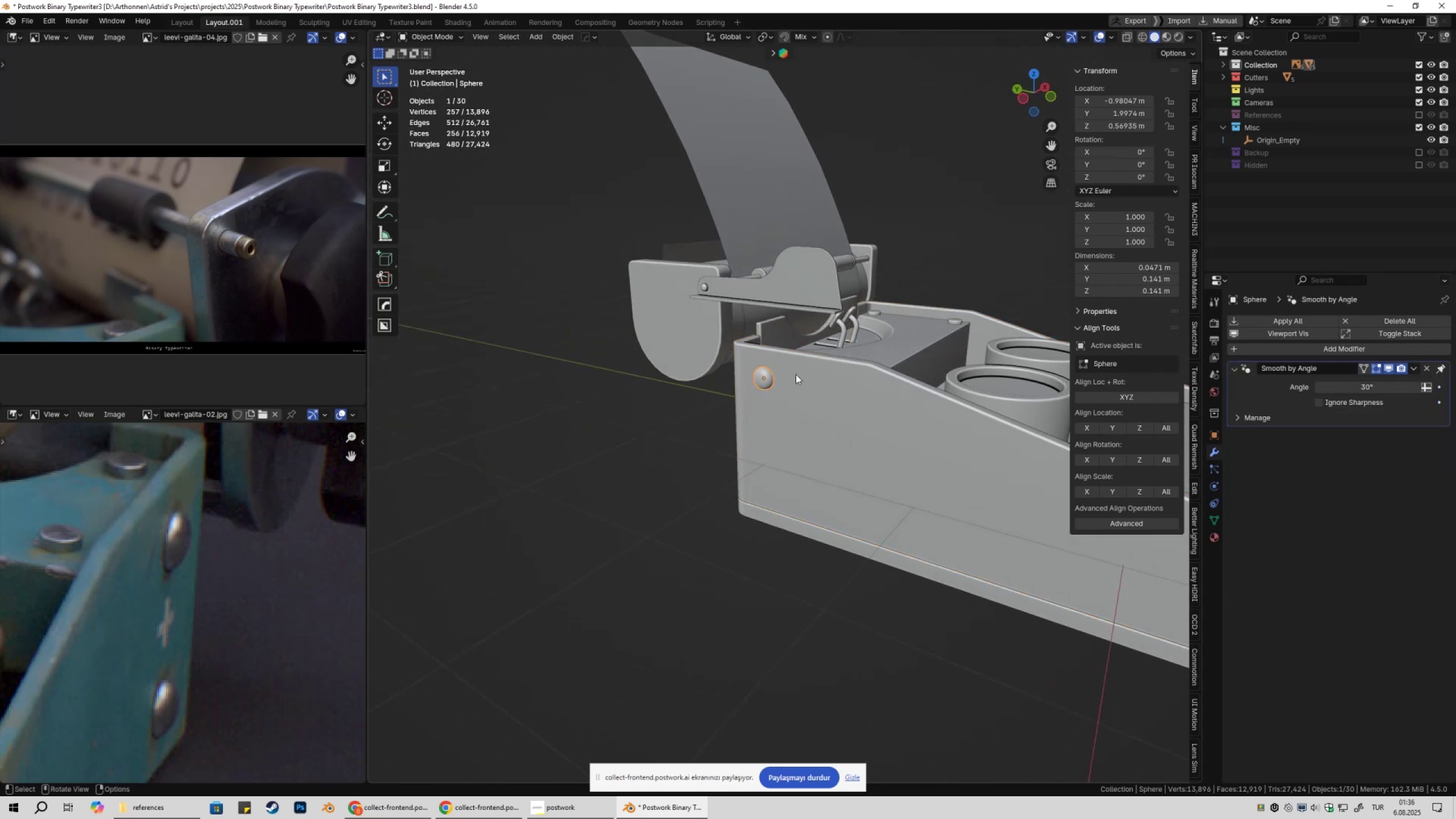 
key(Q)
 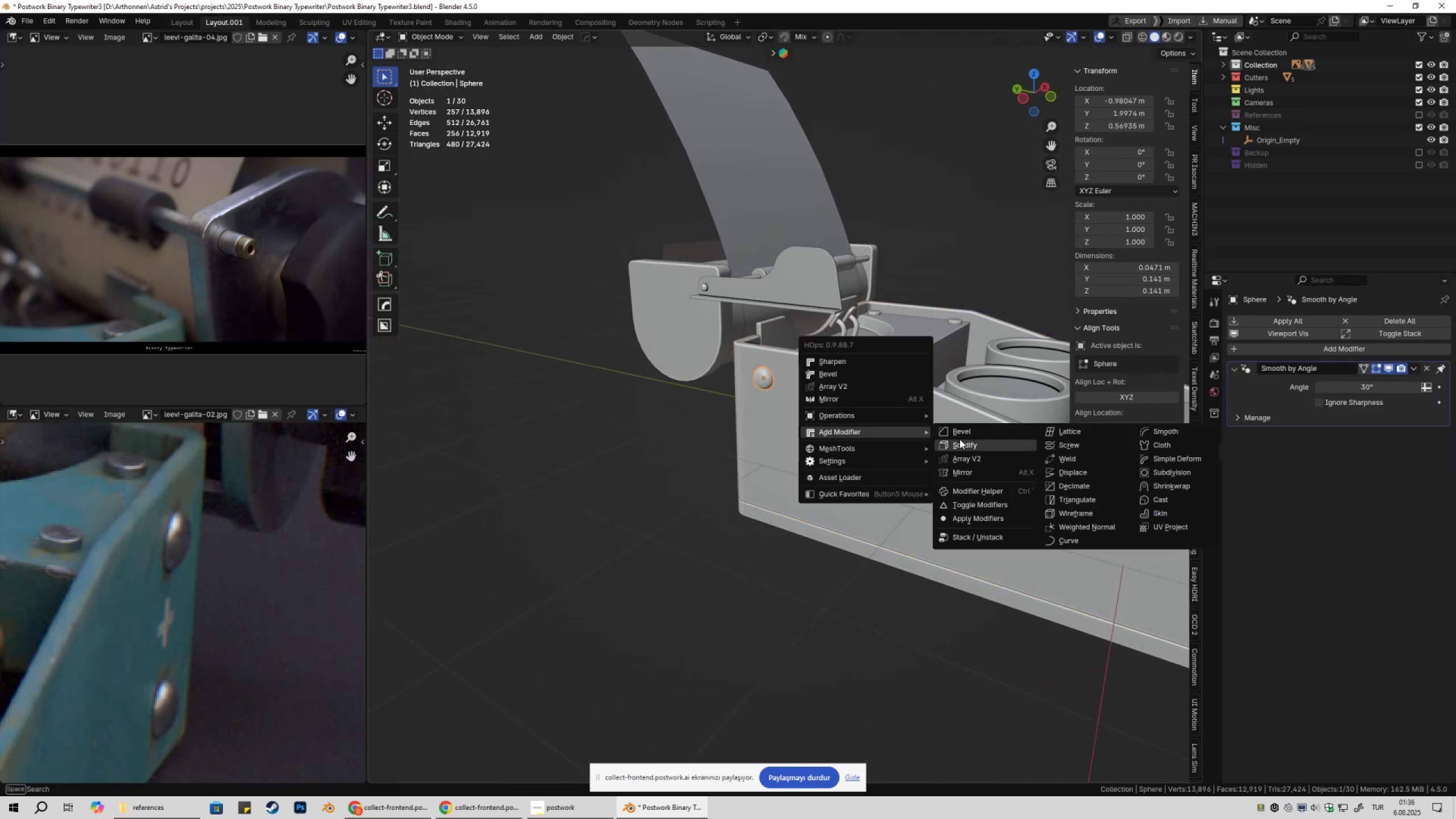 
left_click([969, 460])
 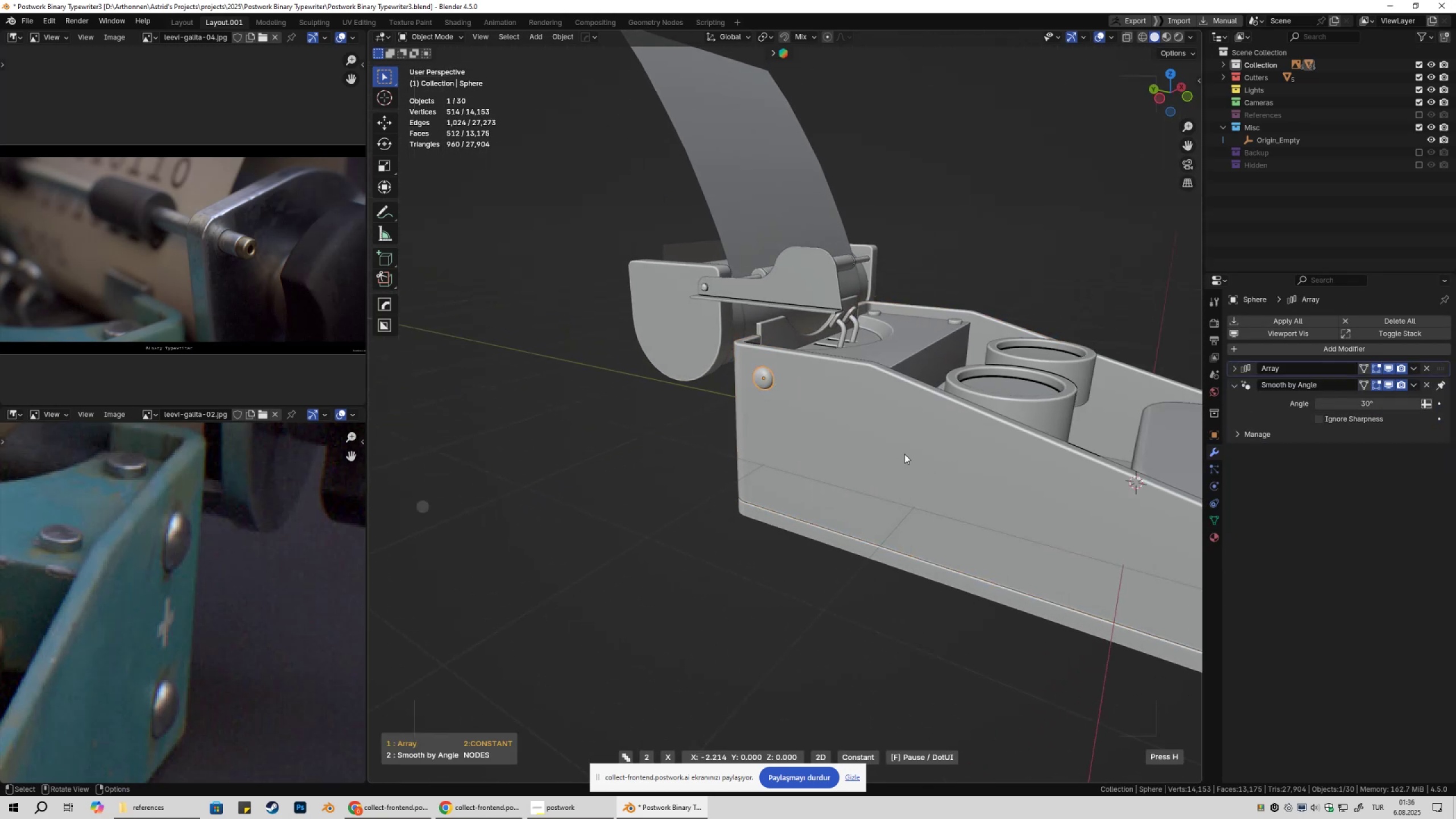 
type(xx)
 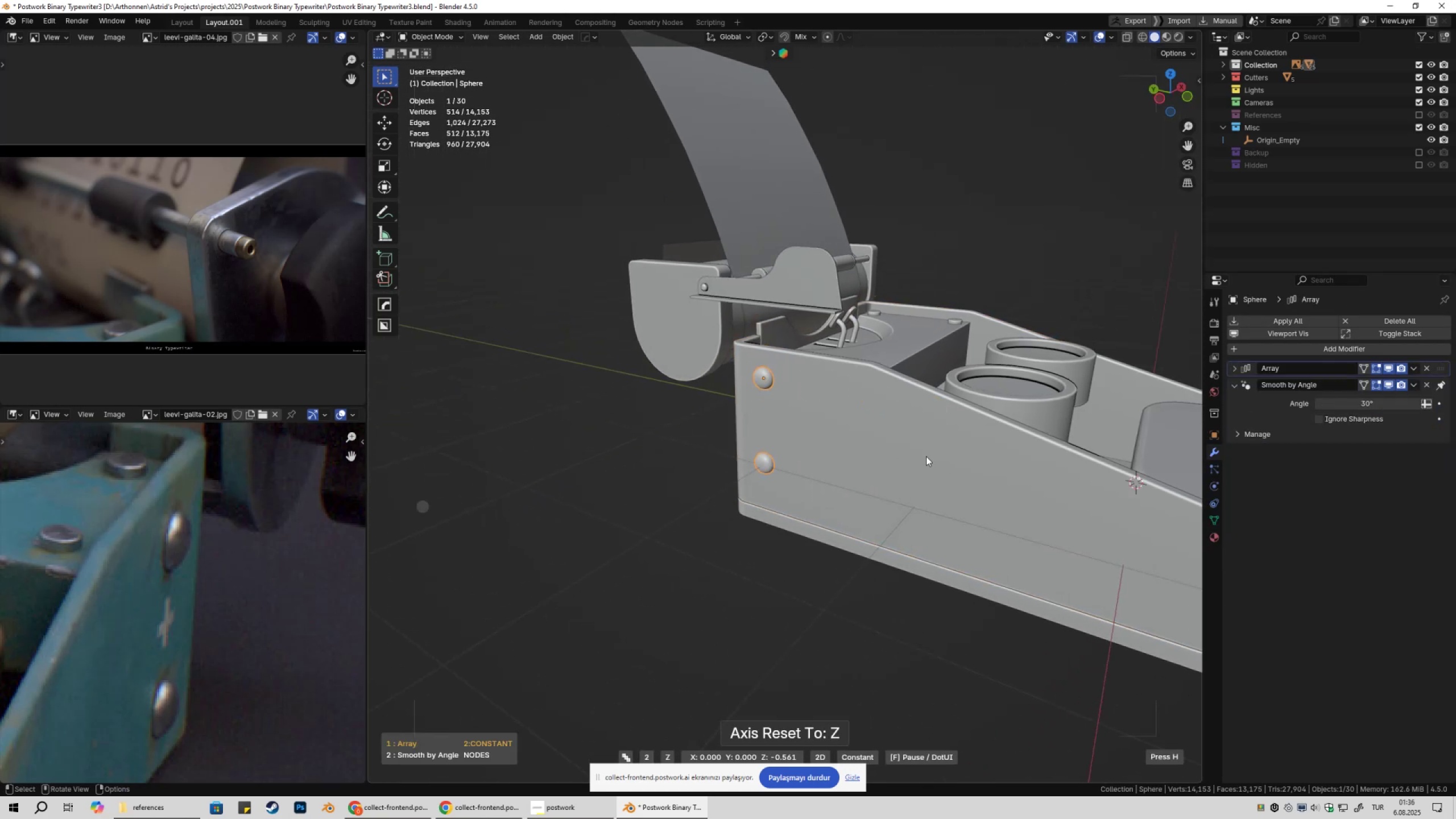 
hold_key(key=ShiftLeft, duration=1.16)
left_click([905, 458])
 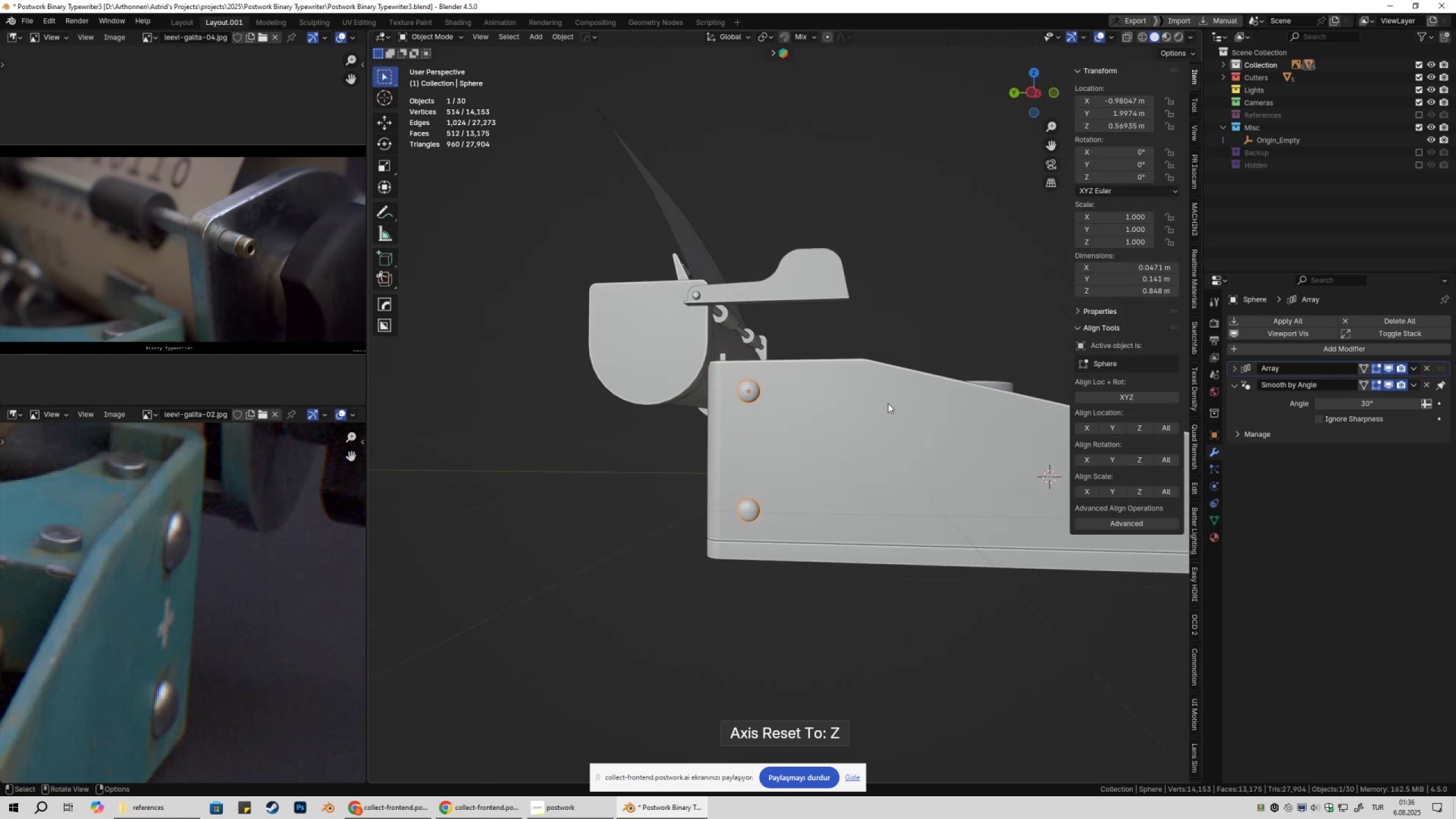 
key(Numpad3)
 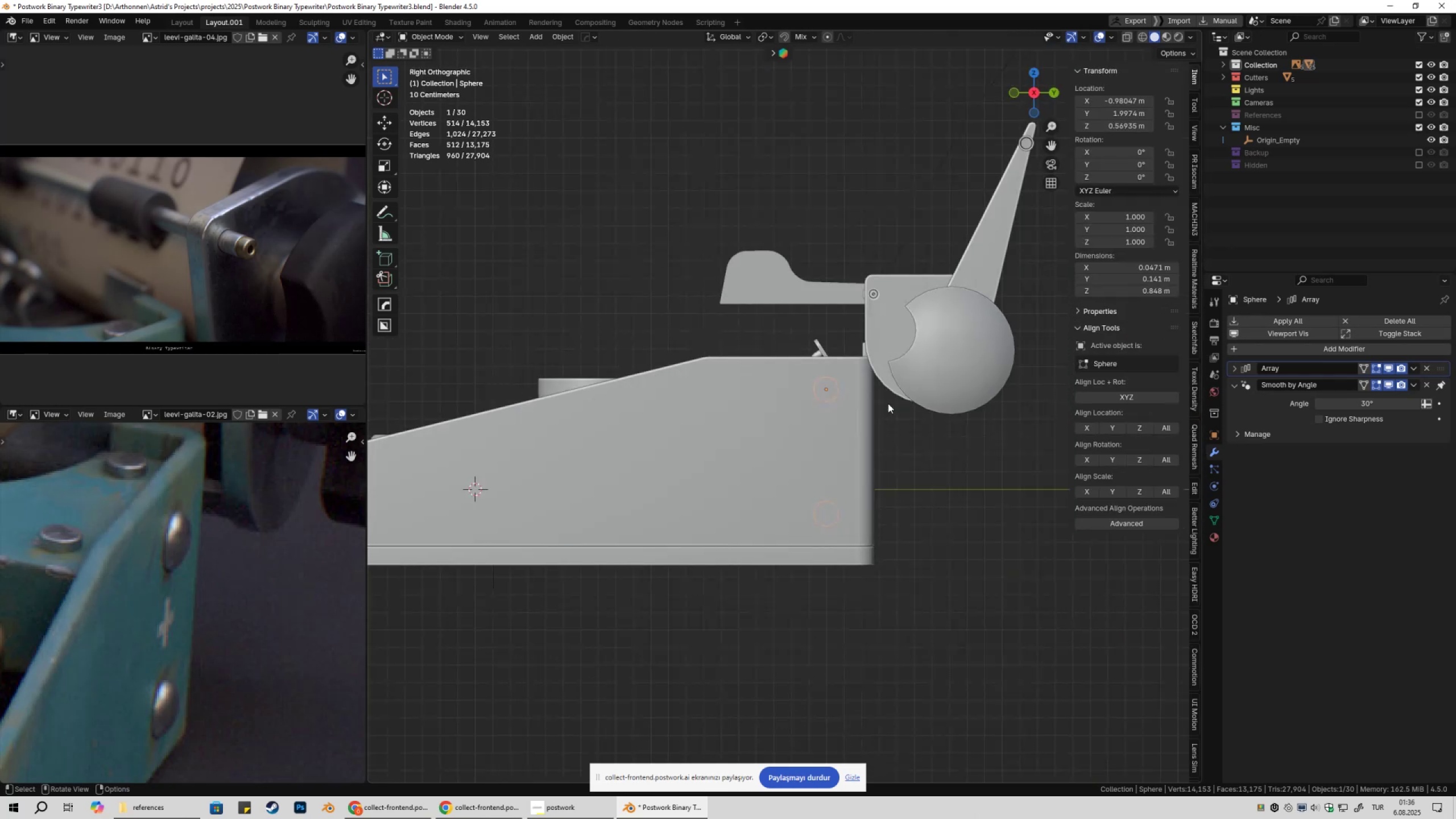 
key(Z)
 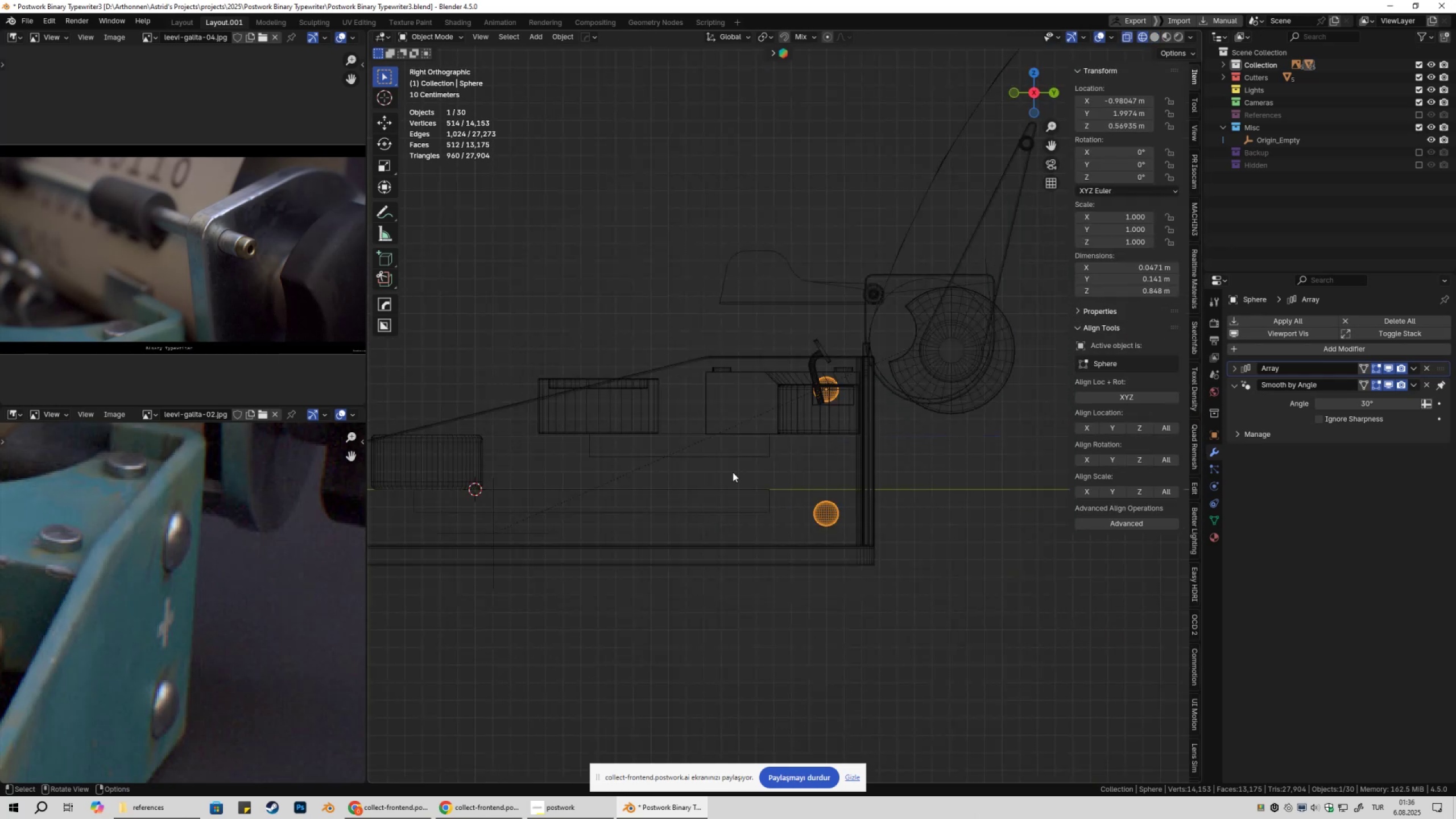 
key(Shift+ShiftLeft)
 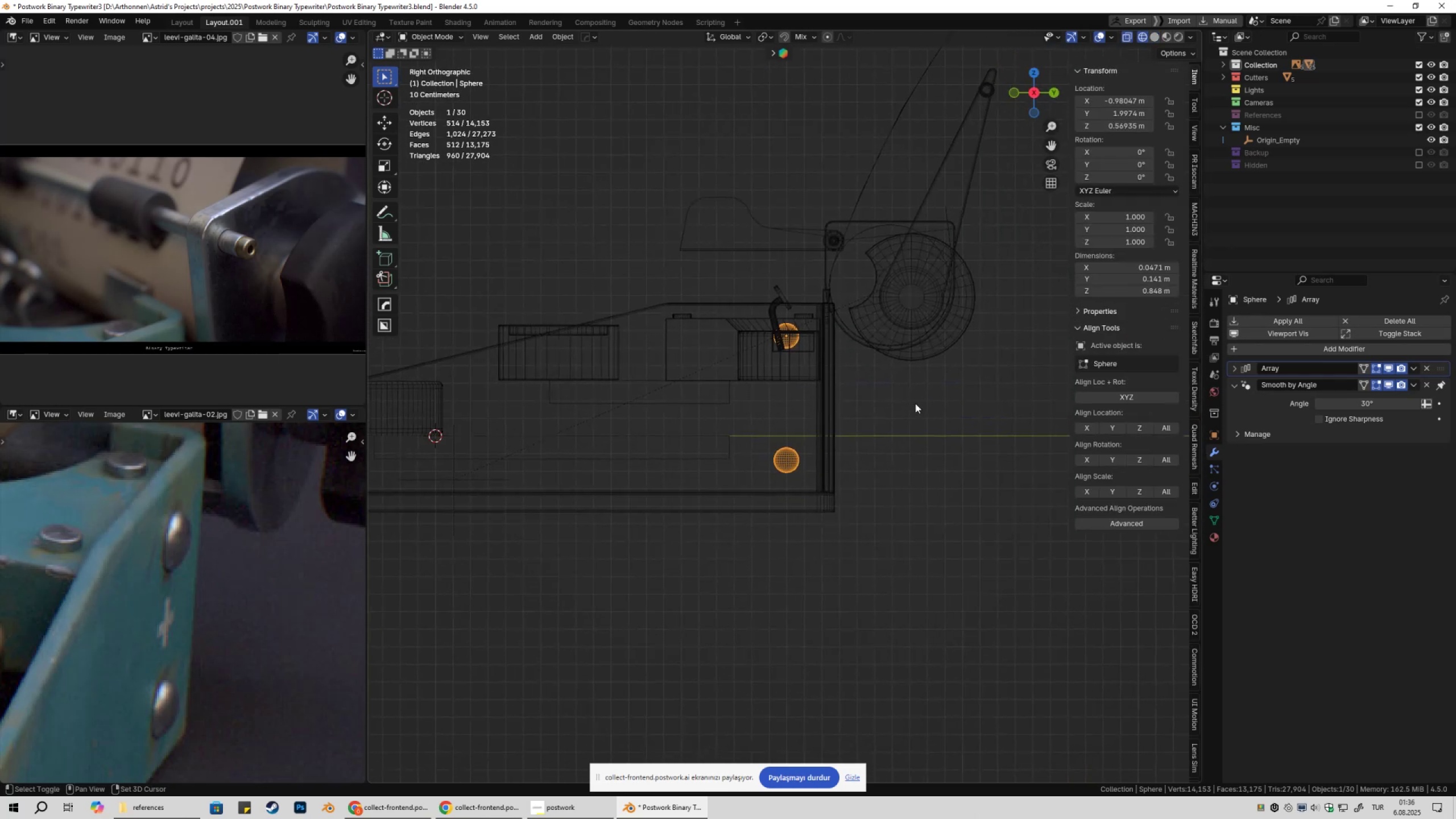 
scroll: coordinate [915, 405], scroll_direction: up, amount: 3.0
 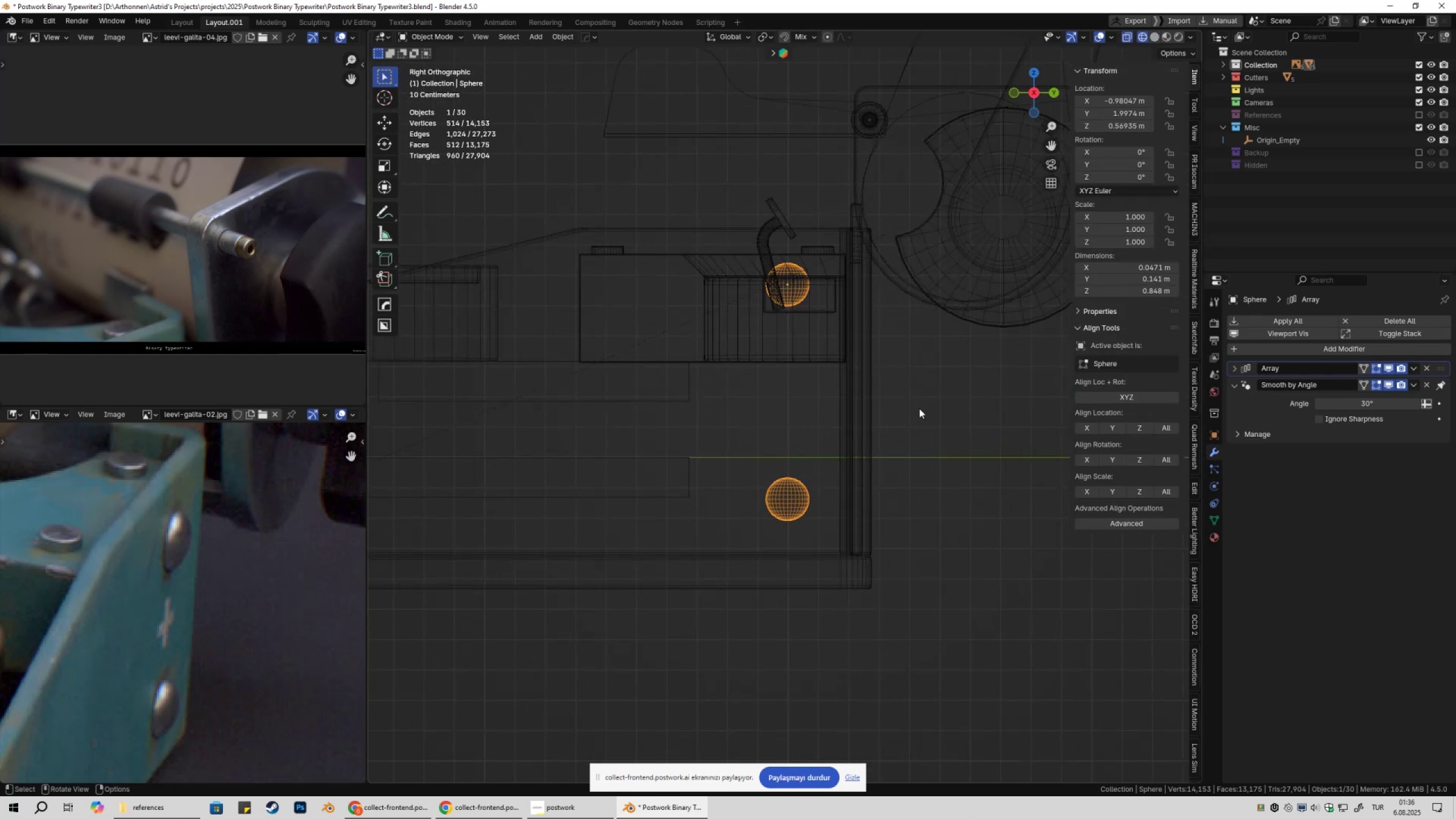 
key(Numpad9)
 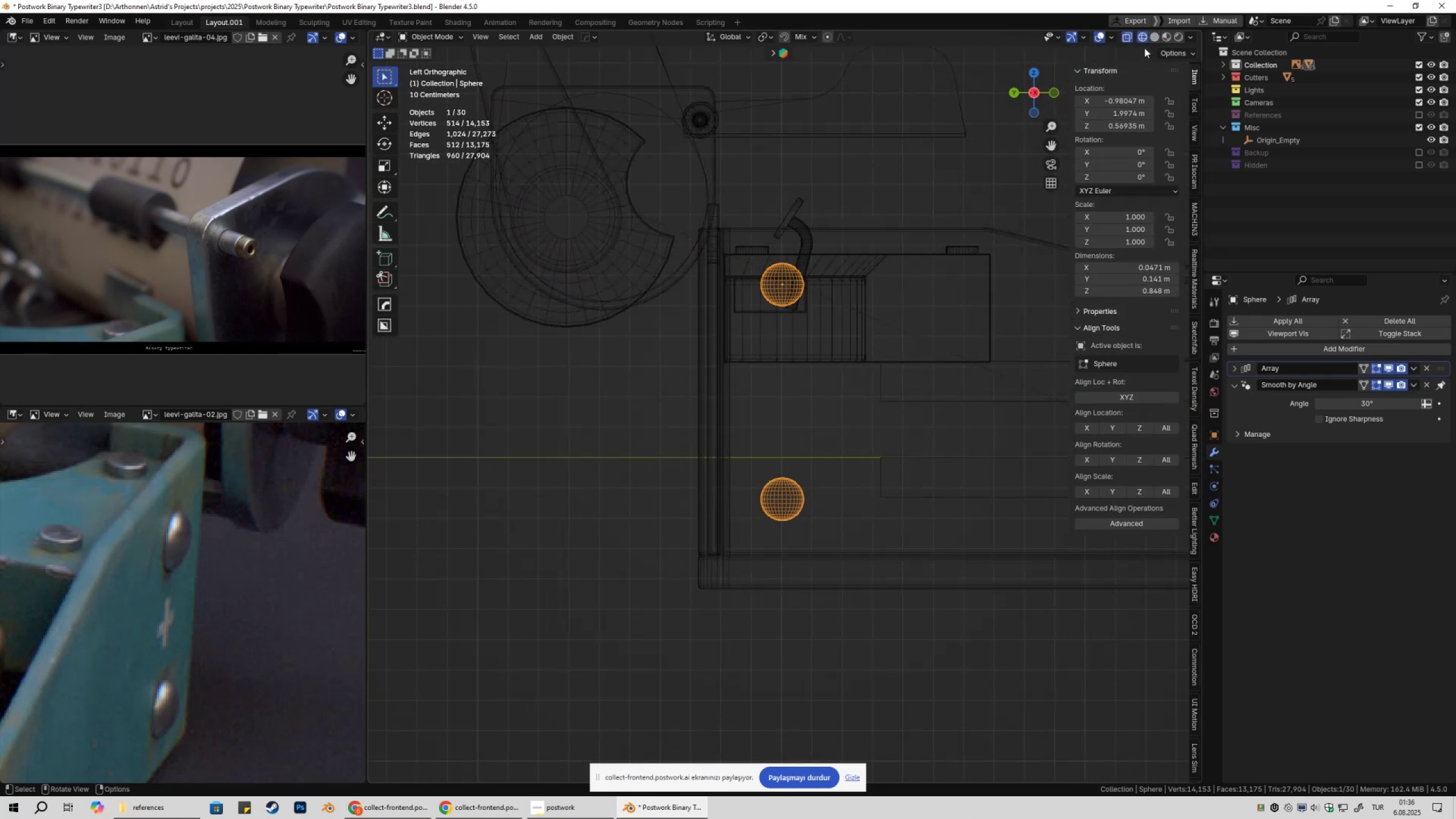 
left_click([1155, 34])
 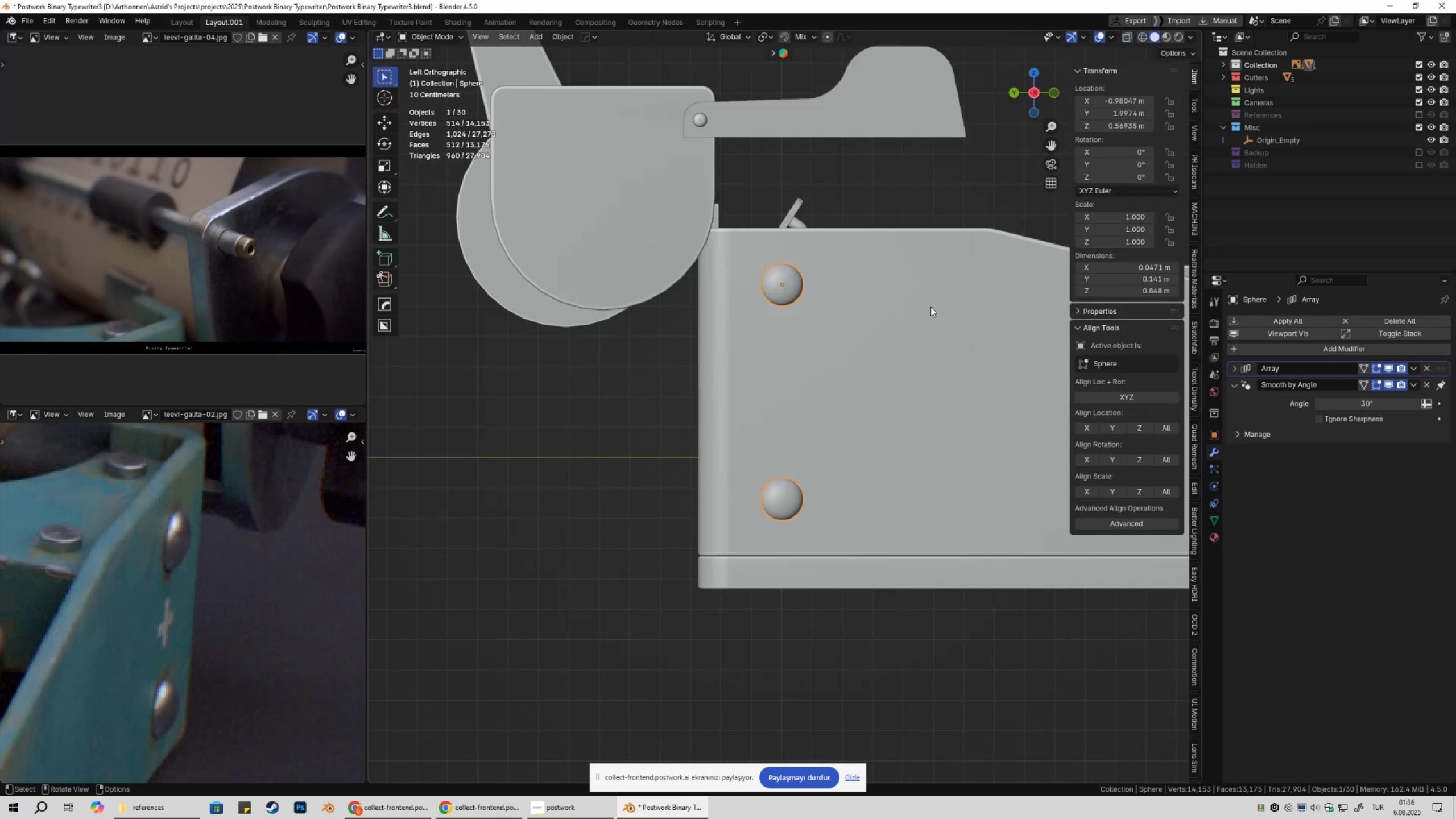 
scroll: coordinate [925, 320], scroll_direction: up, amount: 1.0
 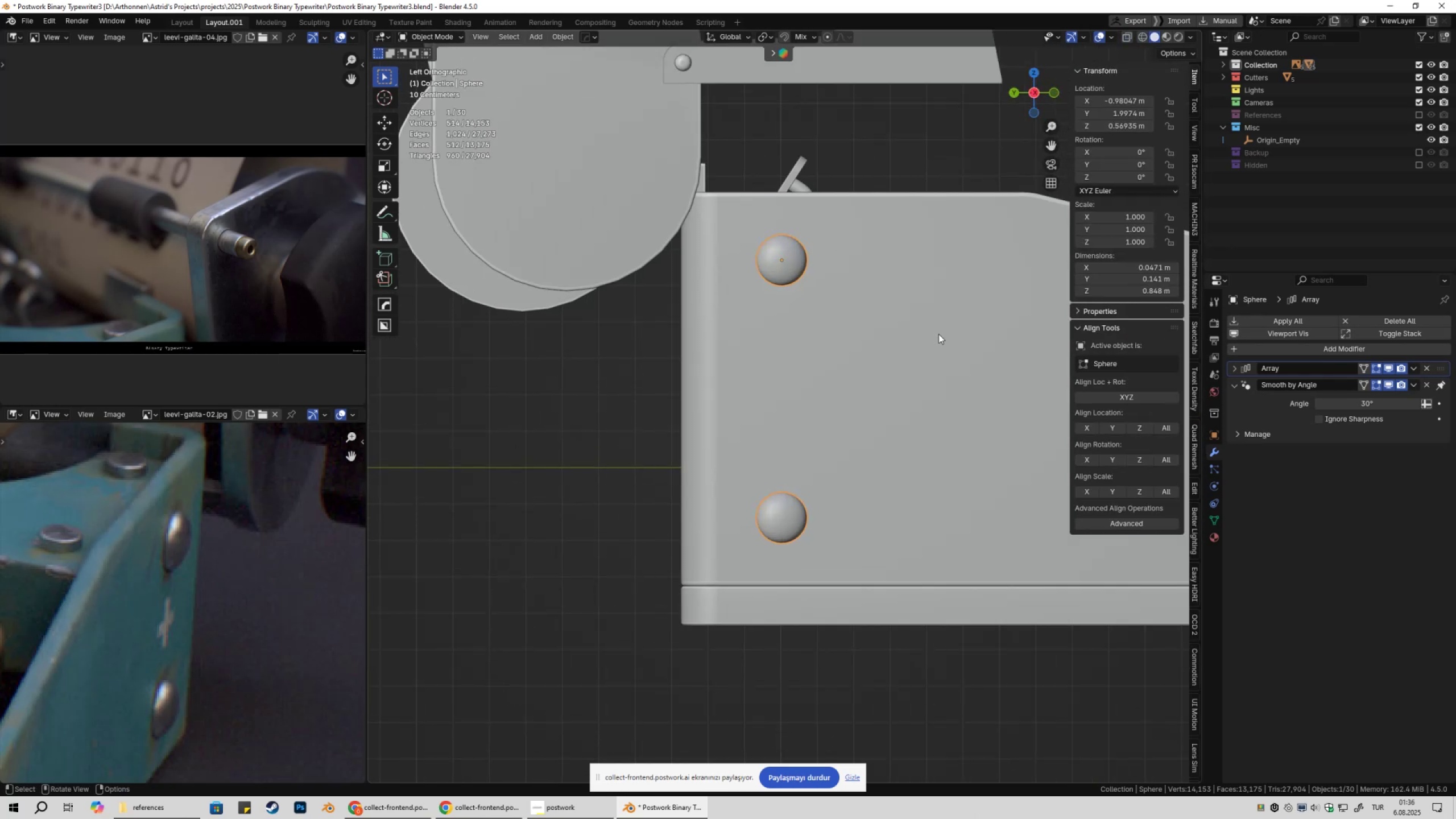 
type(zq)
 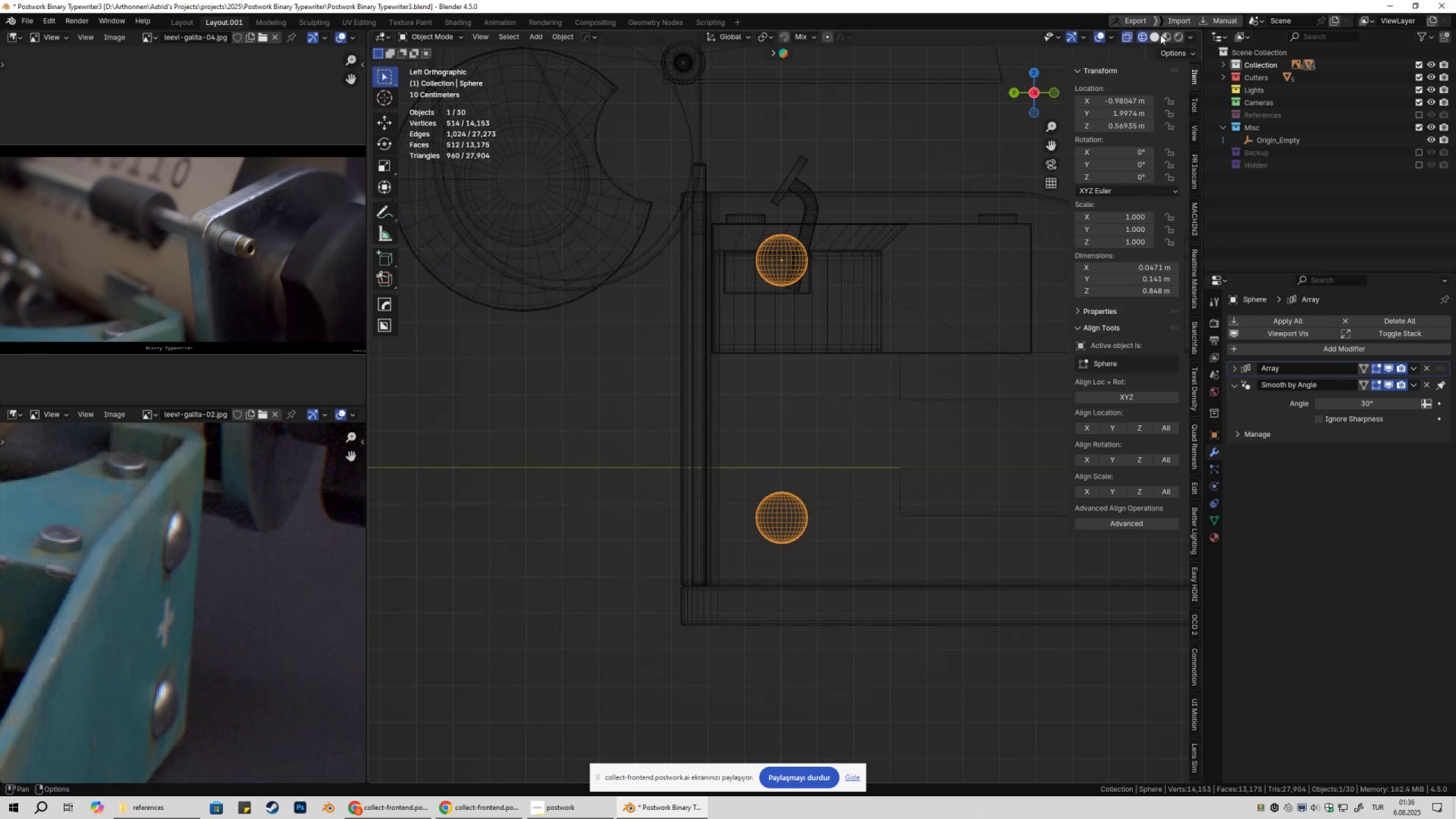 
left_click([1157, 36])
 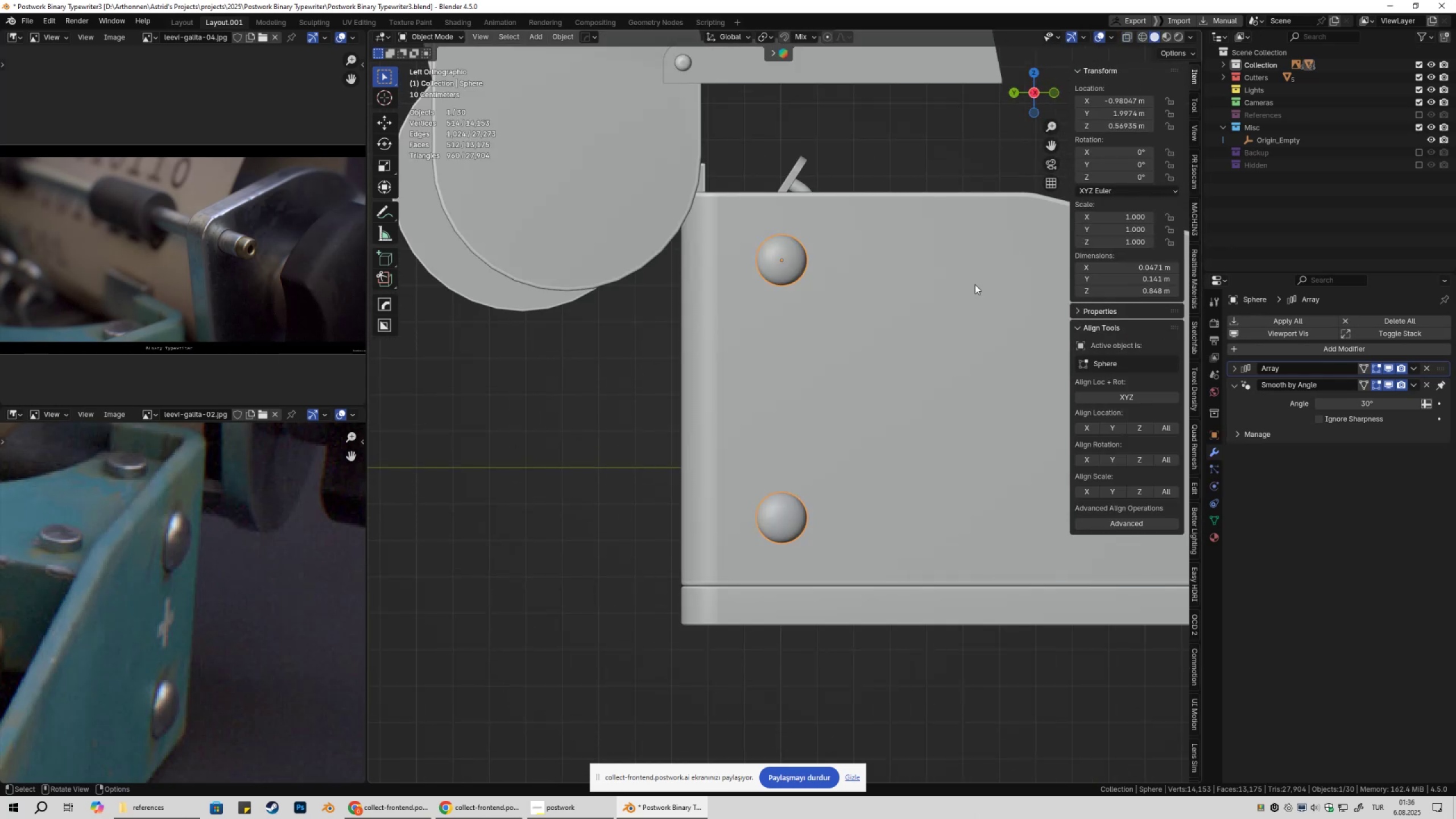 
key(Shift+ShiftLeft)
 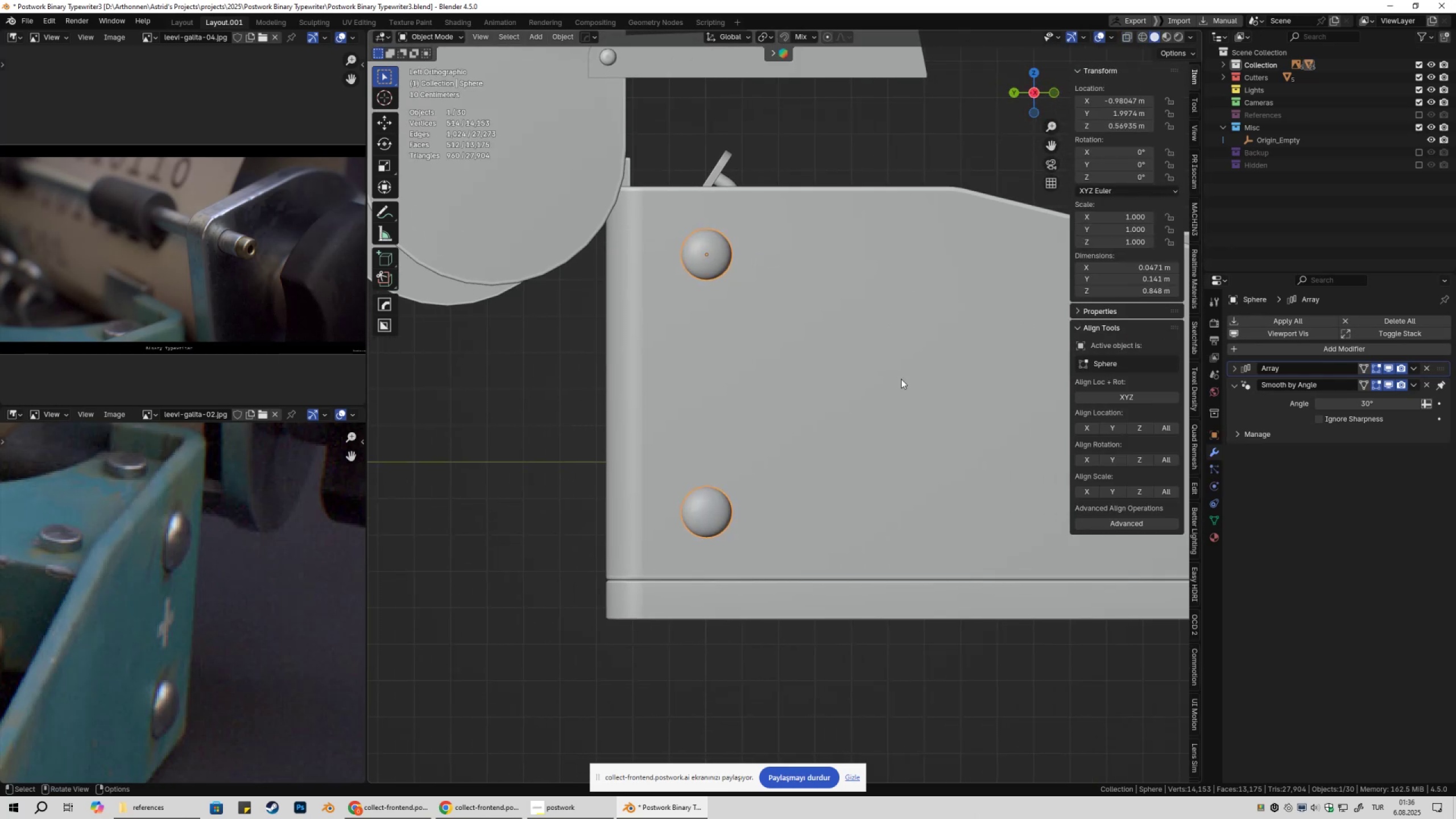 
key(Q)
 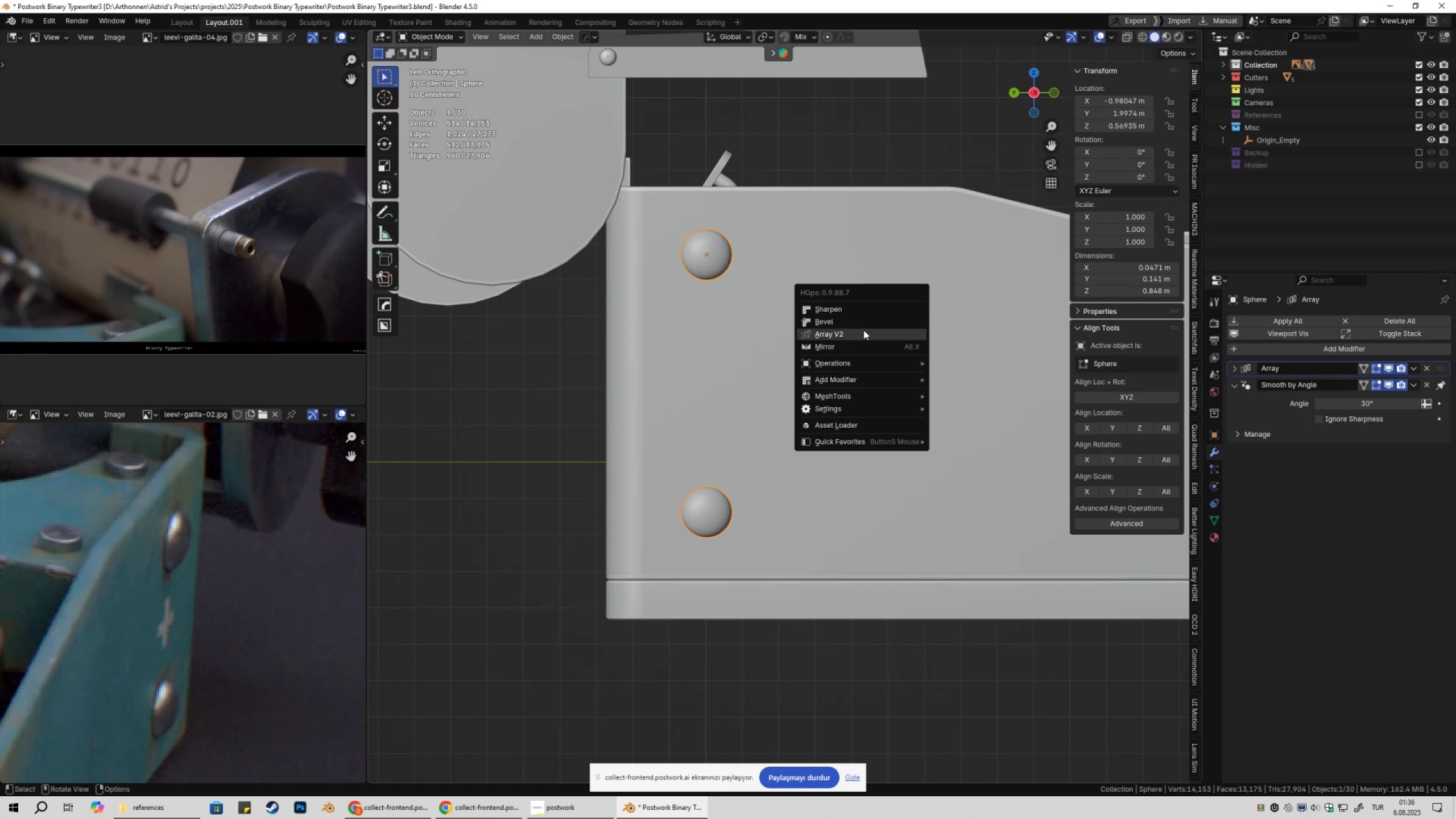 
left_click([863, 333])
 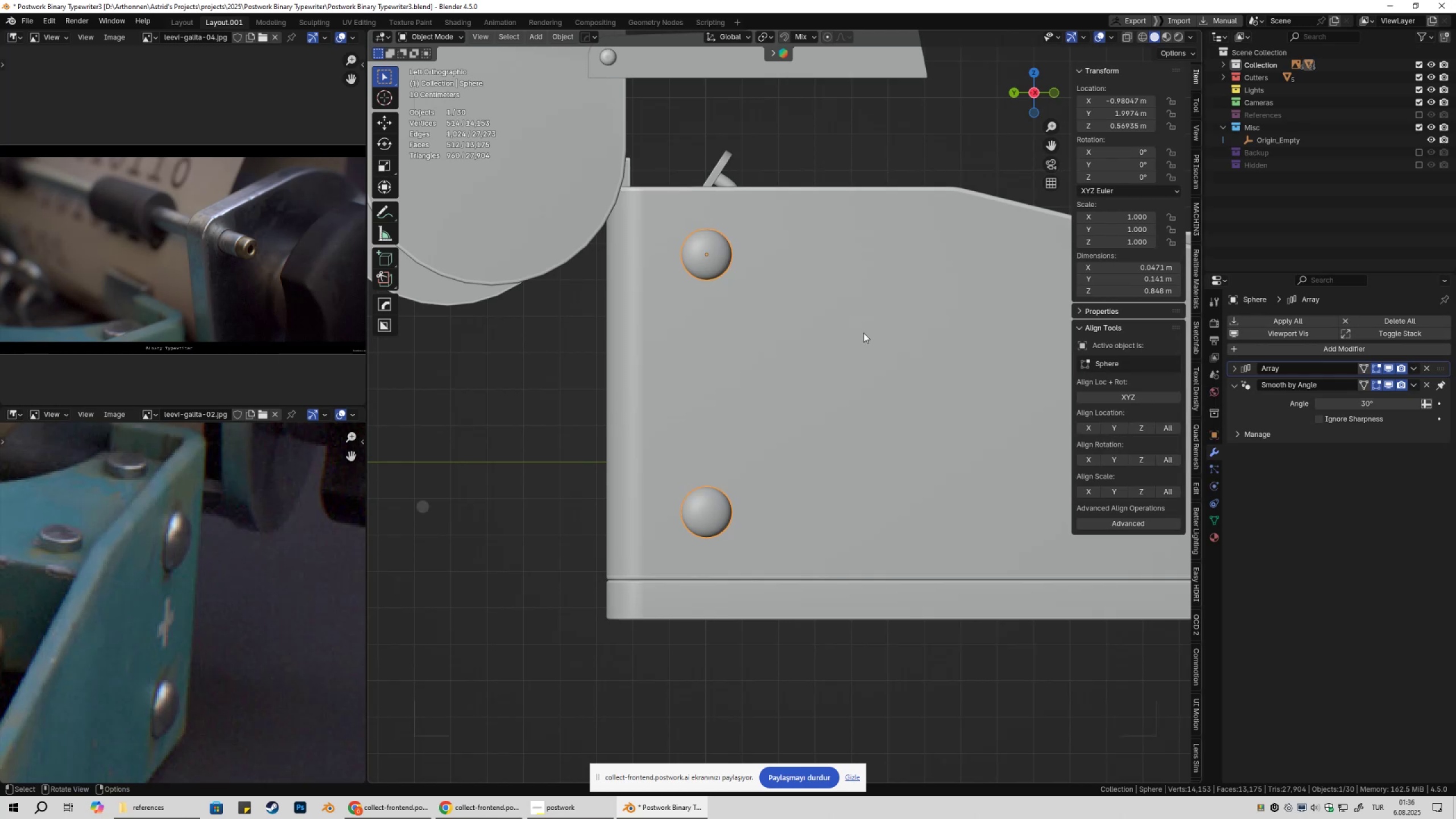 
hold_key(key=ShiftLeft, duration=1.53)
 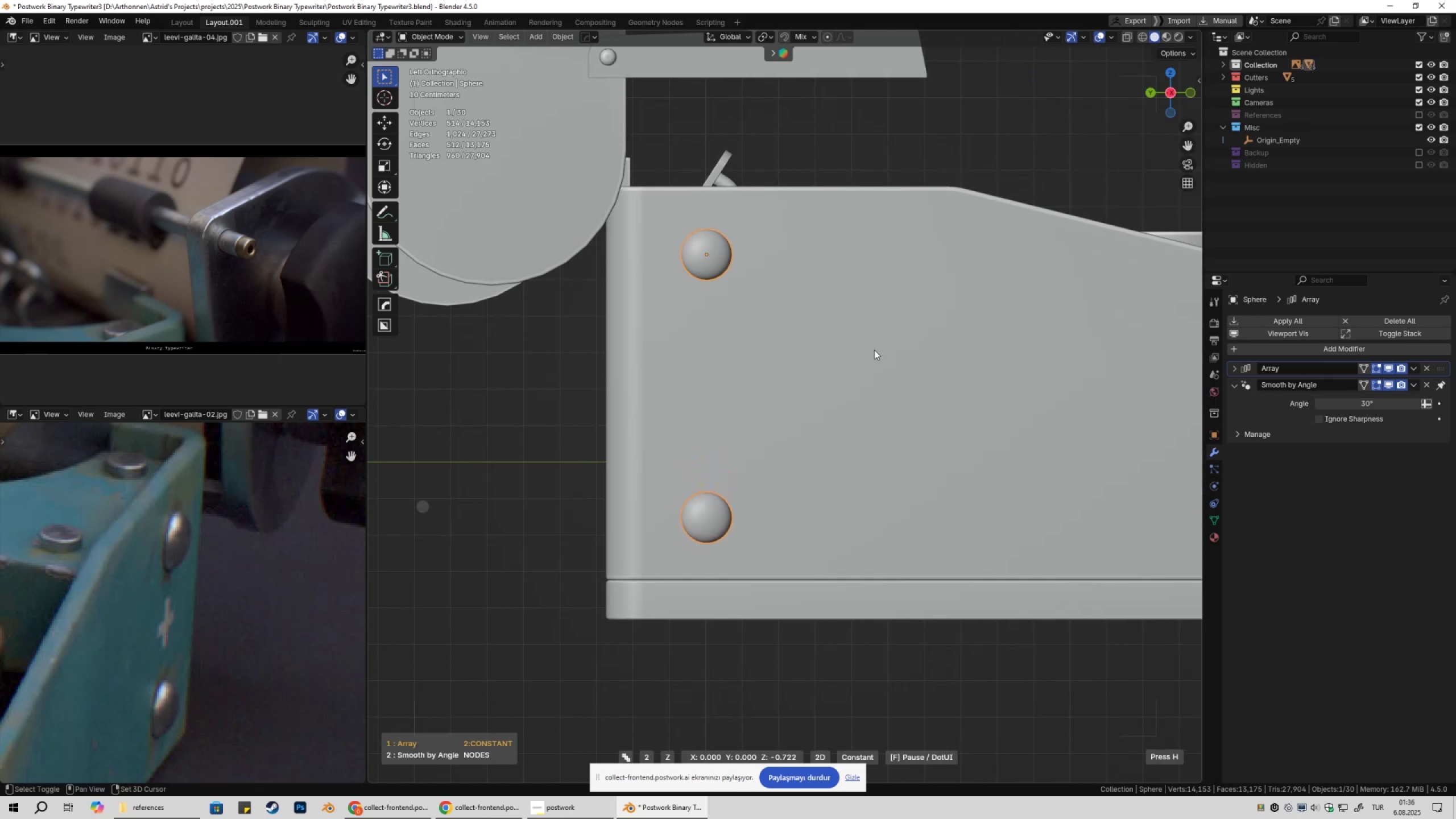 
hold_key(key=ShiftLeft, duration=1.52)
 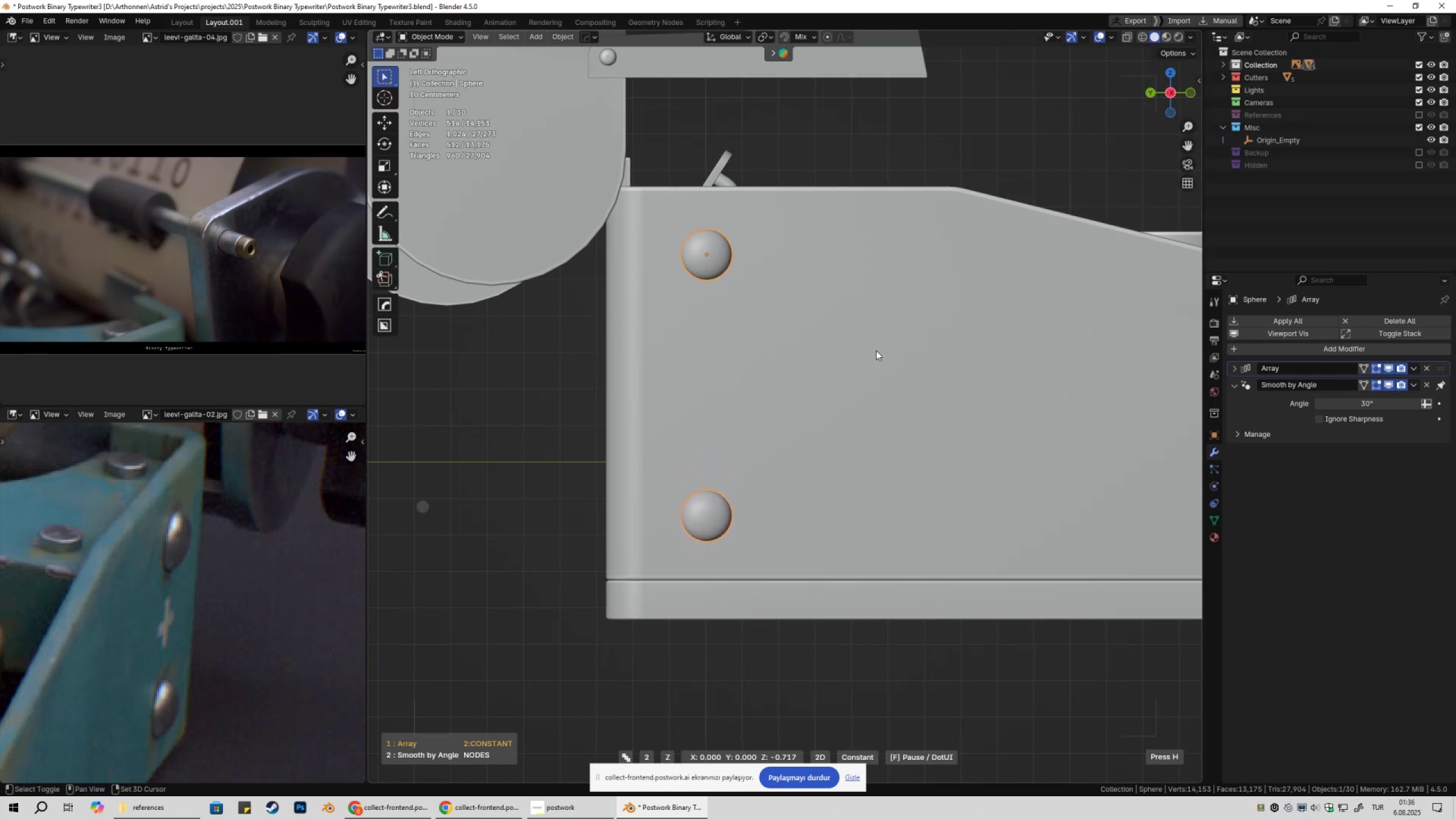 
hold_key(key=ShiftLeft, duration=1.52)
 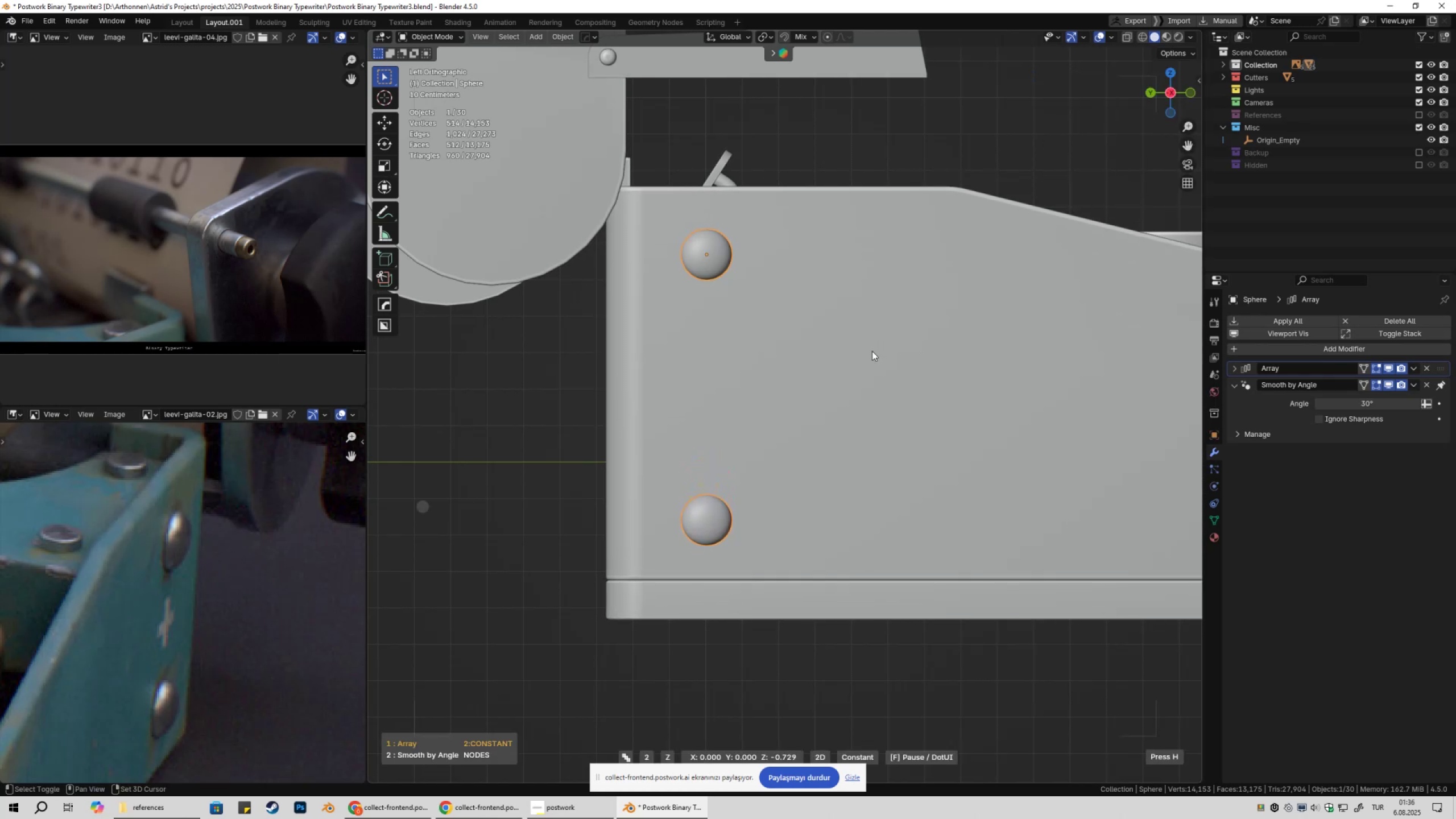 
hold_key(key=ShiftLeft, duration=1.52)
 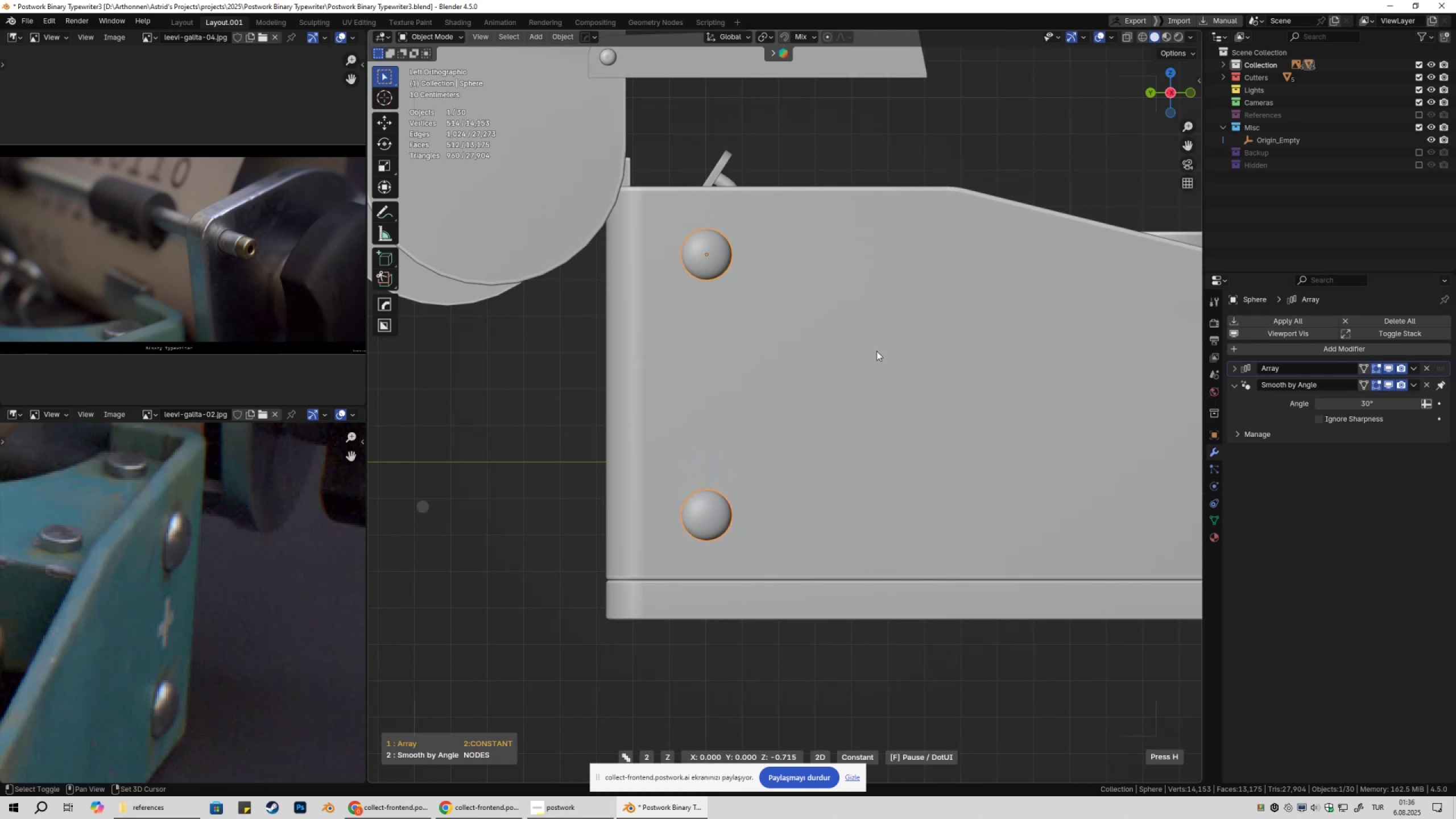 
hold_key(key=ShiftLeft, duration=1.52)
 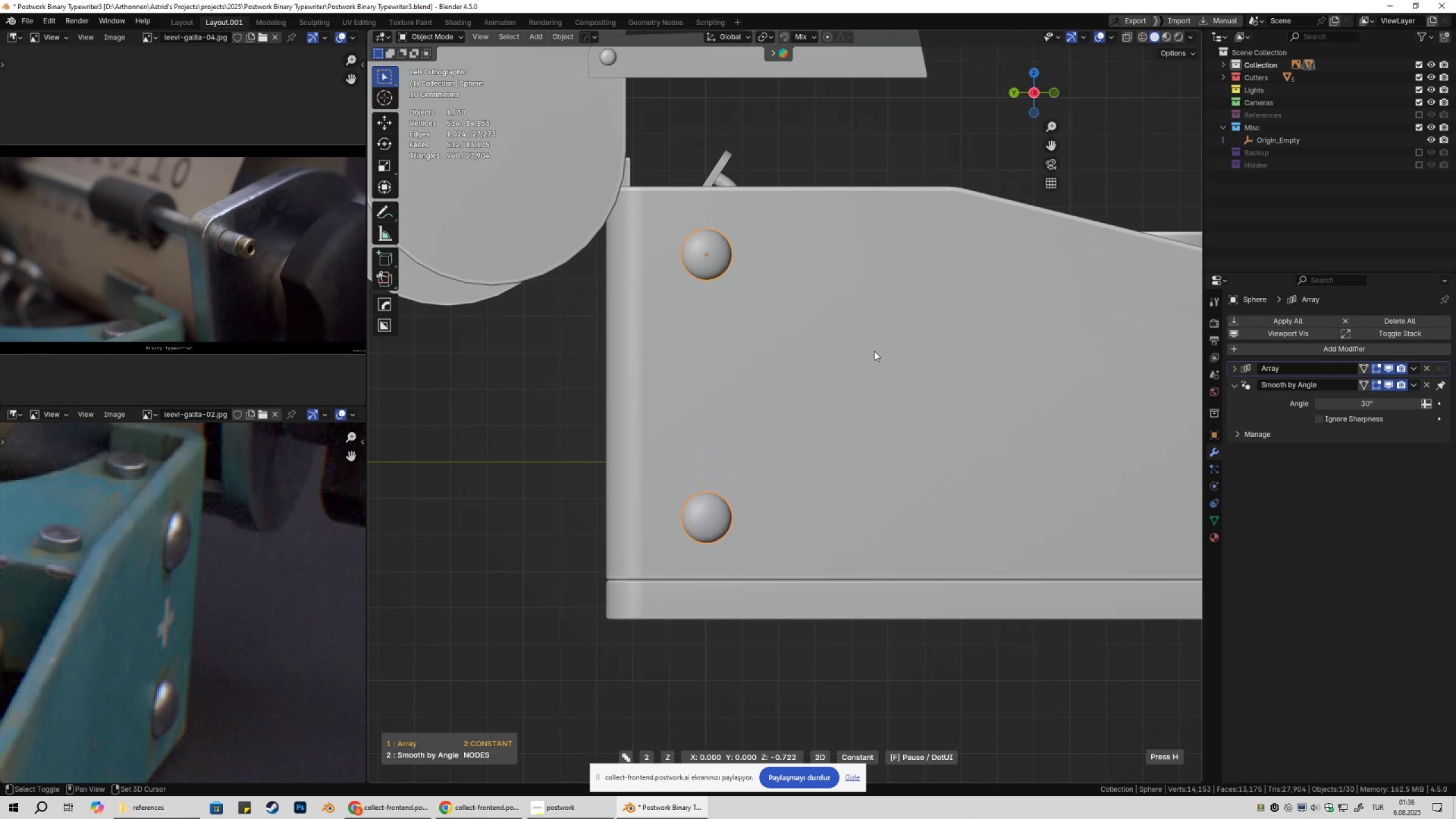 
hold_key(key=ShiftLeft, duration=0.7)
left_click([874, 351])
 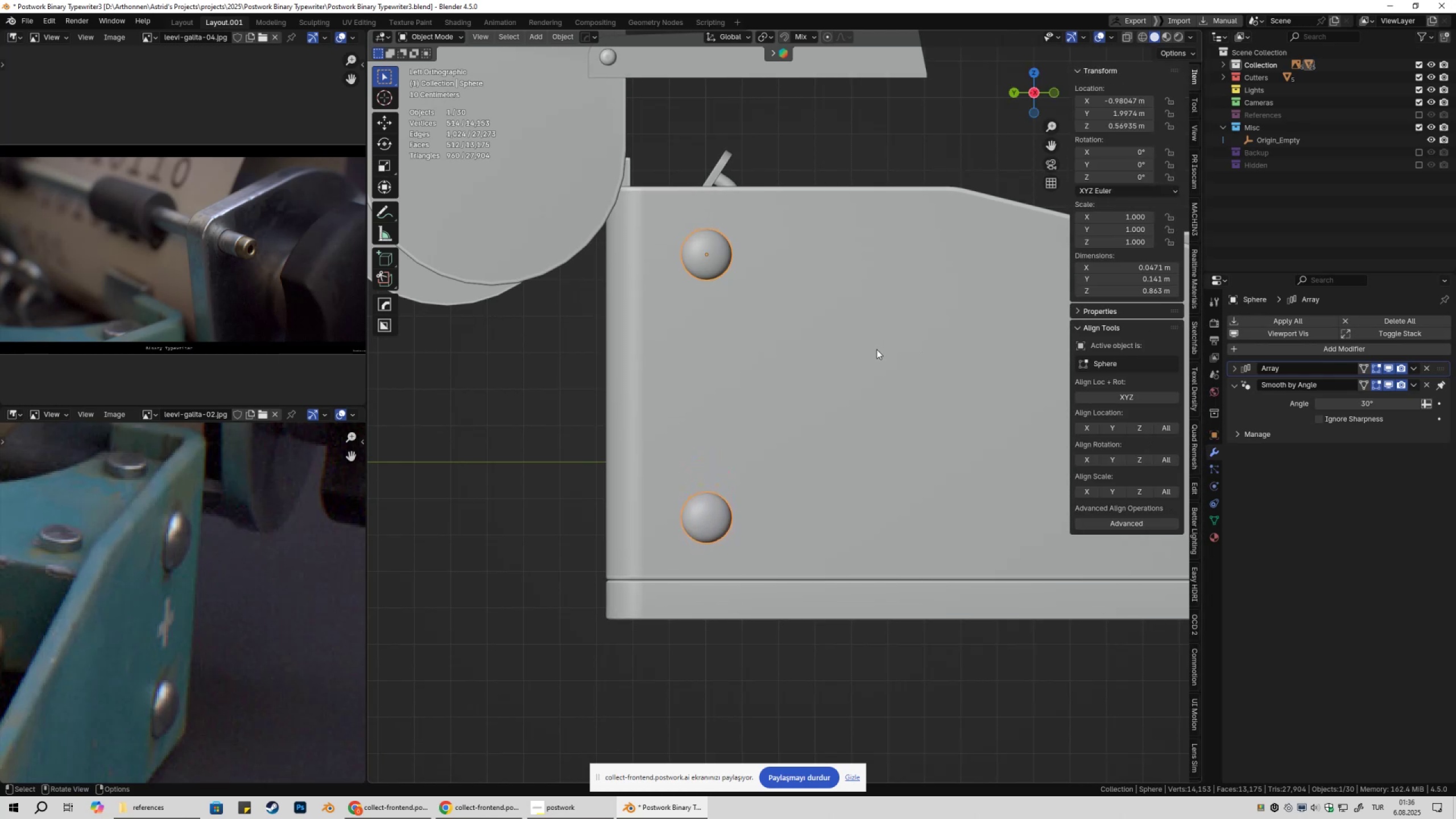 
scroll: coordinate [875, 356], scroll_direction: down, amount: 4.0
 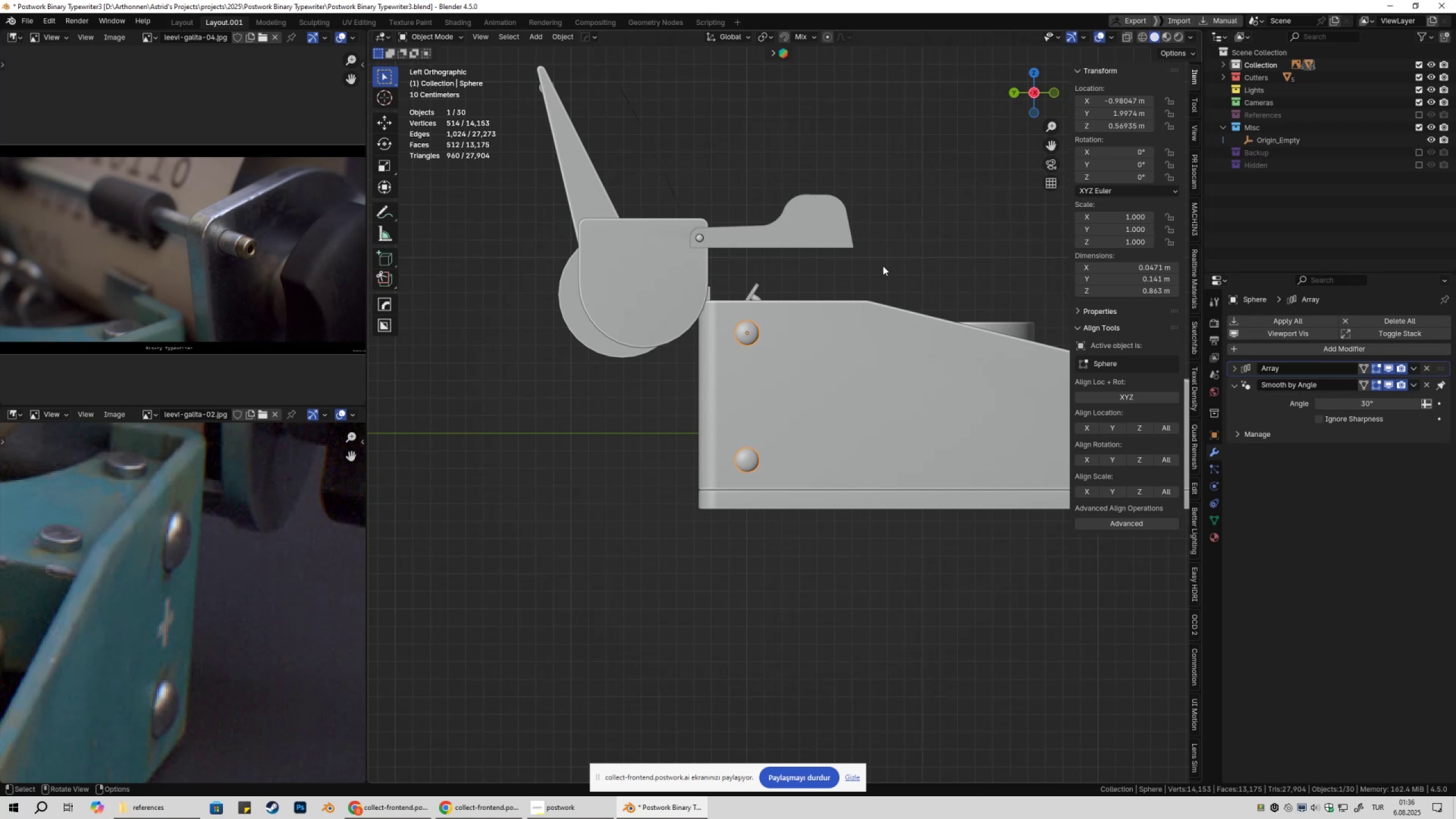 
left_click([883, 266])
 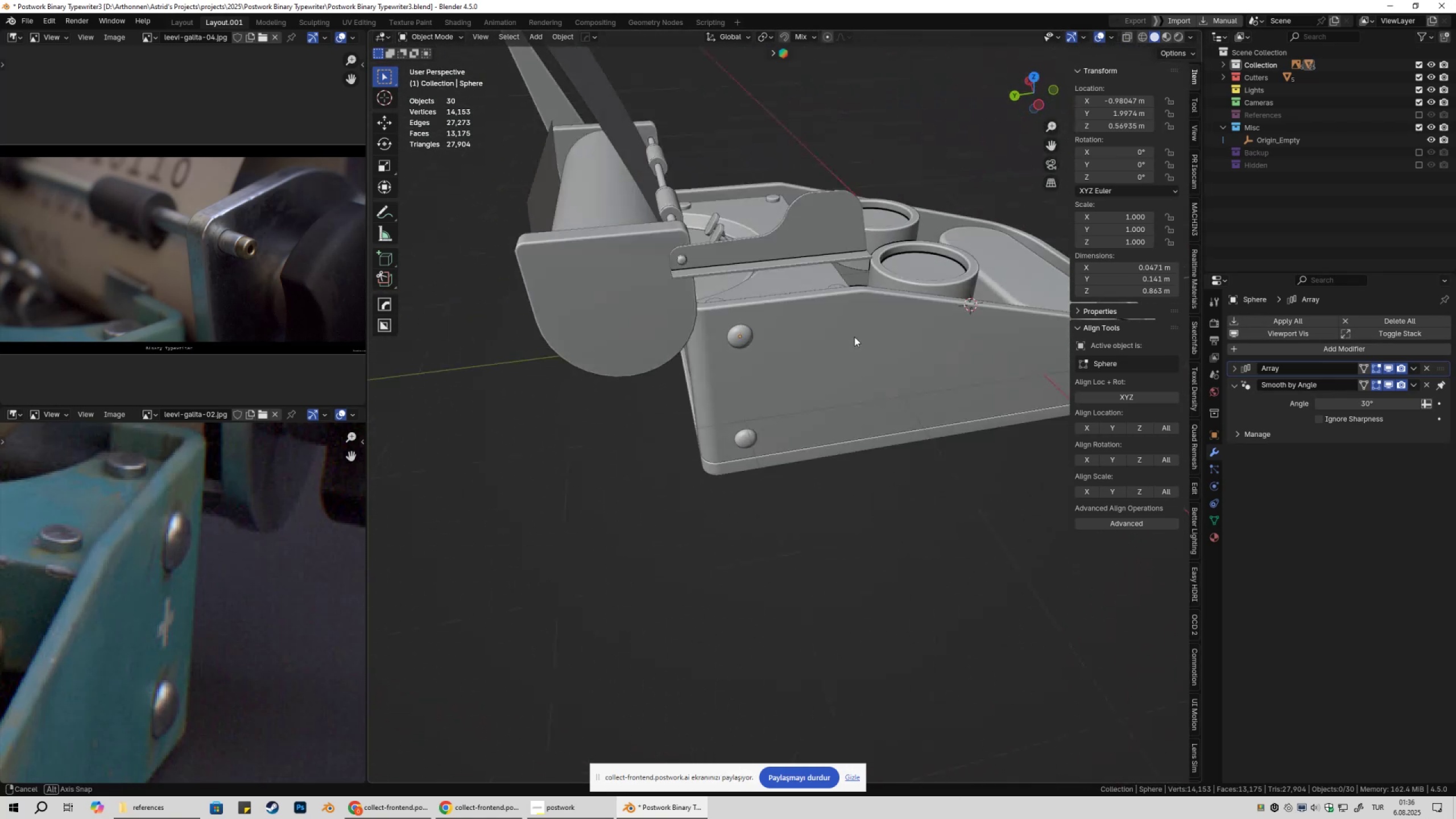 
left_click([736, 329])
 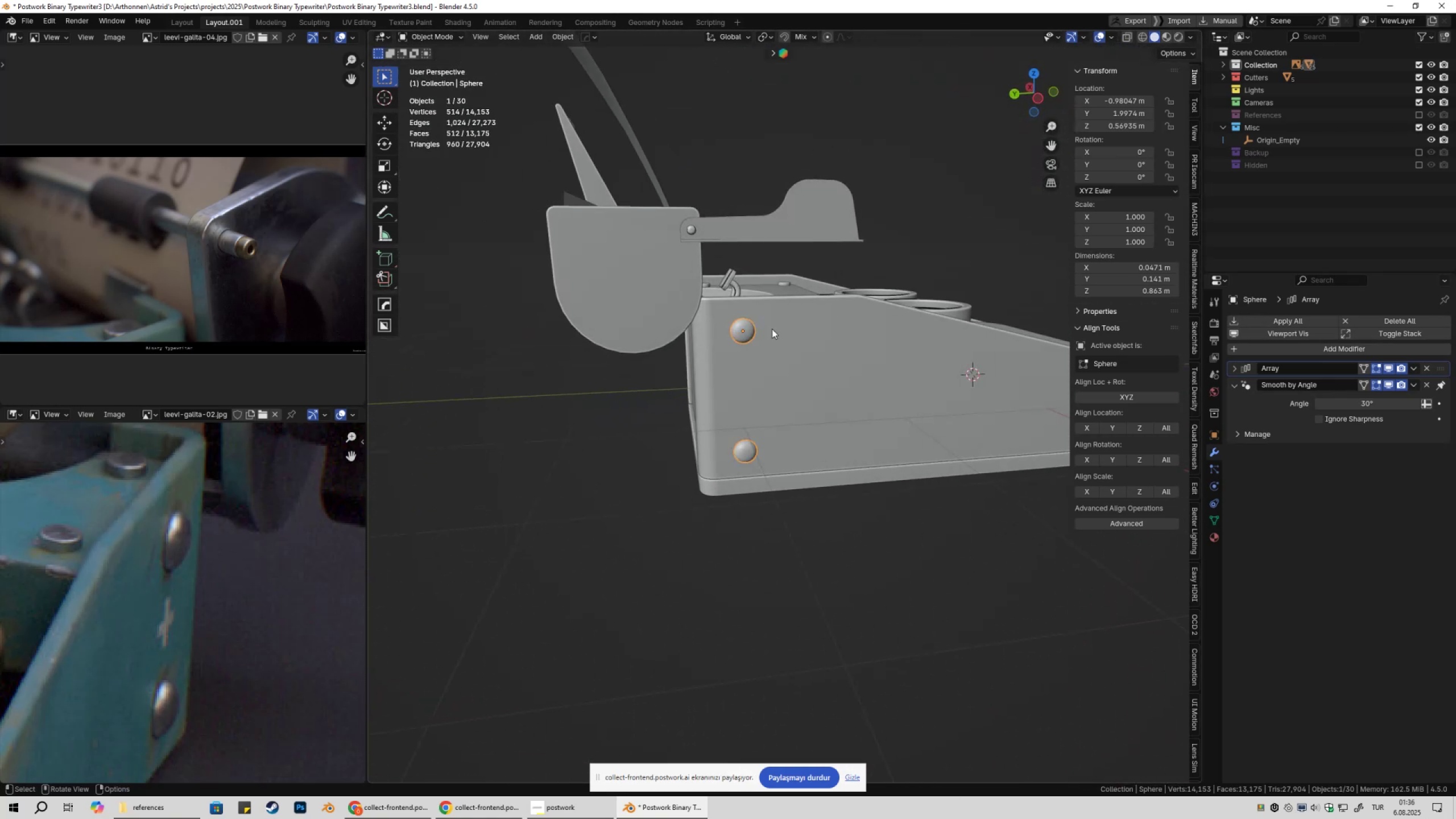 
scroll: coordinate [785, 345], scroll_direction: down, amount: 3.0
 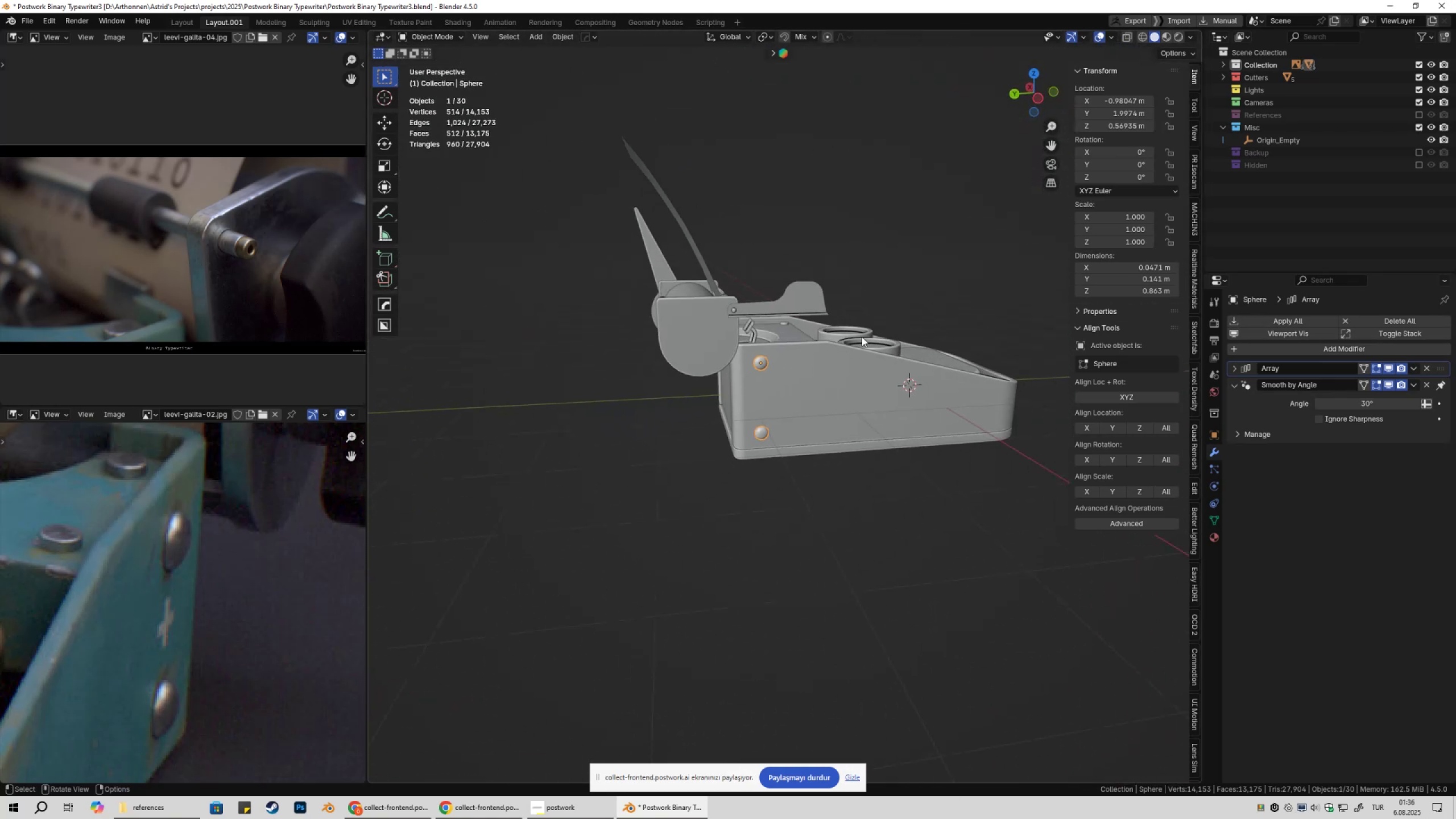 
key(Shift+ShiftLeft)
 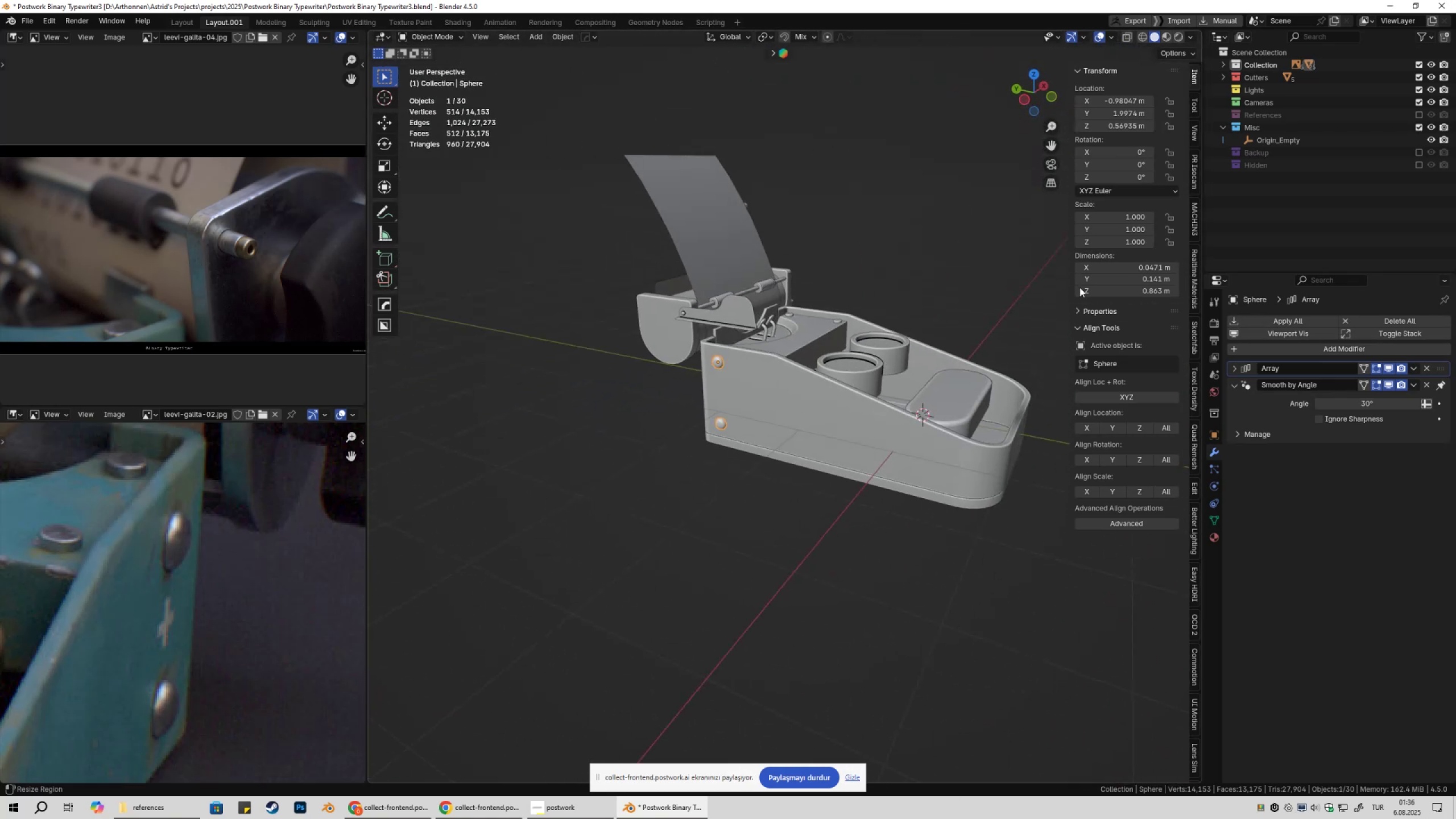 
hold_key(key=ControlLeft, duration=0.66)
left_click([1283, 141])
 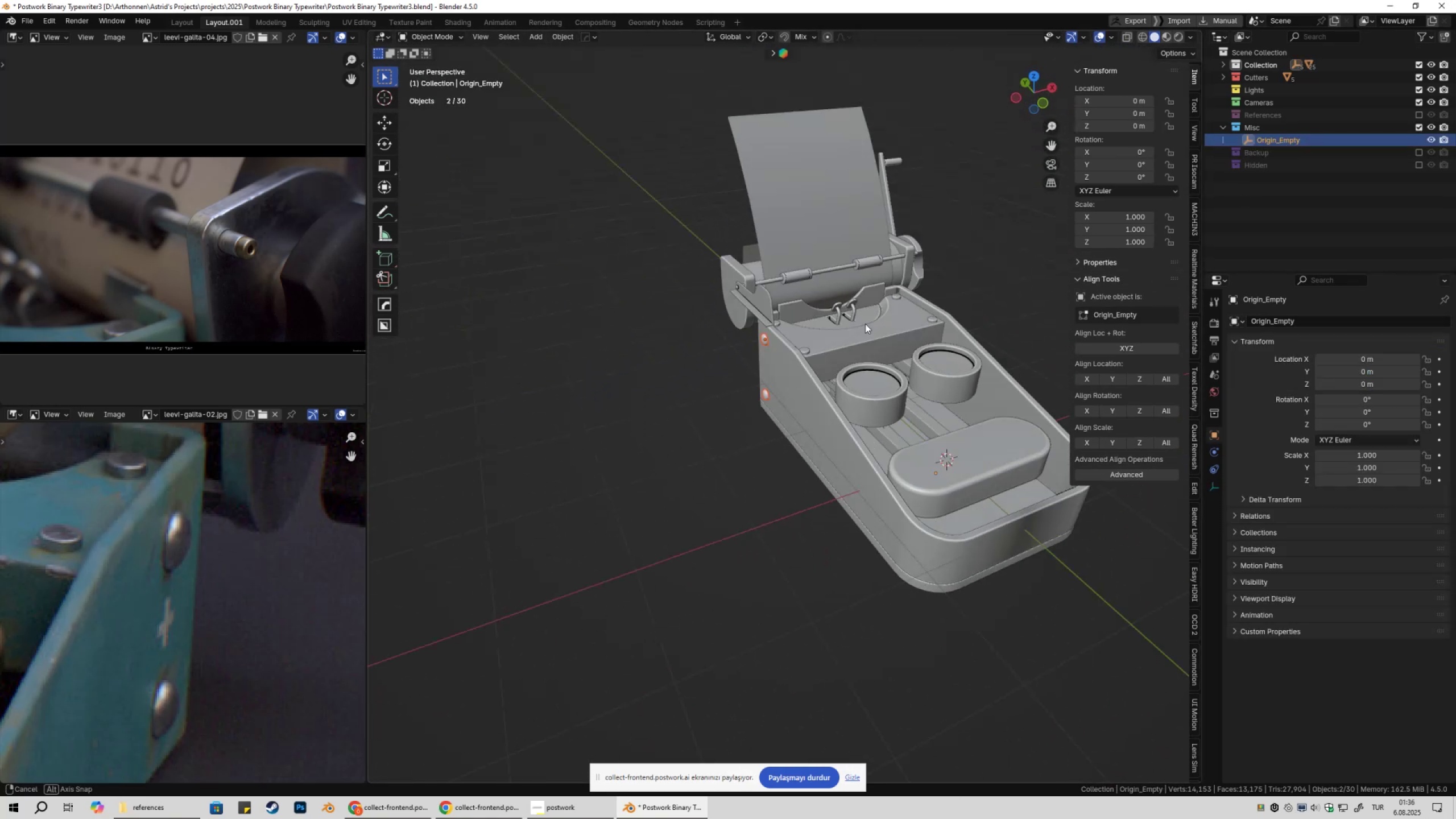 
key(Alt+X)
 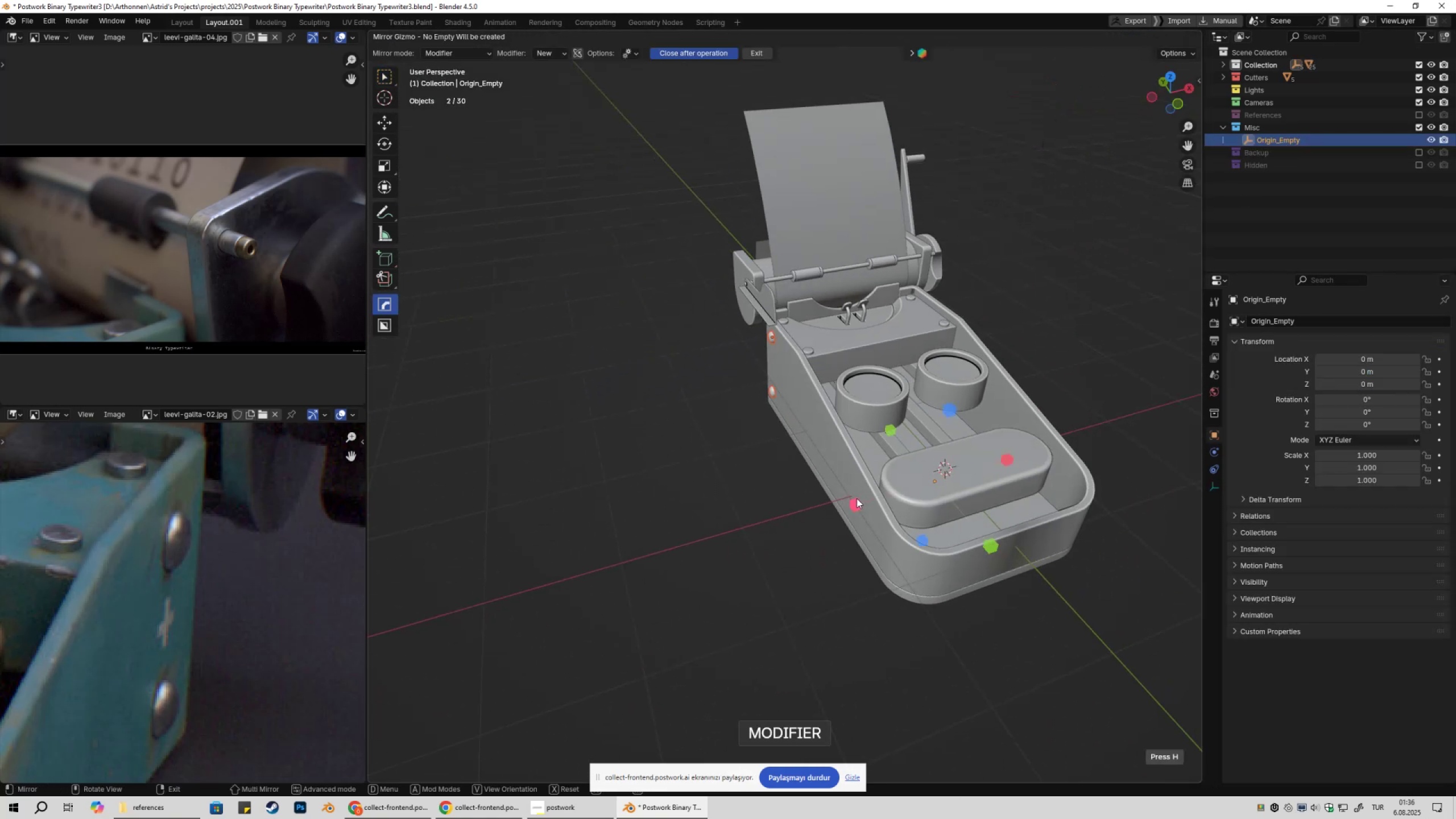 
left_click([856, 500])
 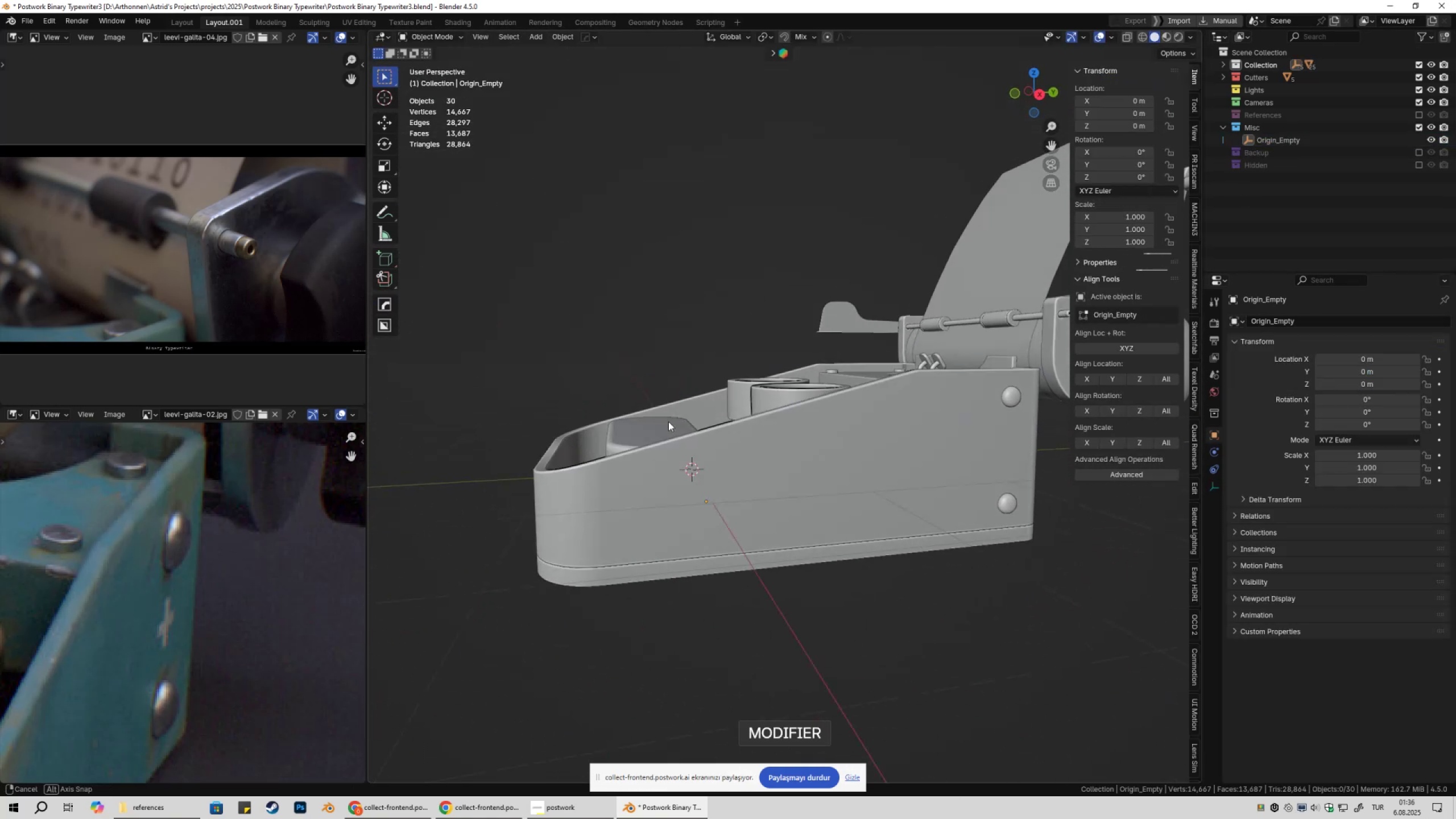 
key(Shift+ShiftLeft)
 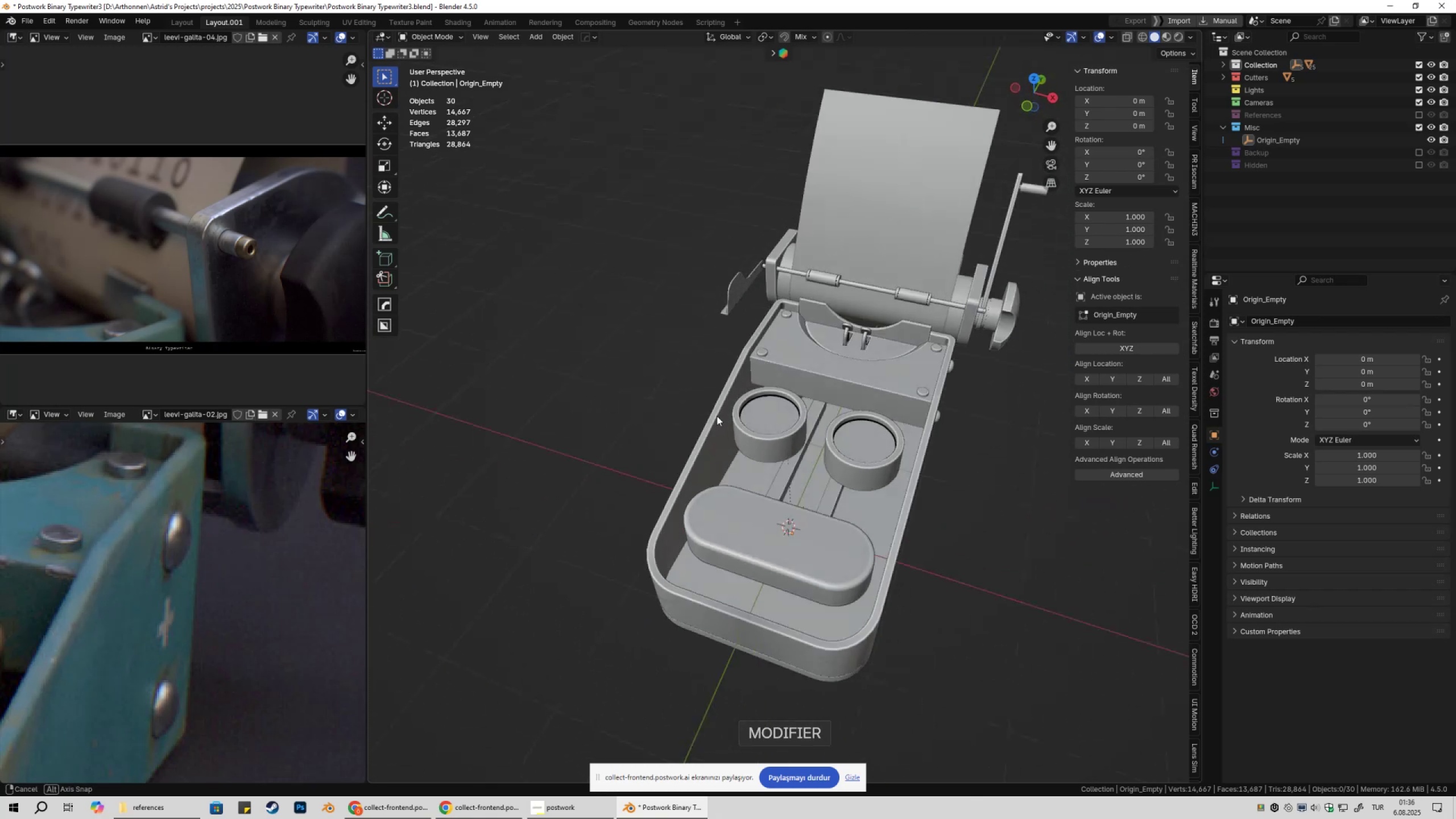 
key(Shift+ShiftLeft)
 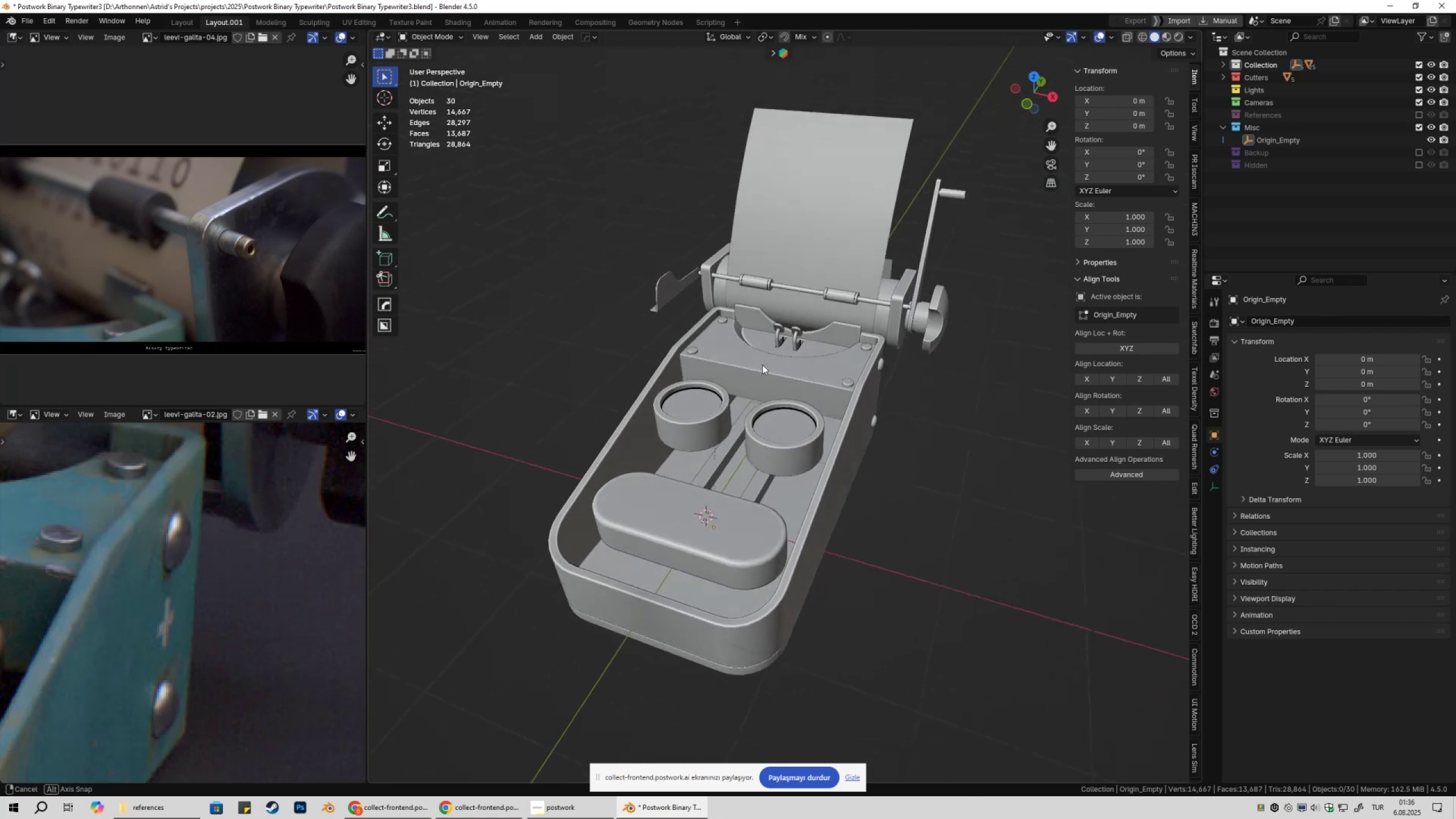 
key(Shift+ShiftLeft)
 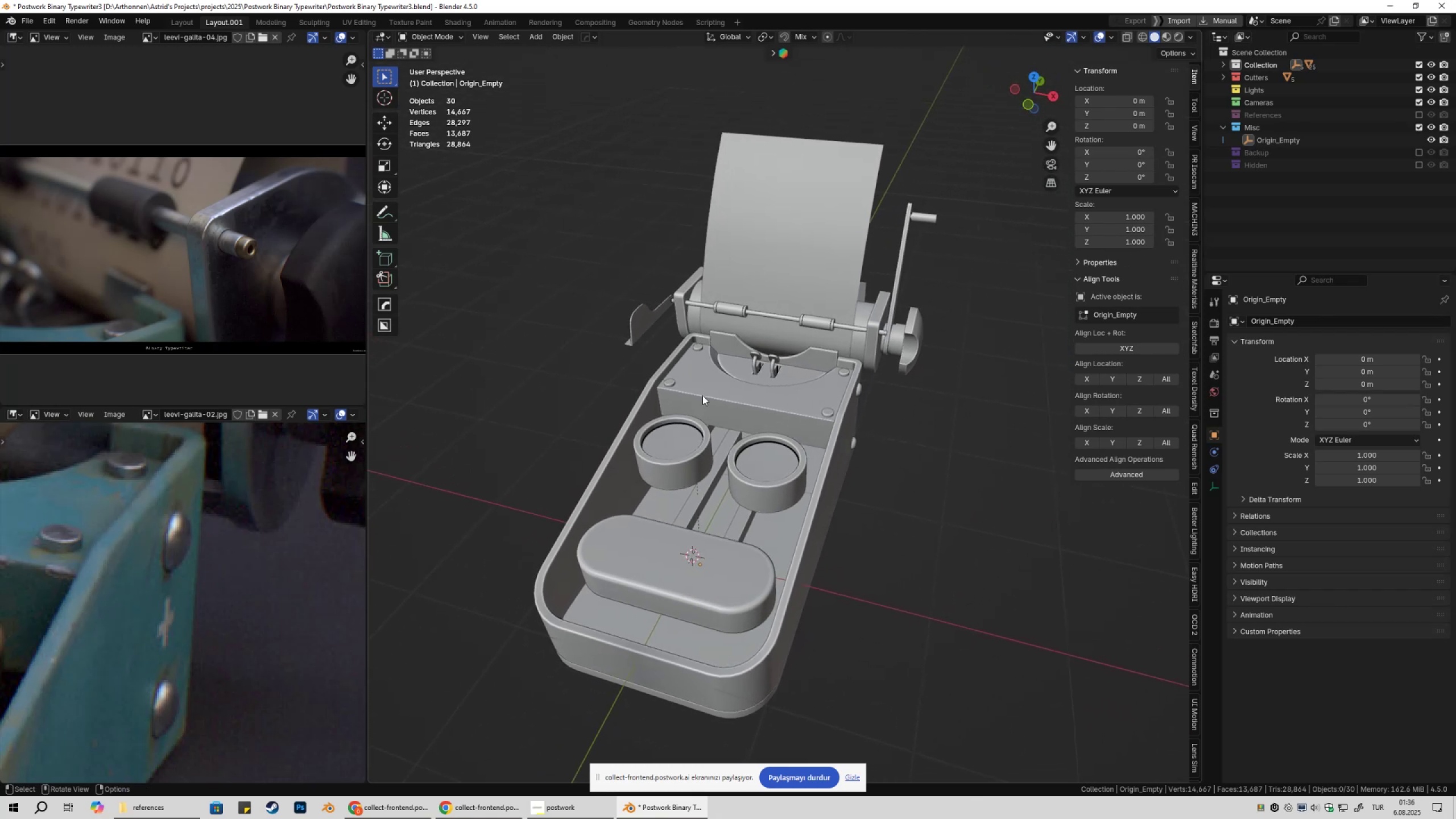 
scroll: coordinate [242, 507], scroll_direction: down, amount: 3.0
 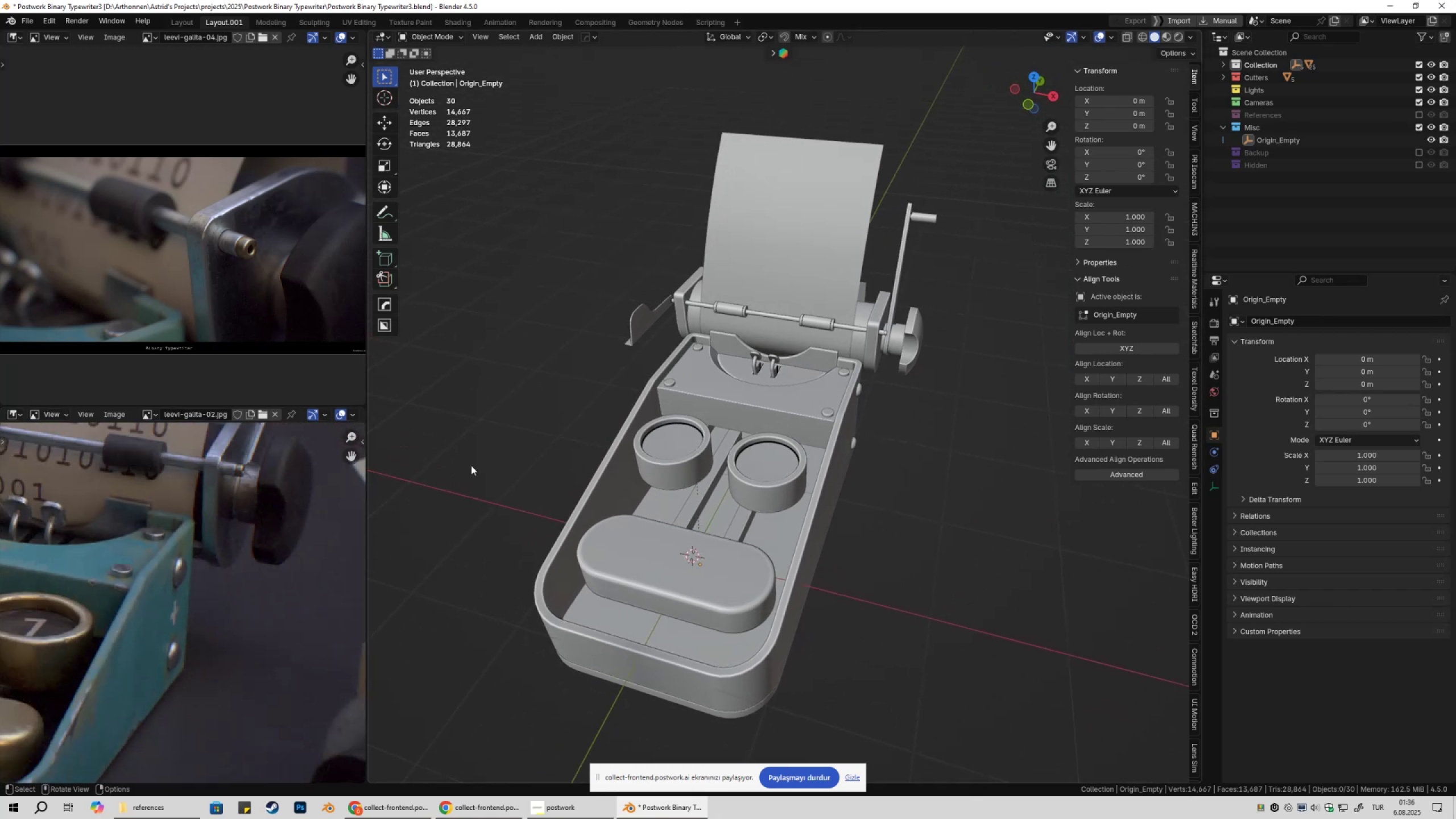 
key(Shift+ShiftLeft)
 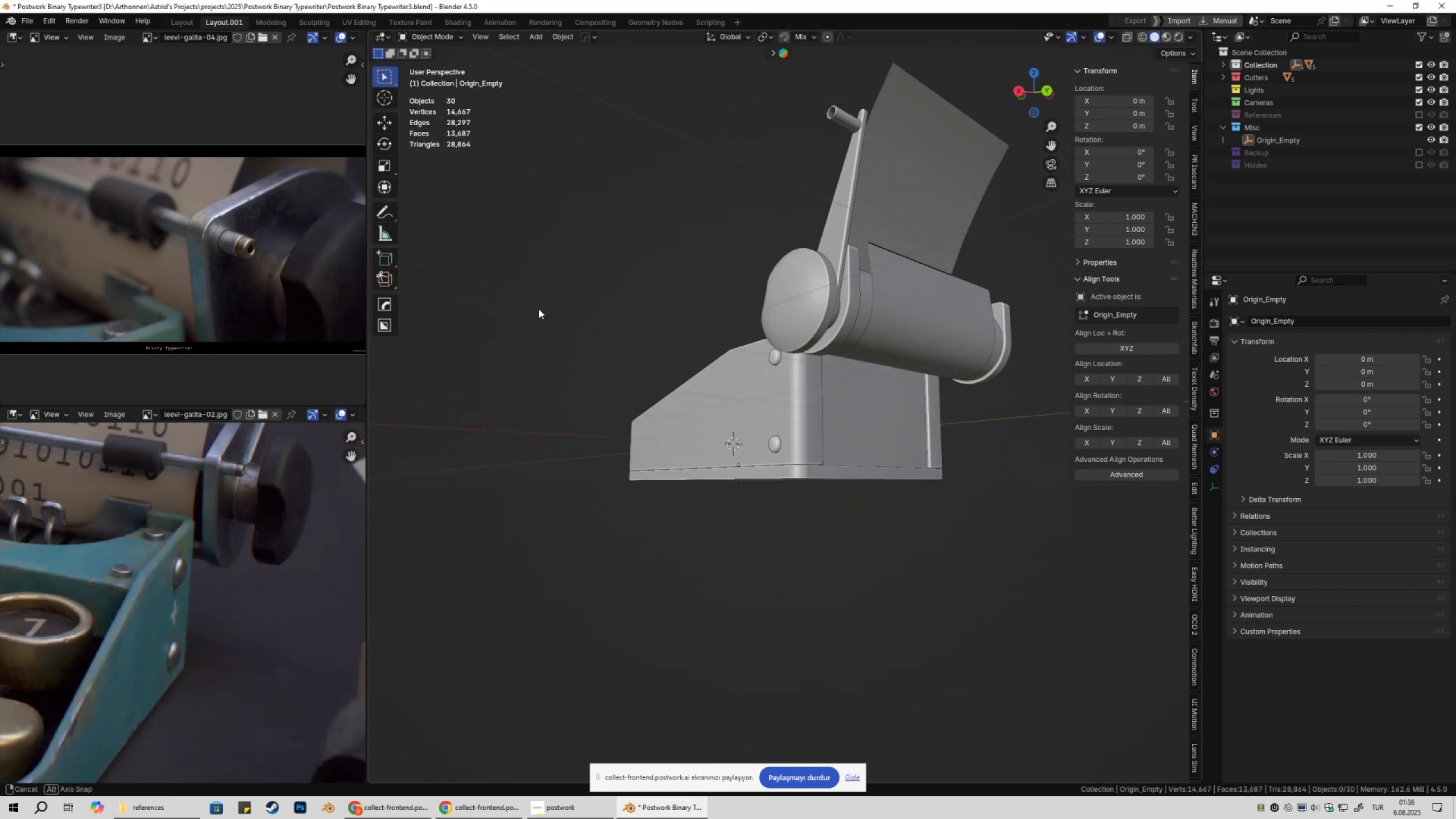 
wait(5.73)
 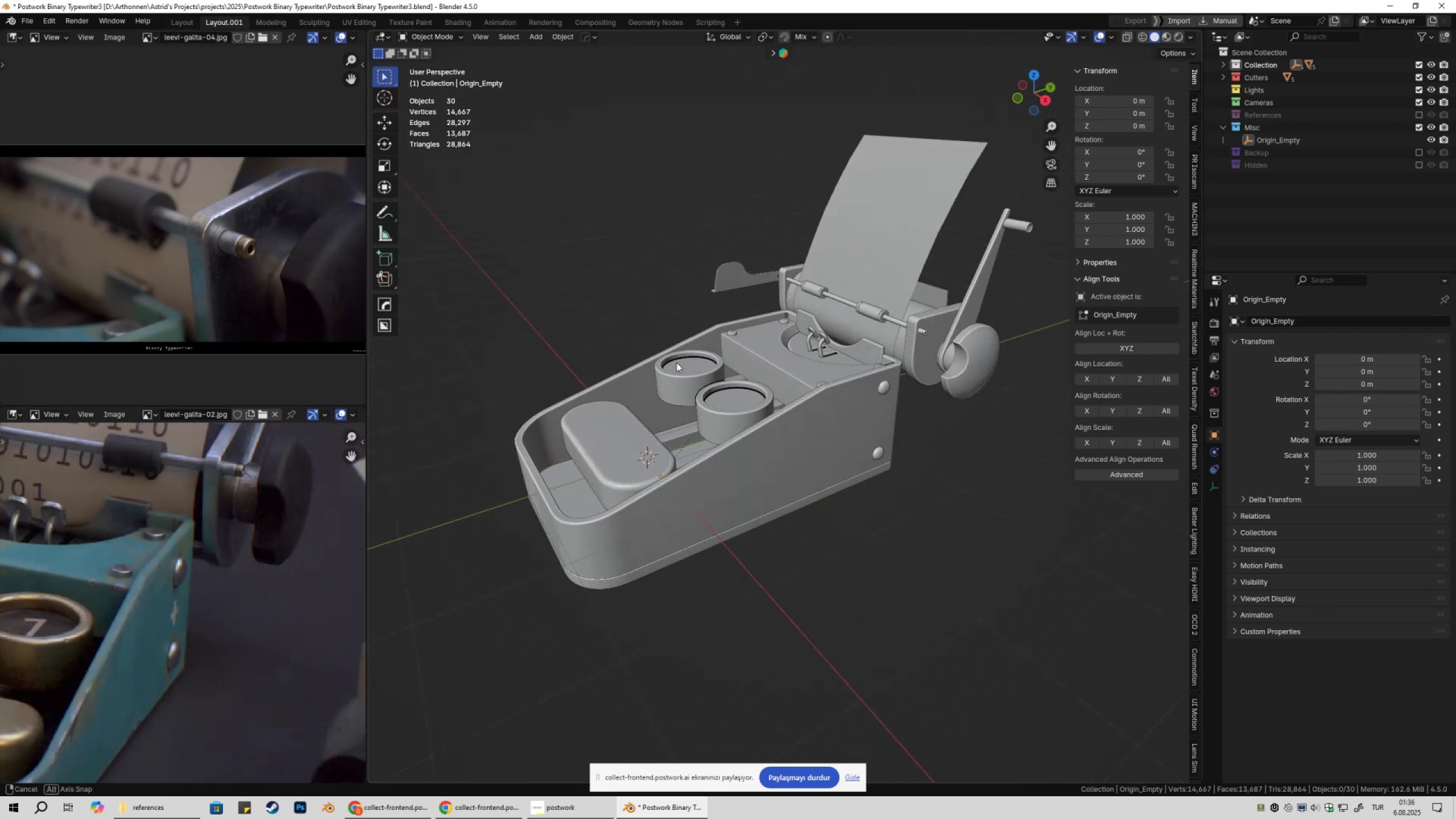 
hold_key(key=ShiftLeft, duration=0.31)
 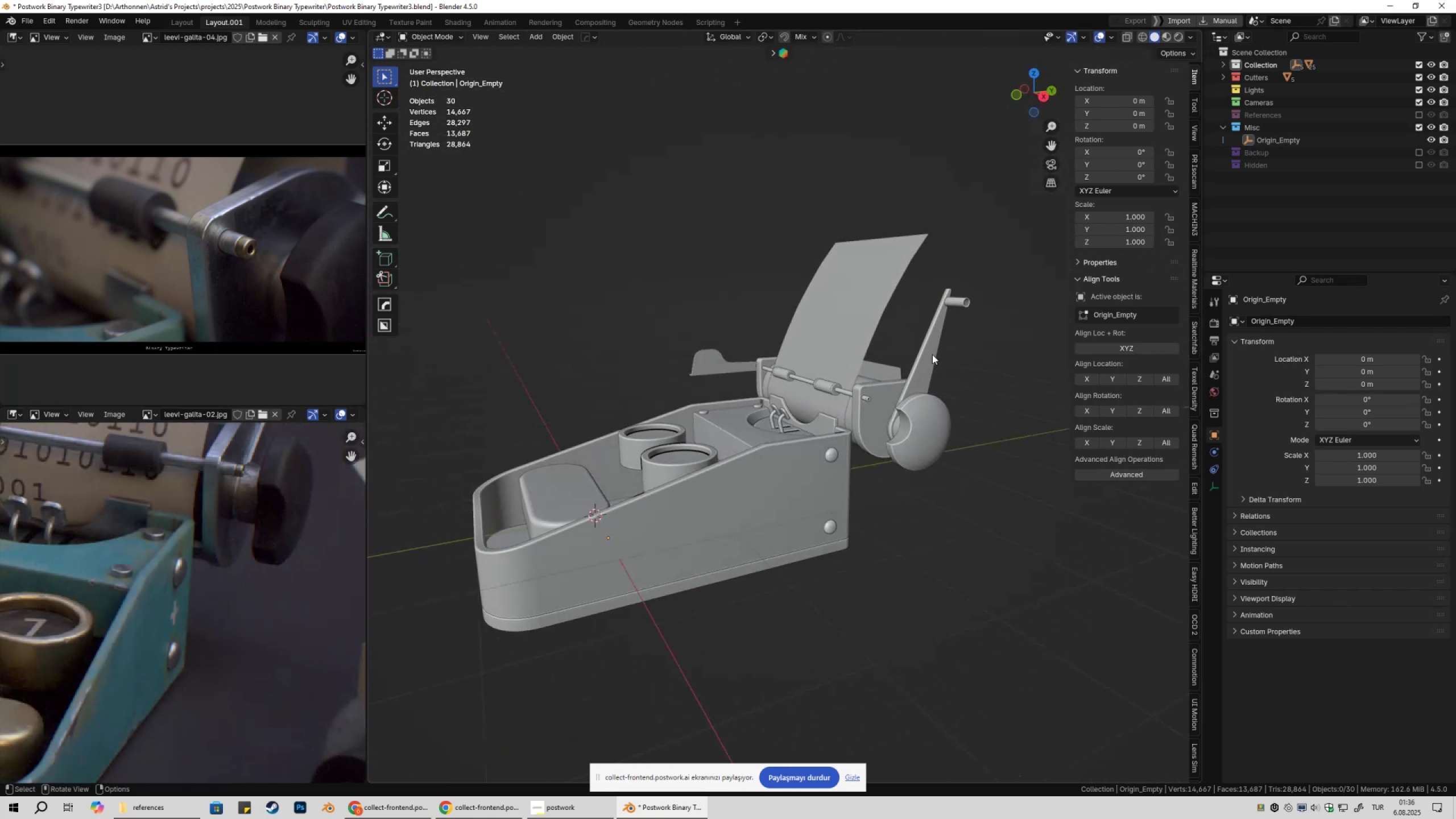 
left_click([939, 351])
 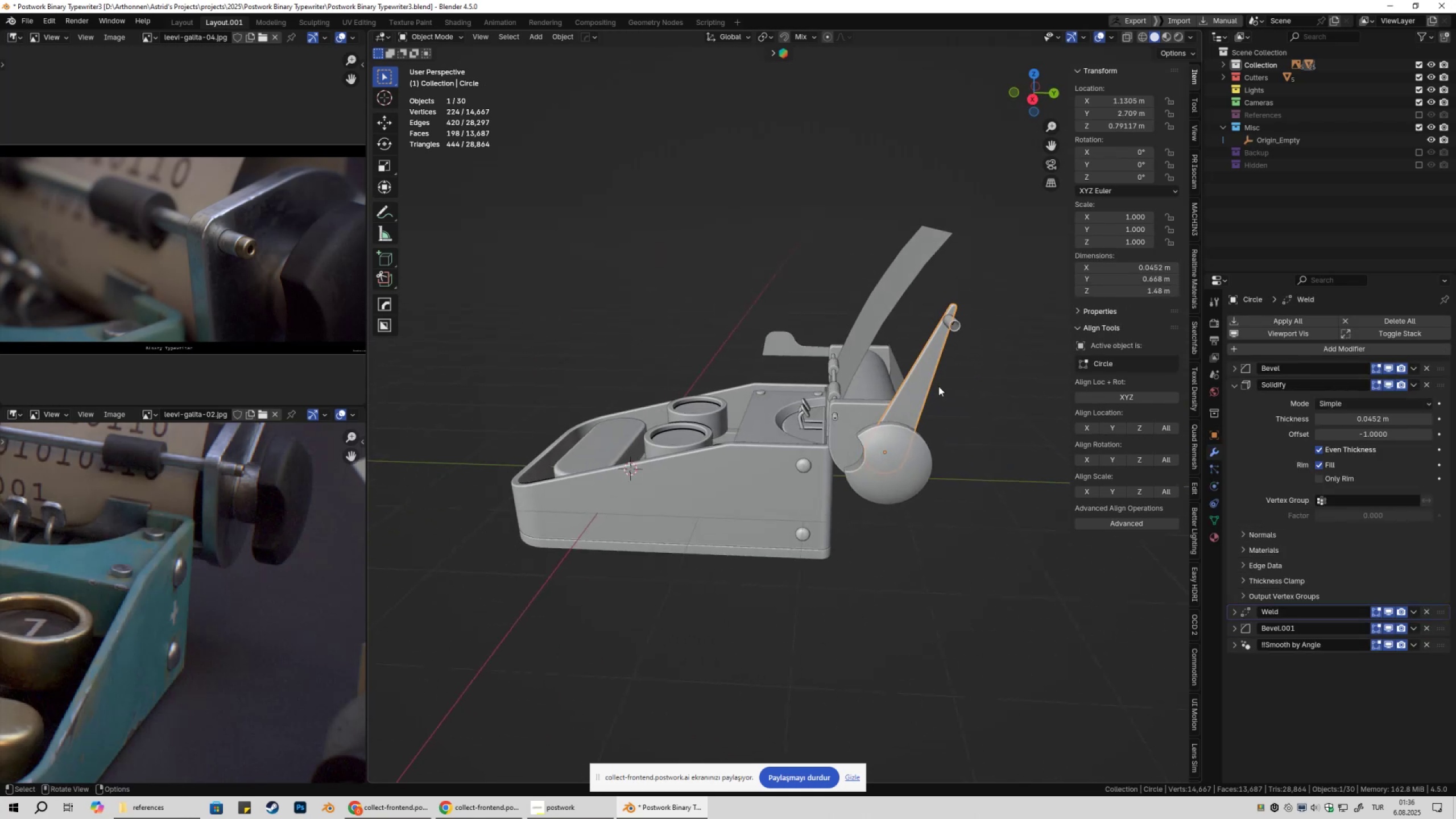 
key(Shift+ShiftLeft)
 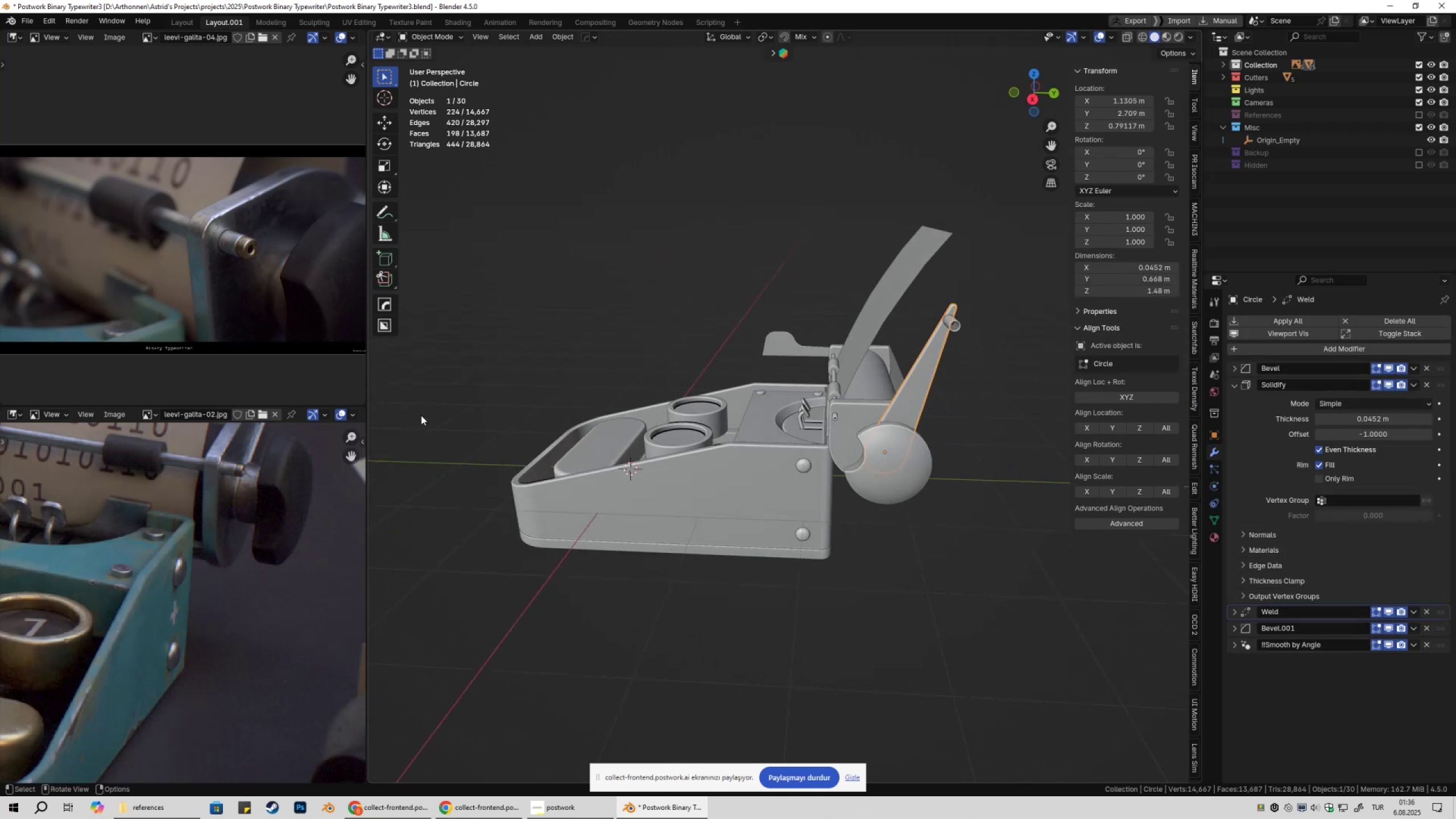 
scroll: coordinate [269, 479], scroll_direction: down, amount: 4.0
 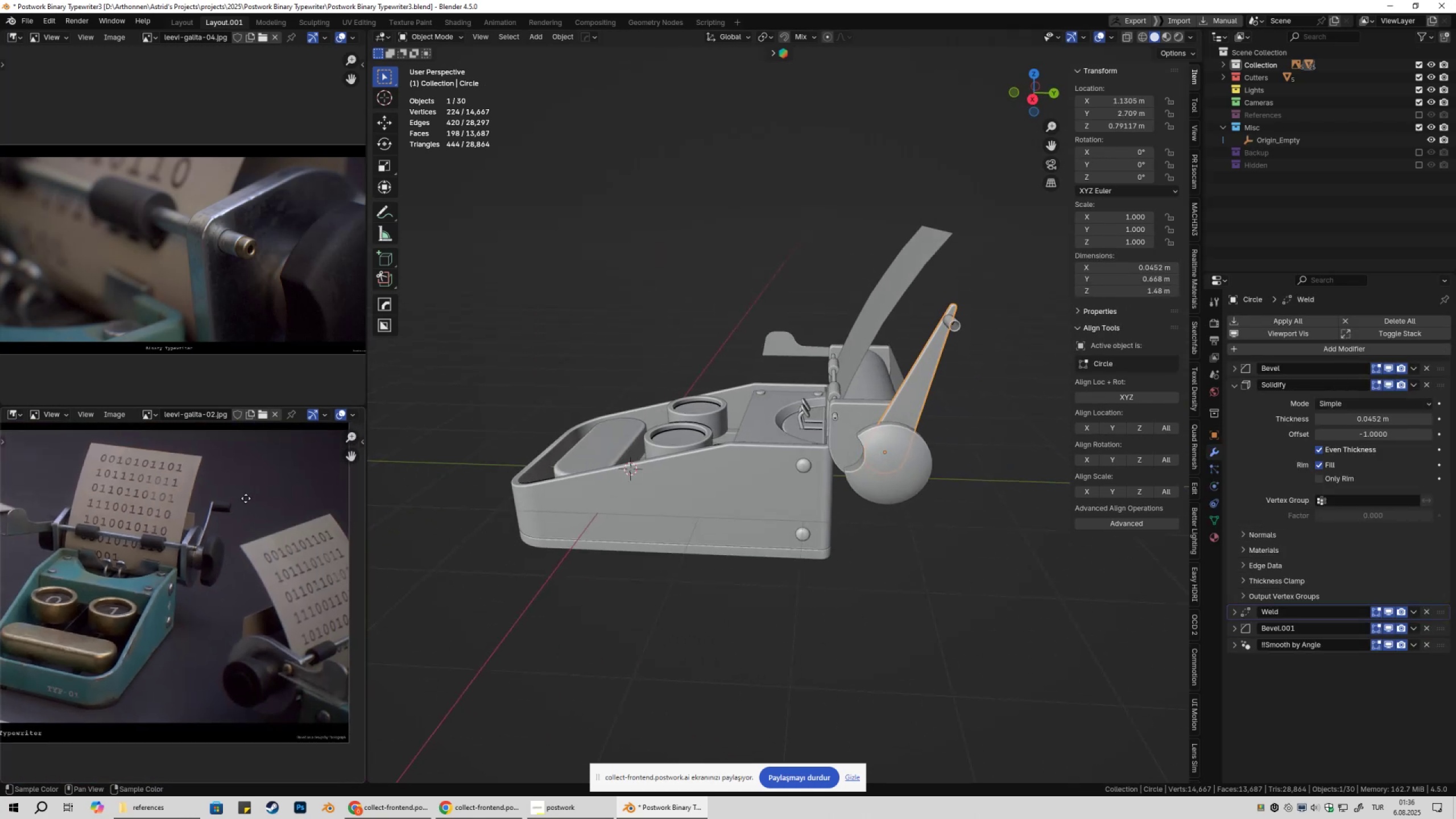 
scroll: coordinate [220, 496], scroll_direction: up, amount: 3.0
 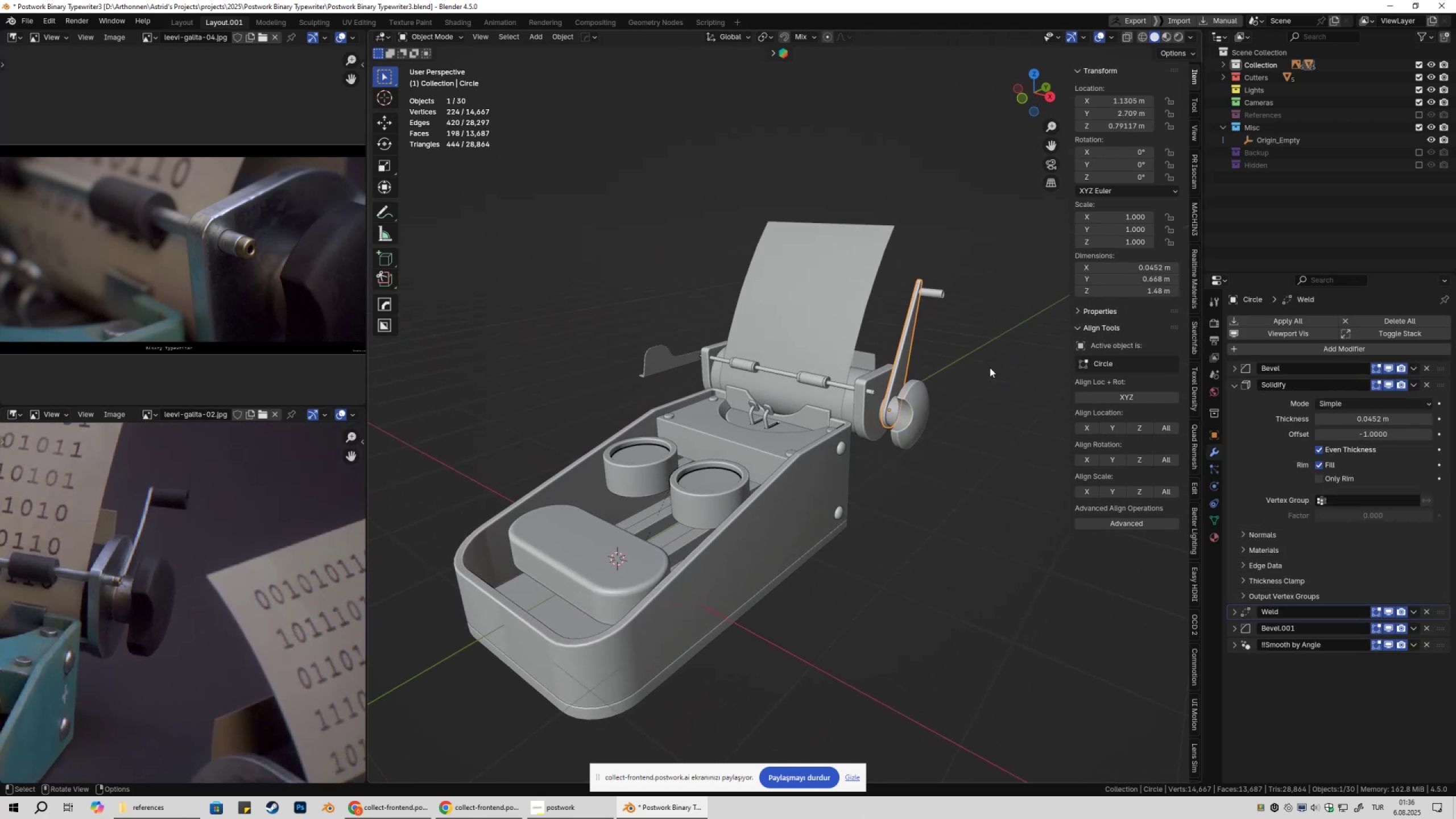 
wait(5.95)
 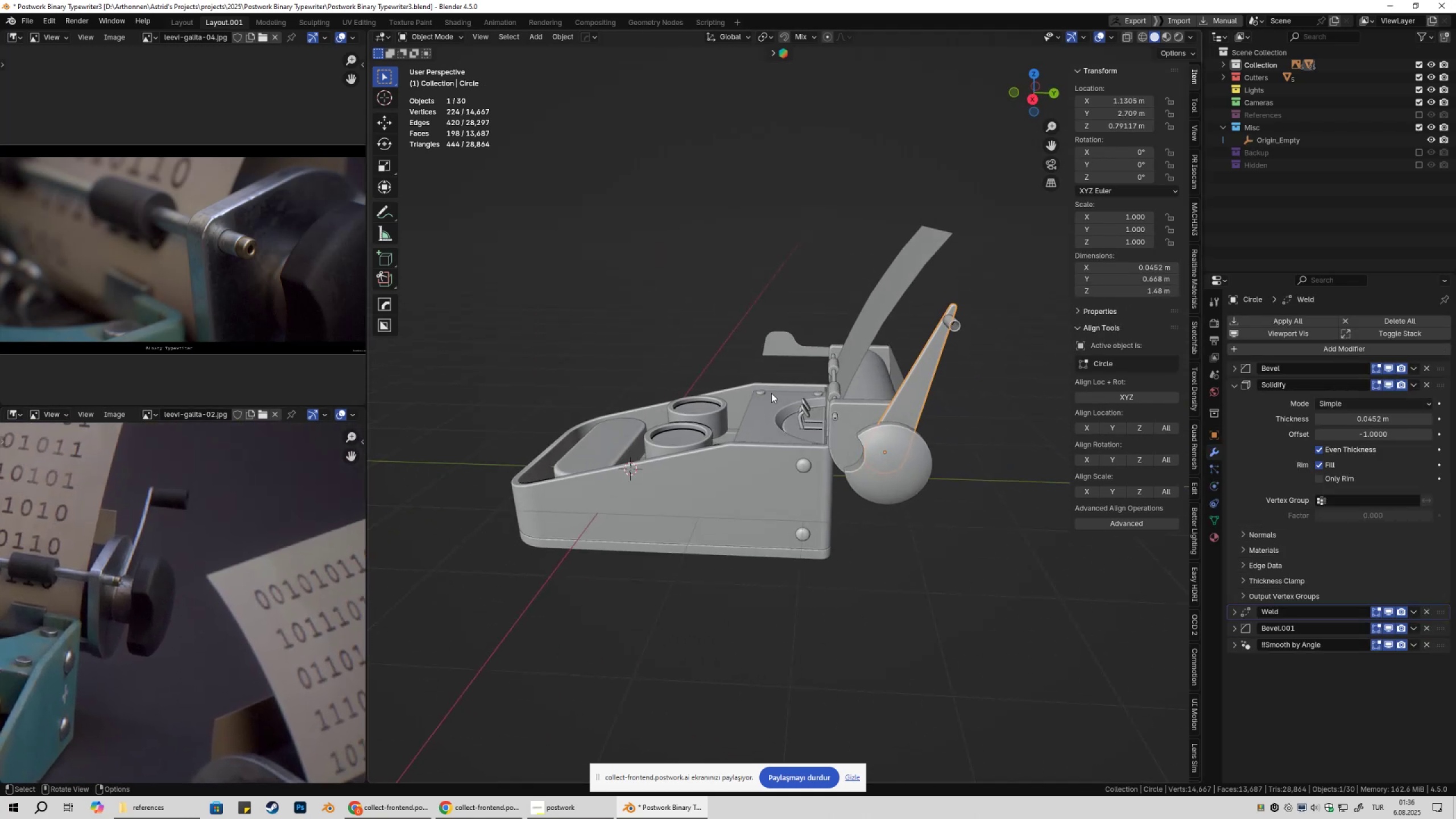 
type(ry)
key(Escape)
type(rx)
key(Escape)
 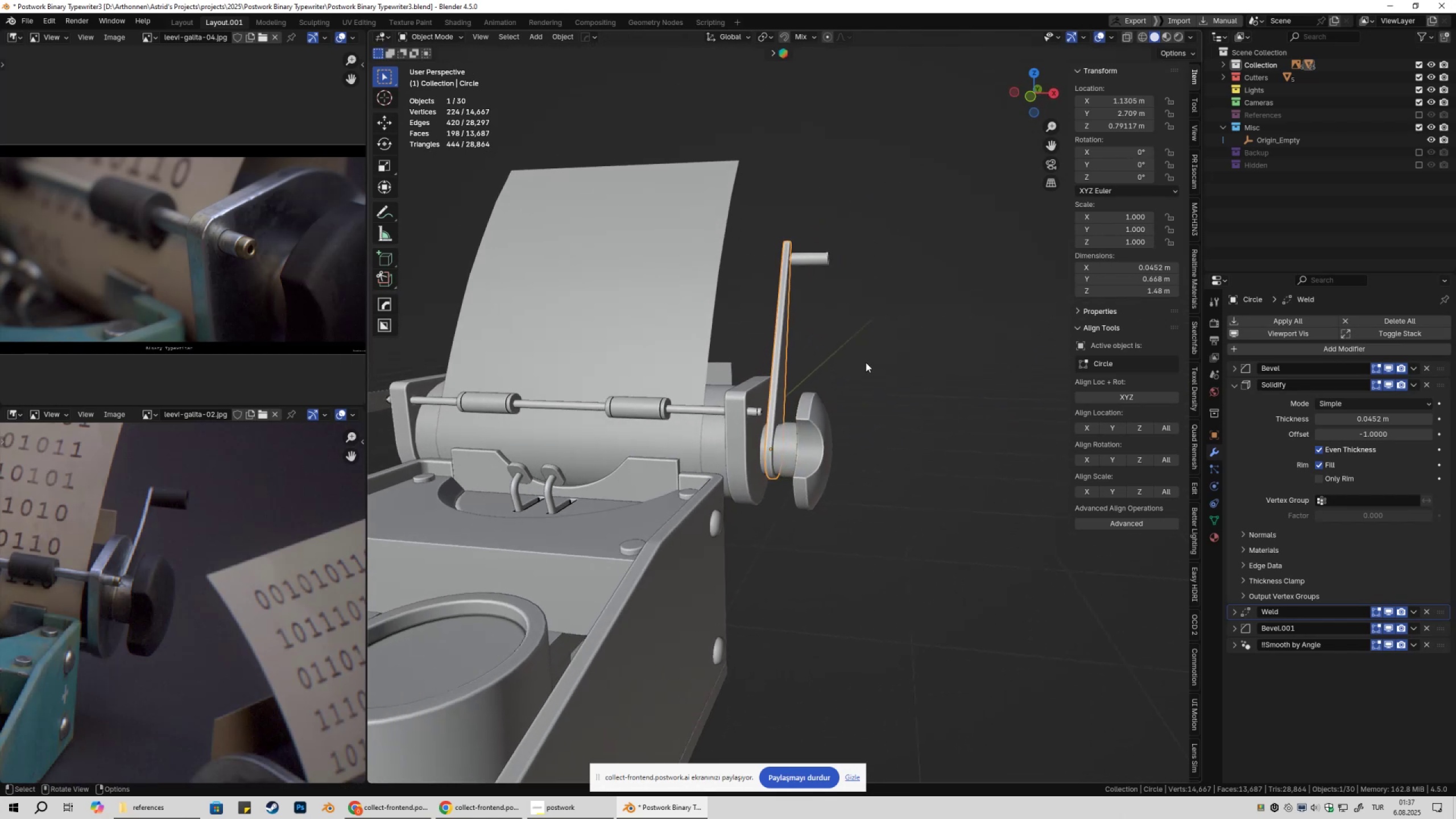 
scroll: coordinate [873, 424], scroll_direction: up, amount: 5.0
 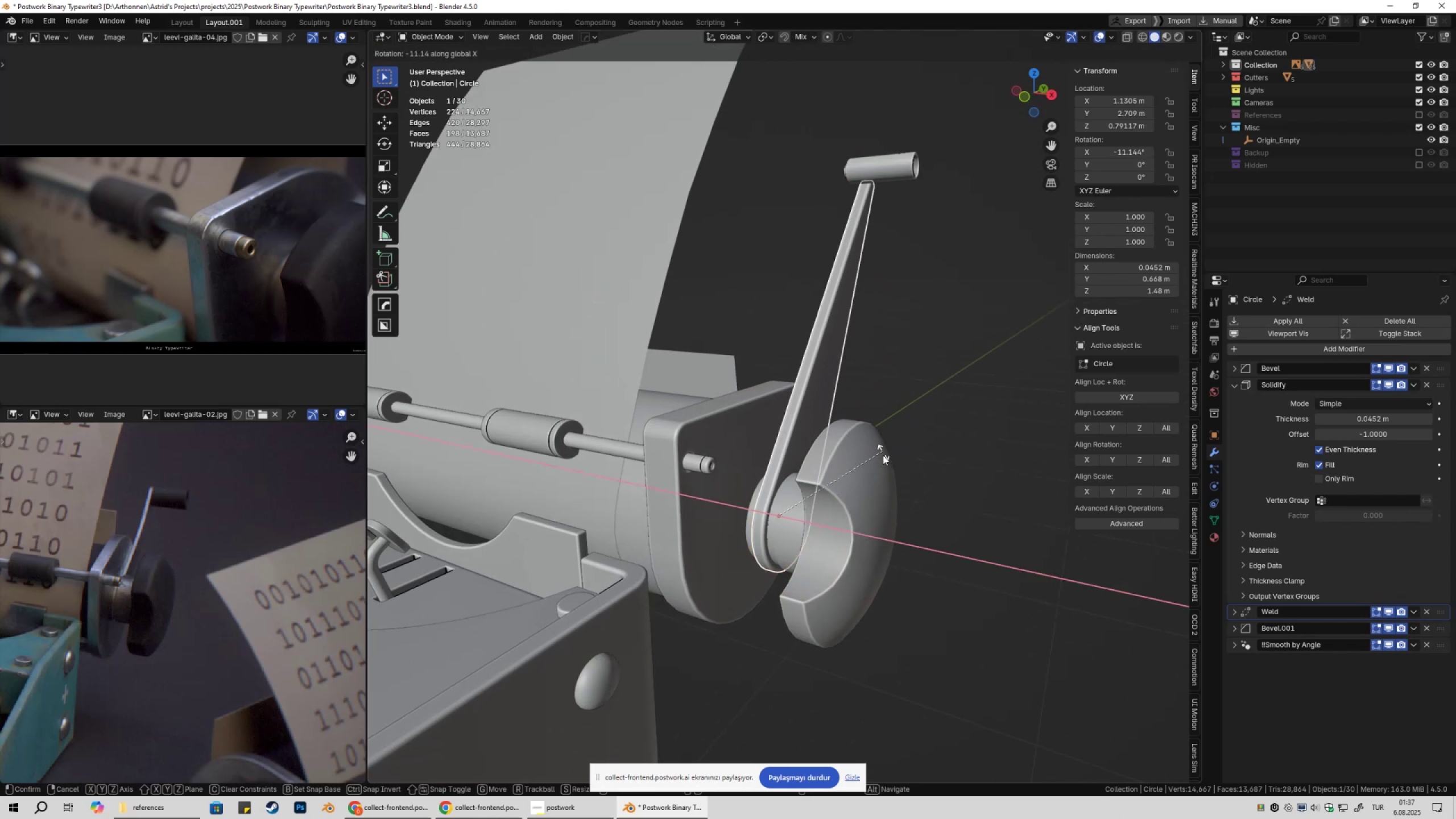 
scroll: coordinate [877, 438], scroll_direction: down, amount: 3.0
 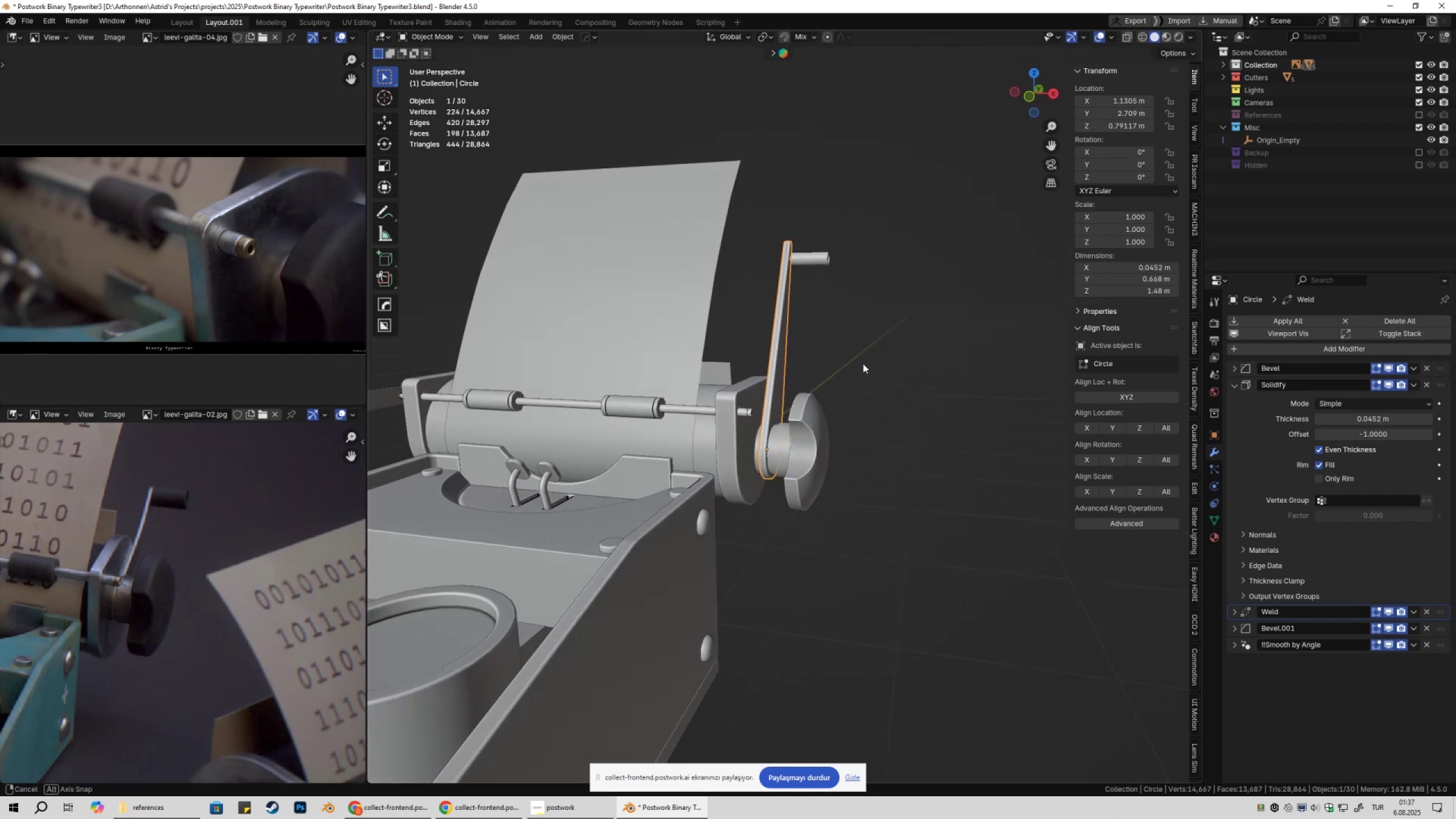 
hold_key(key=ShiftLeft, duration=0.41)
left_click([805, 264])
 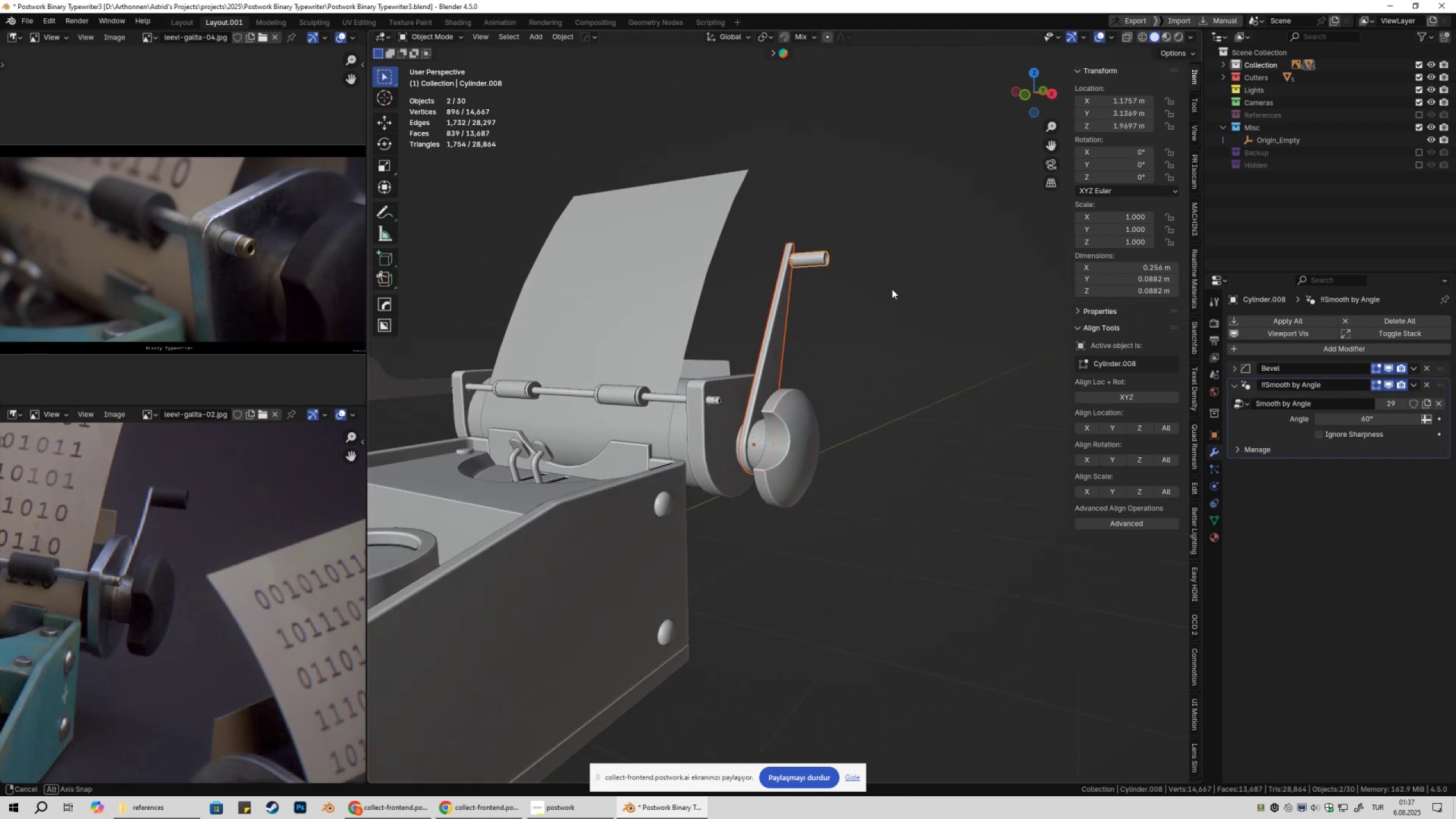 
type(rx)
key(Escape)
 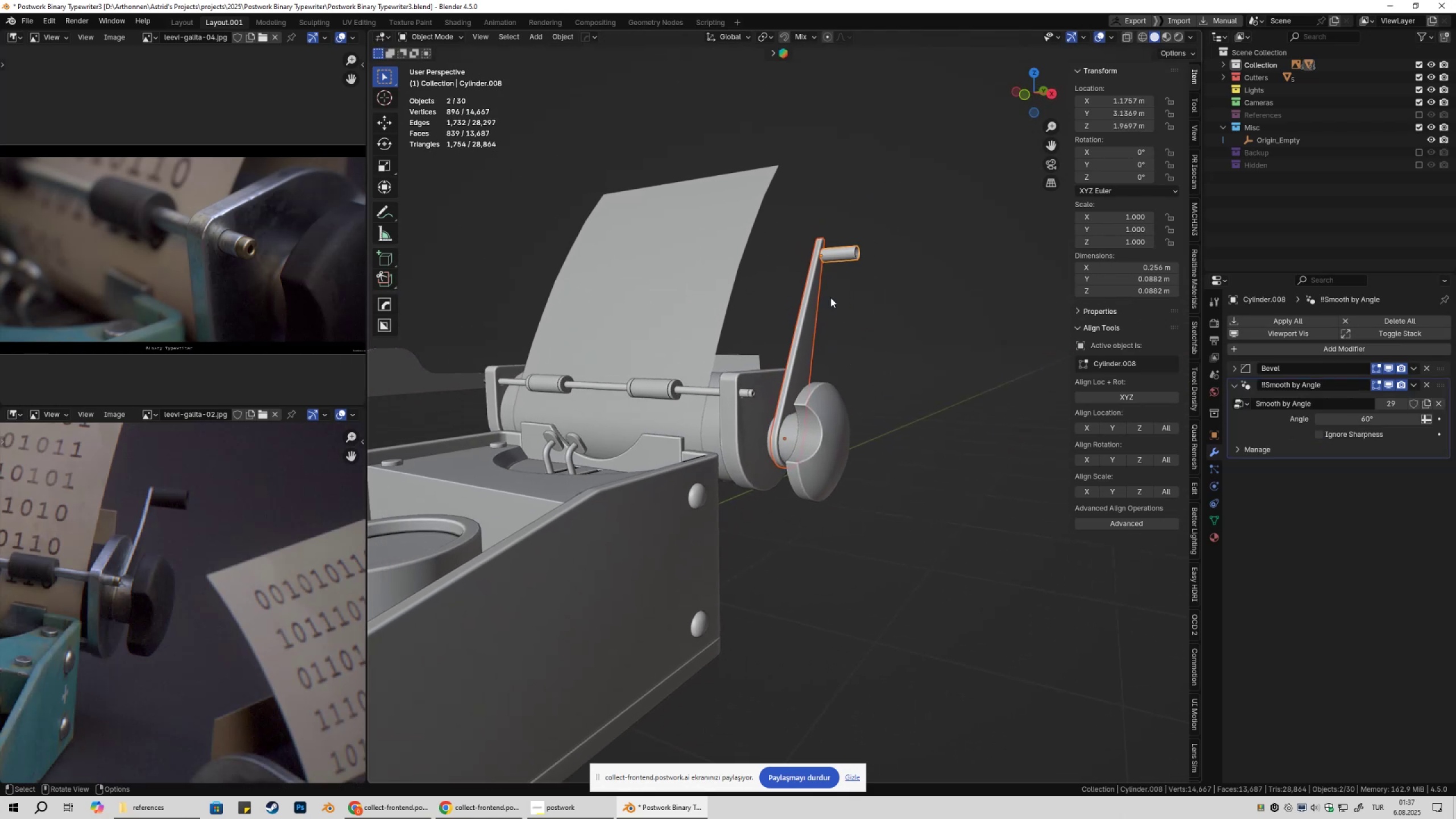 
left_click([833, 260])
 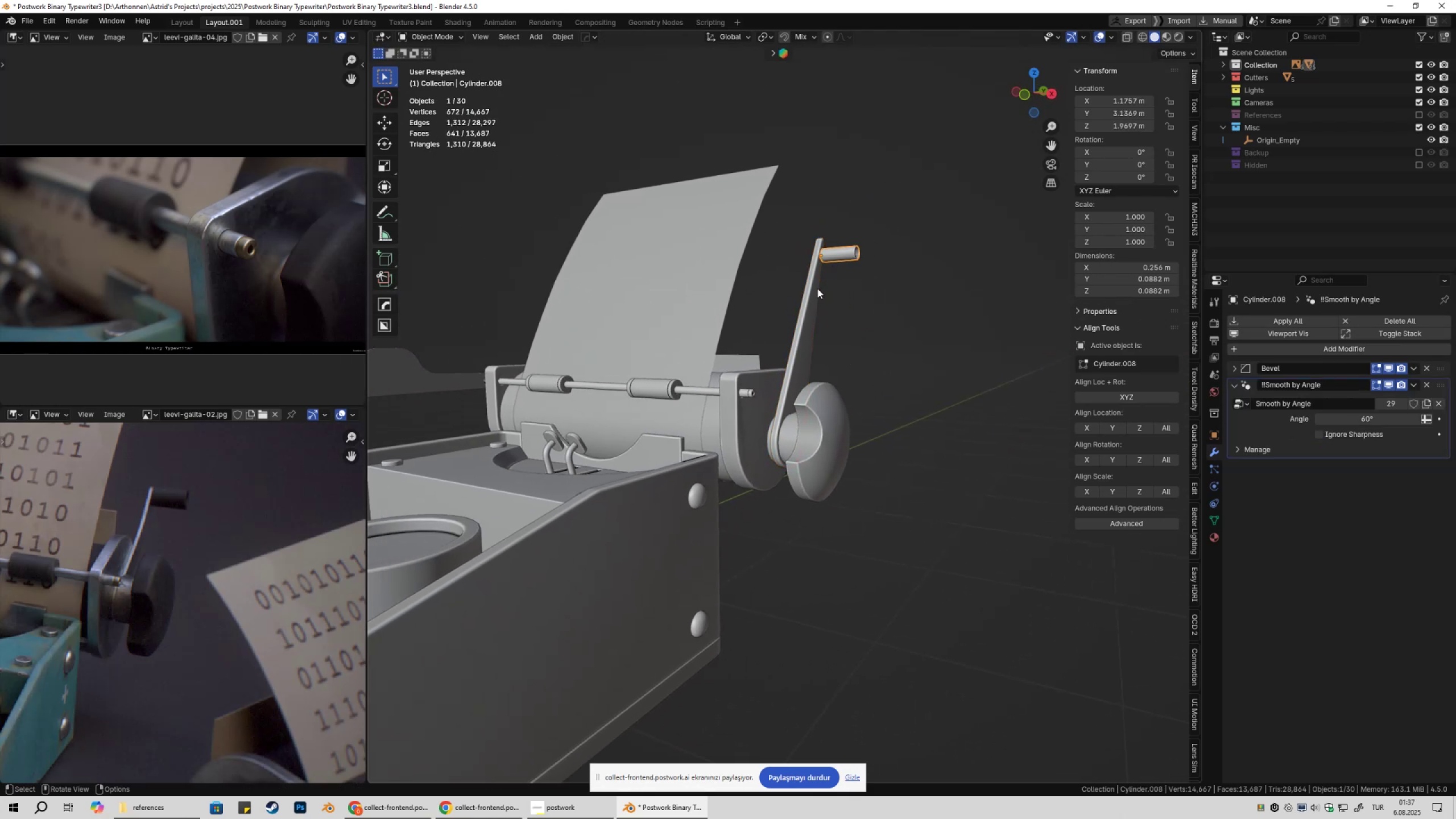 
hold_key(key=ShiftLeft, duration=0.3)
double_click([808, 304])
 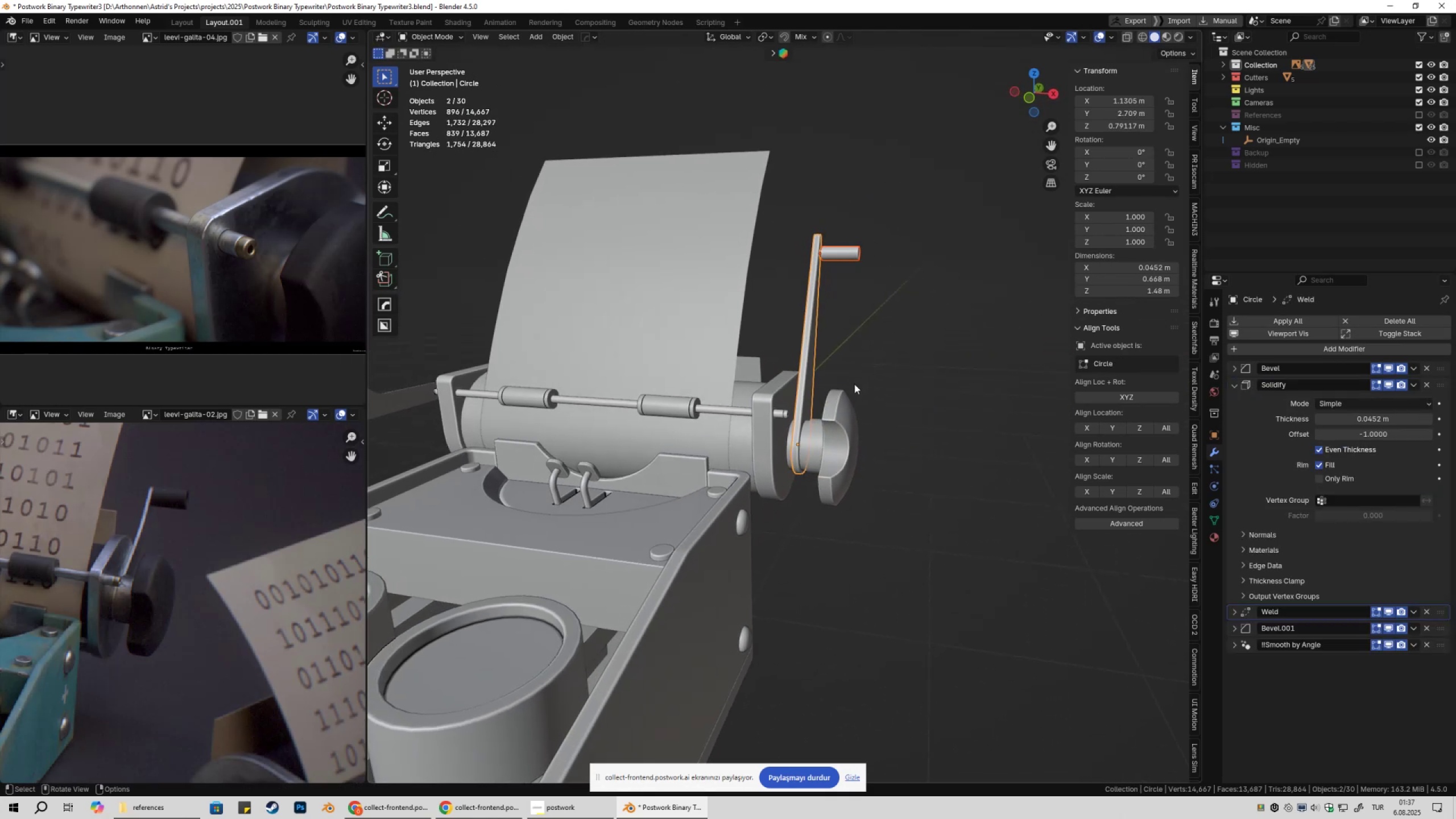 
type(rx)
key(Escape)
 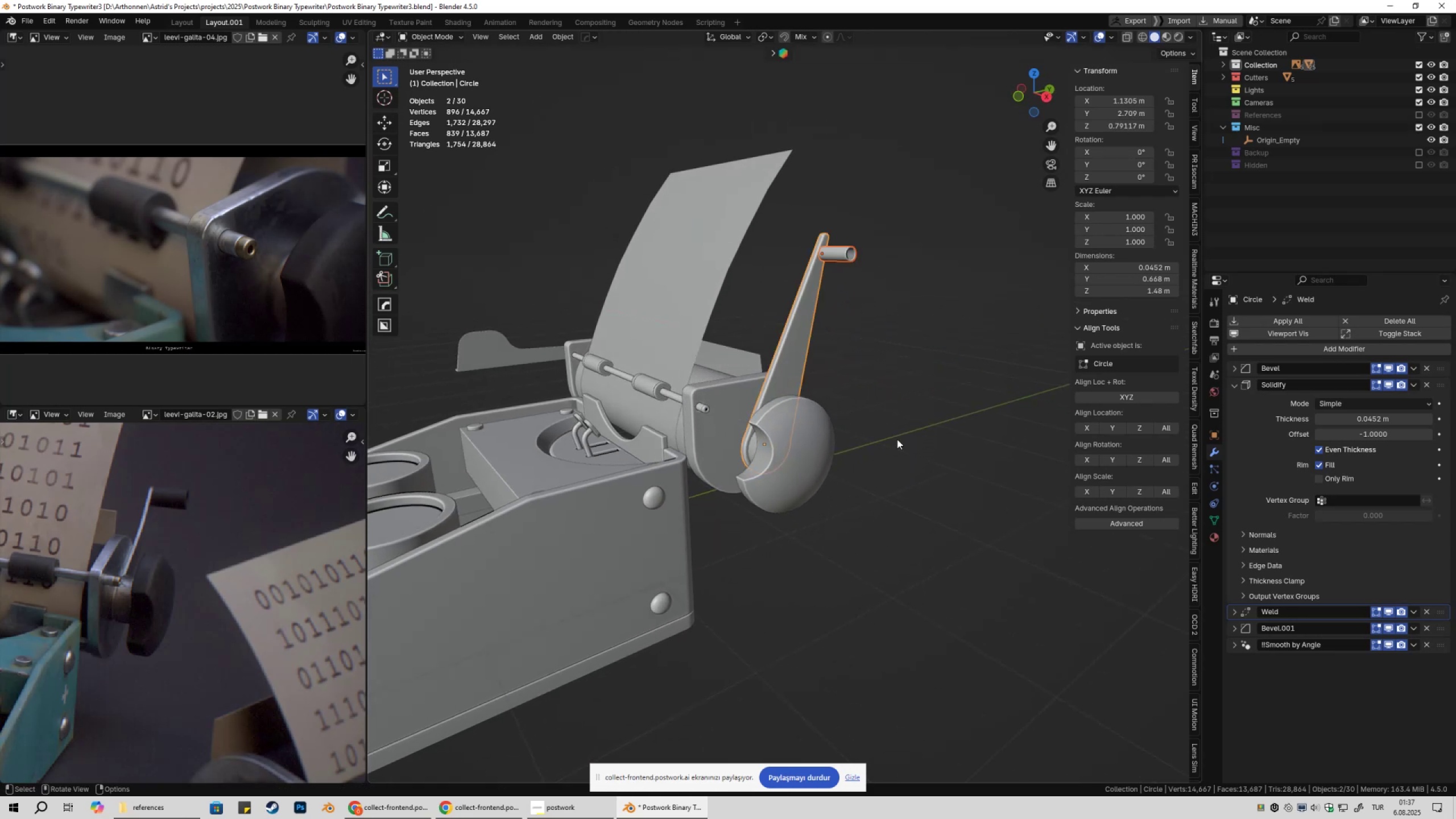 
left_click([897, 439])
 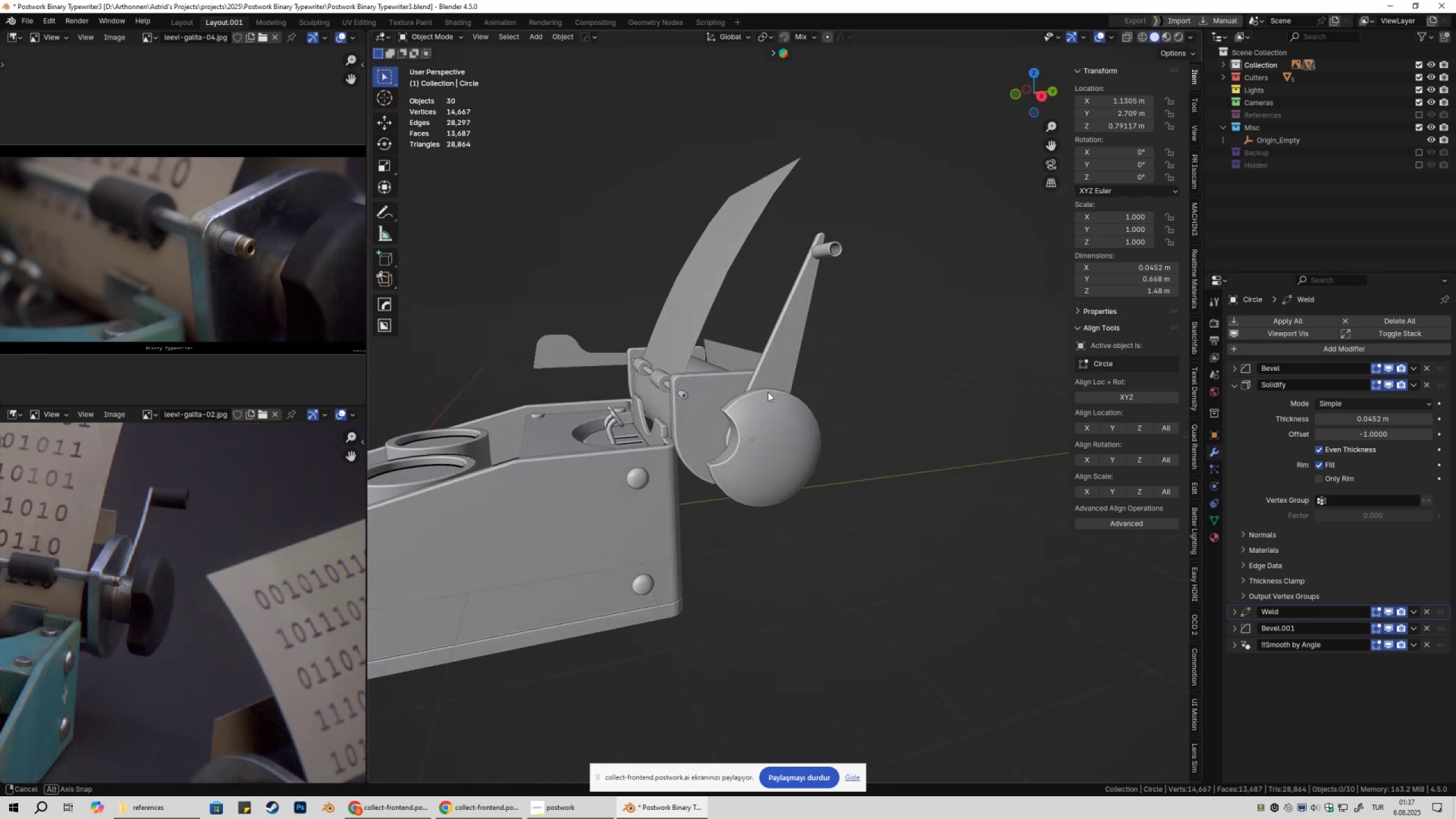 
scroll: coordinate [820, 408], scroll_direction: down, amount: 3.0
 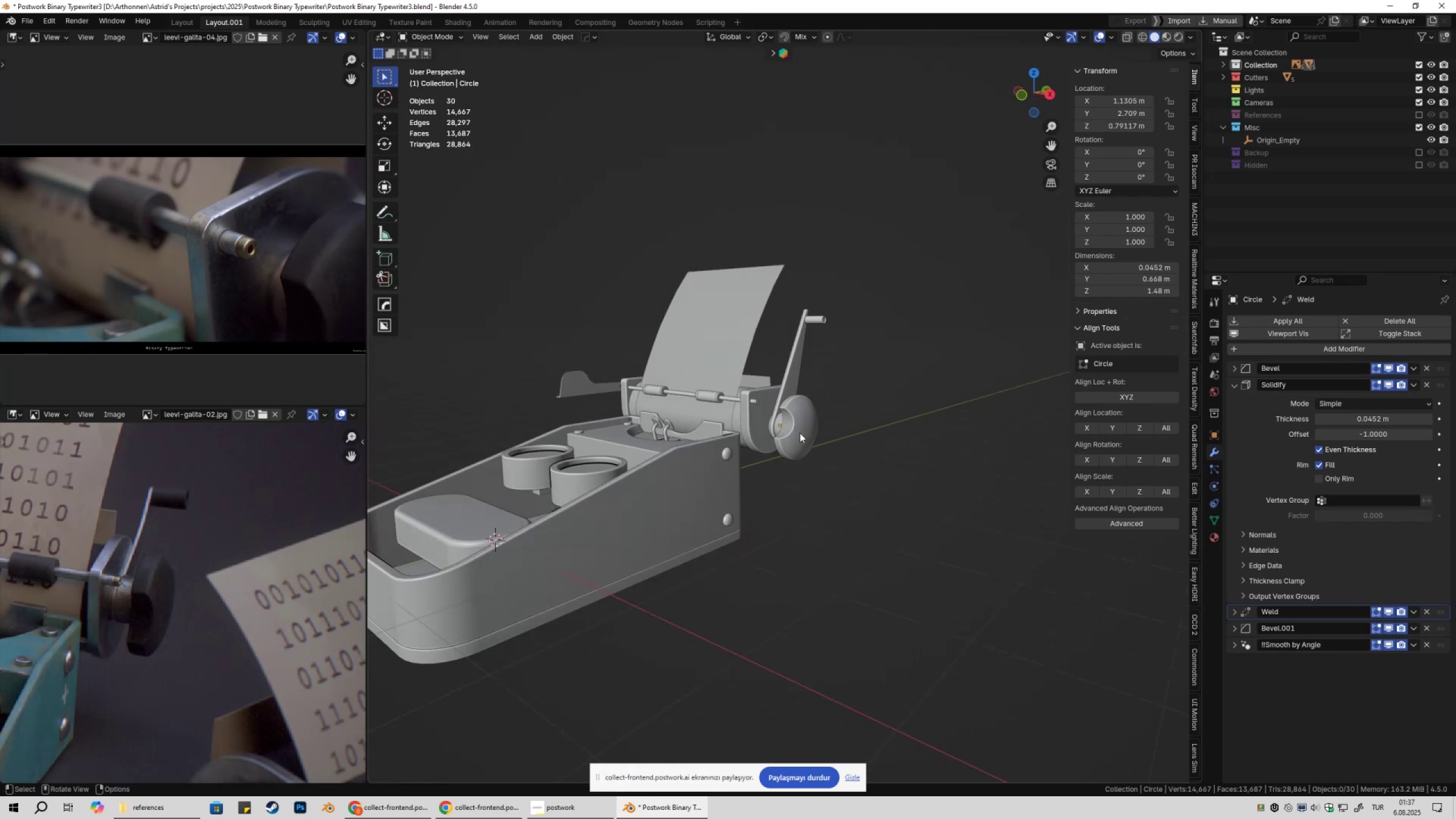 
key(Shift+ShiftLeft)
 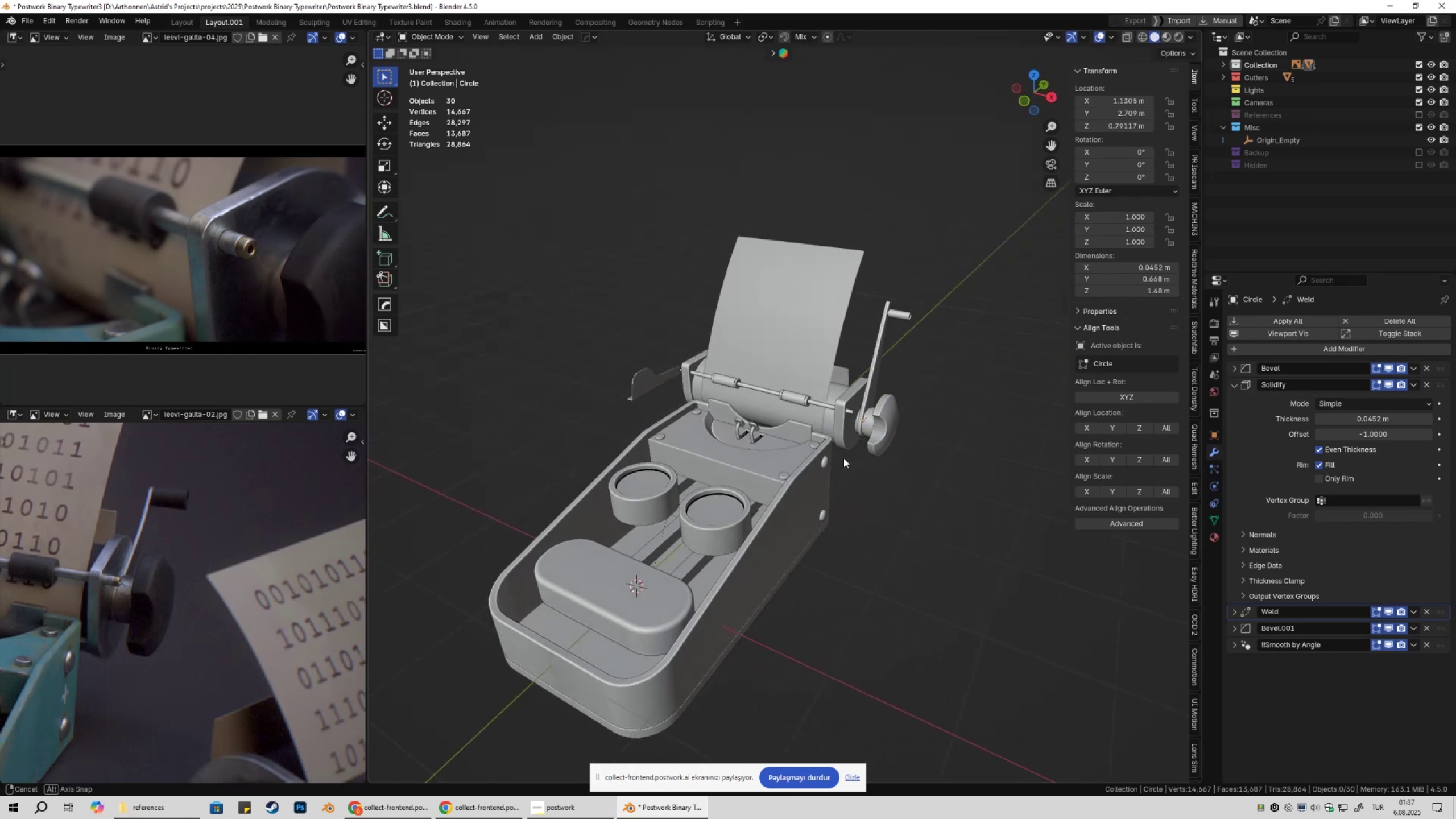 
key(Shift+ShiftLeft)
 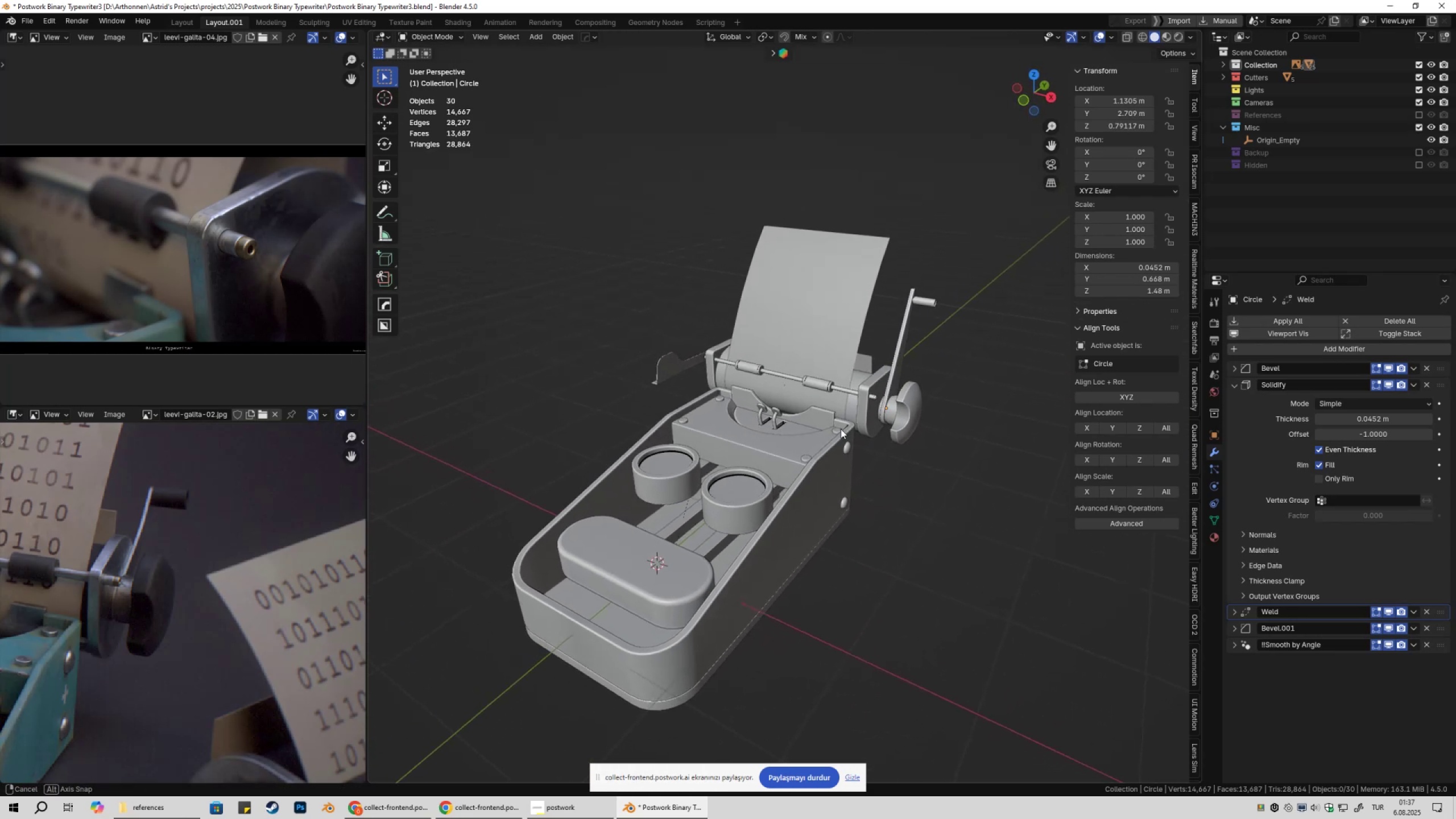 
scroll: coordinate [845, 432], scroll_direction: up, amount: 3.0
 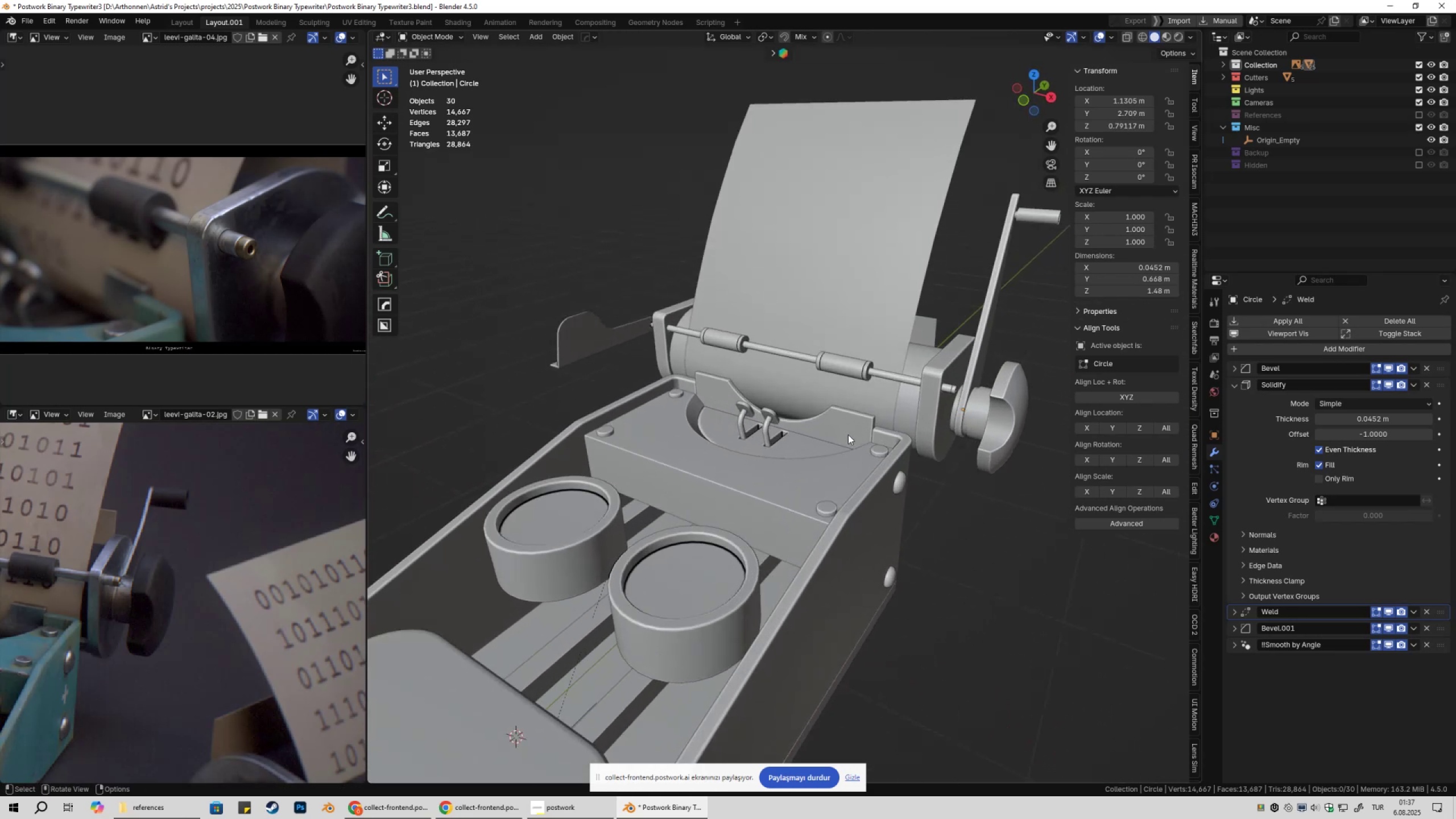 
key(Shift+ShiftLeft)
 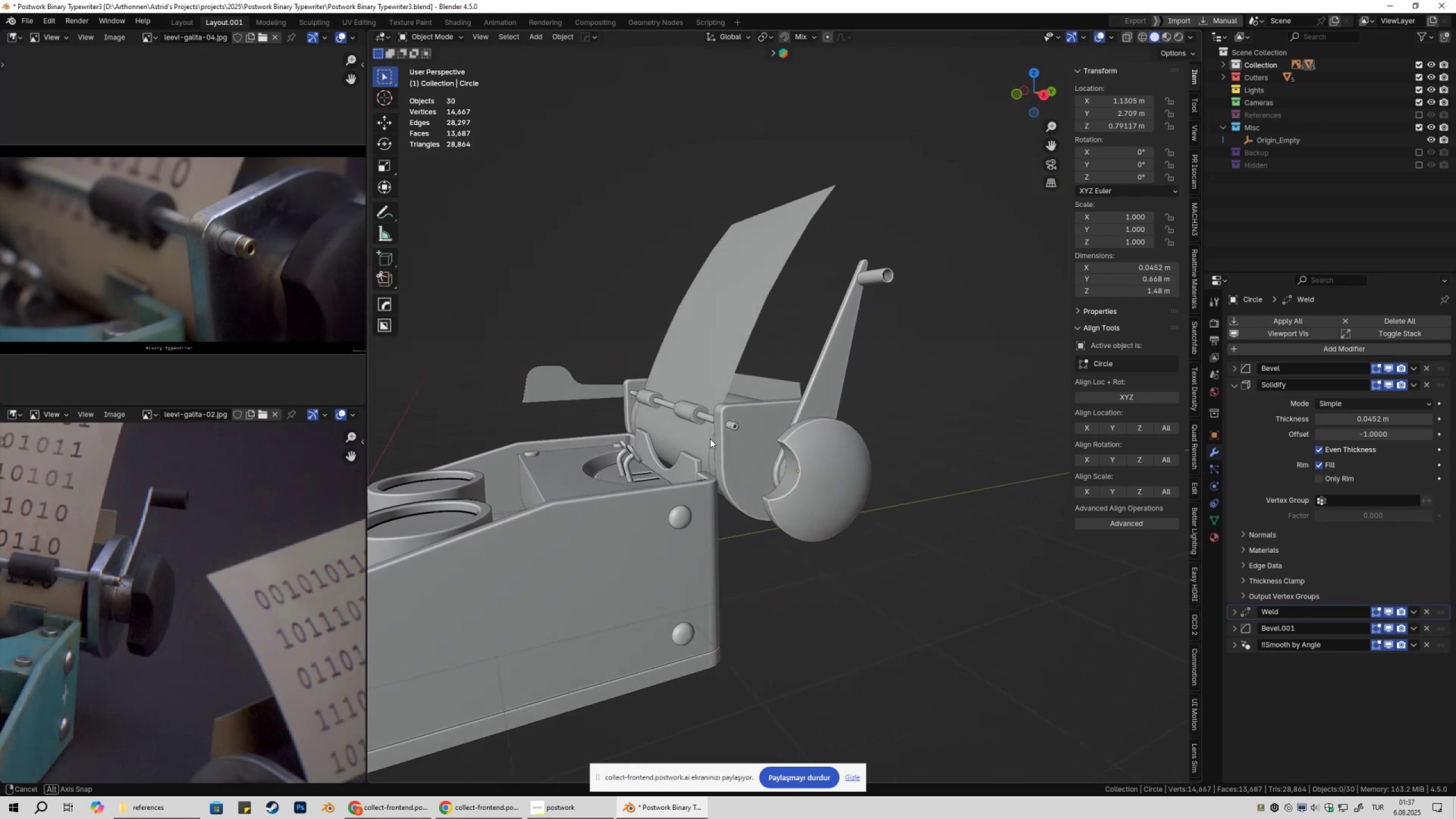 
left_click([848, 369])
 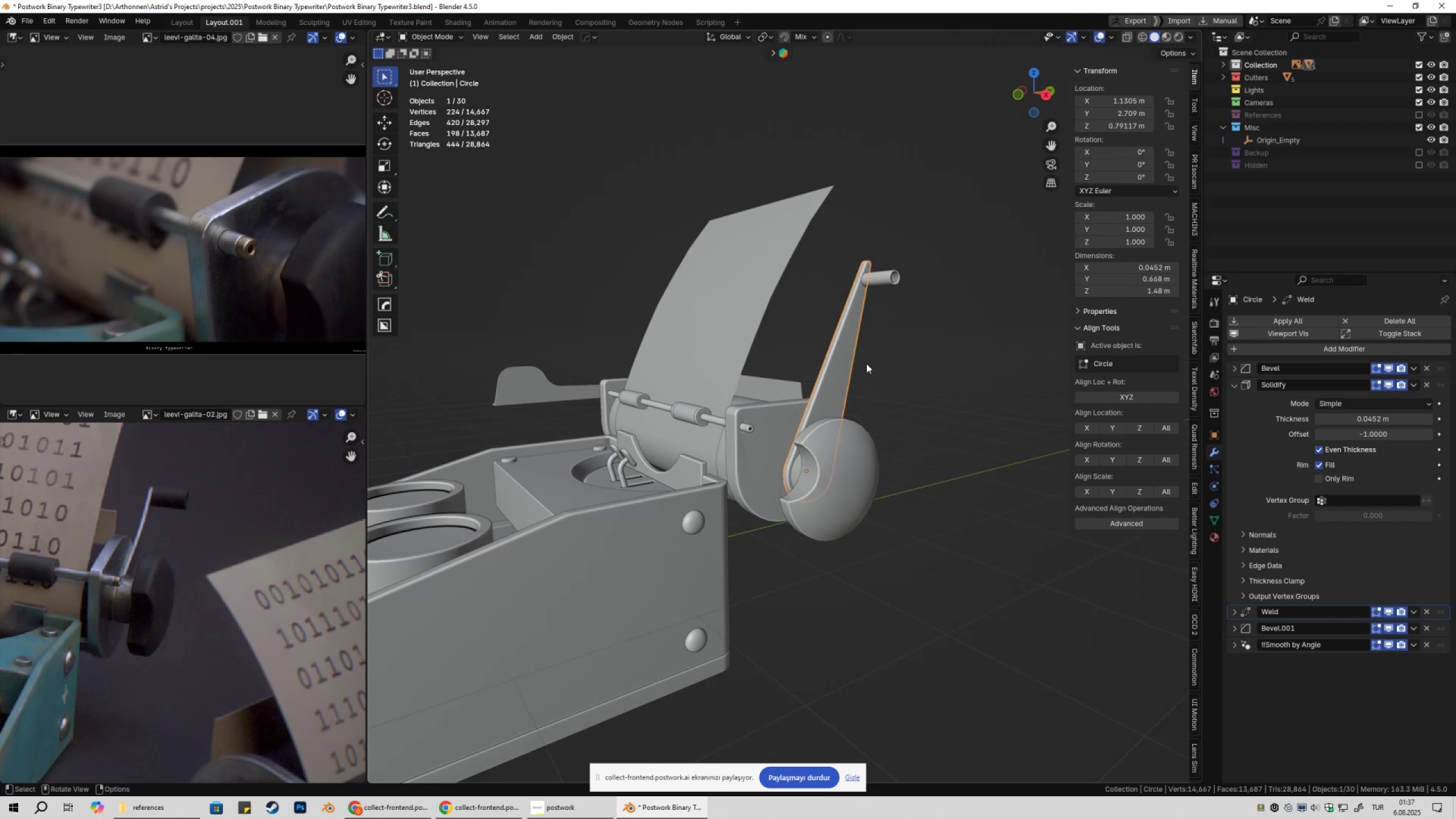 
key(Tab)
type(1gg)
 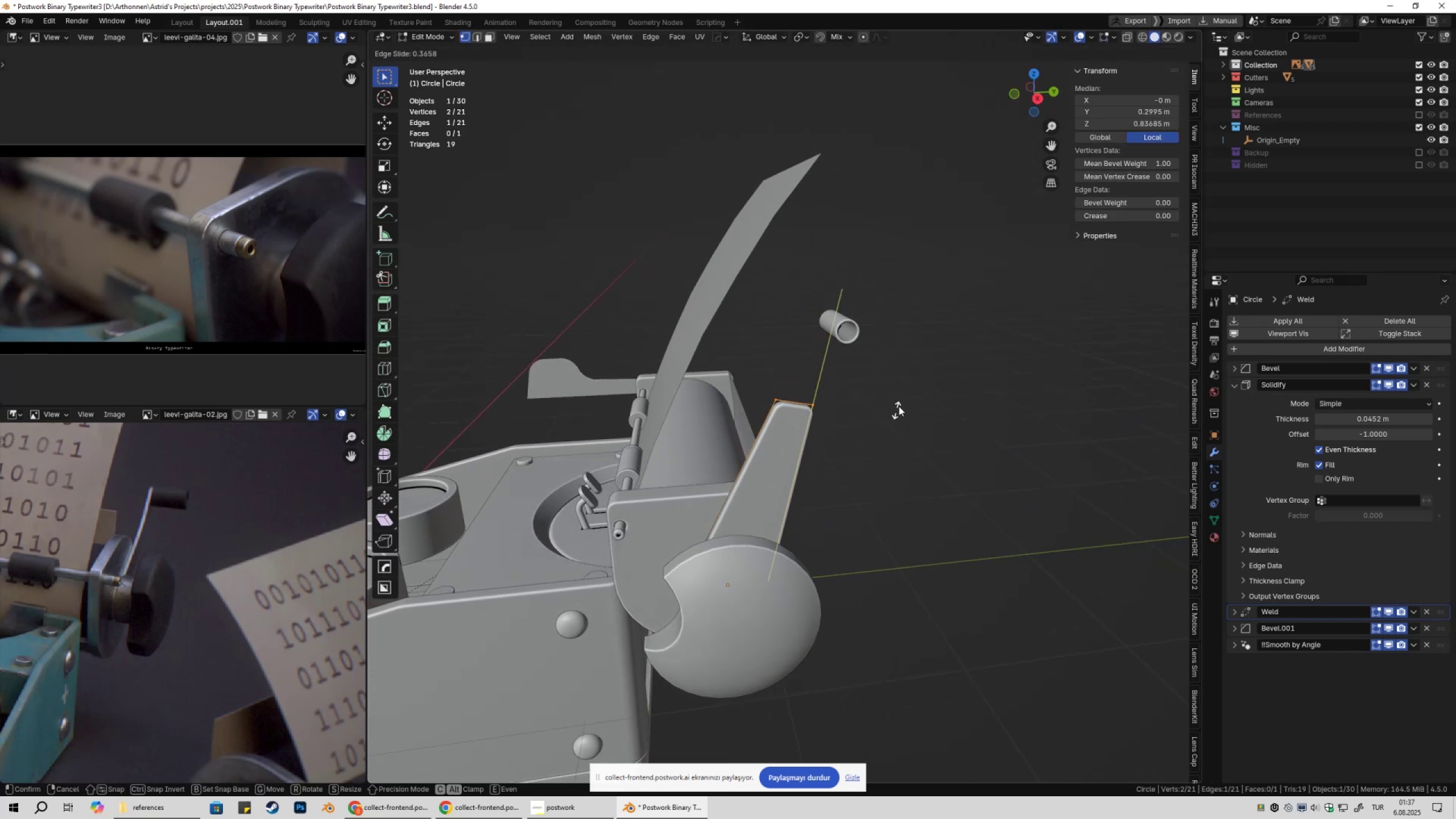 
scroll: coordinate [817, 444], scroll_direction: up, amount: 2.0
 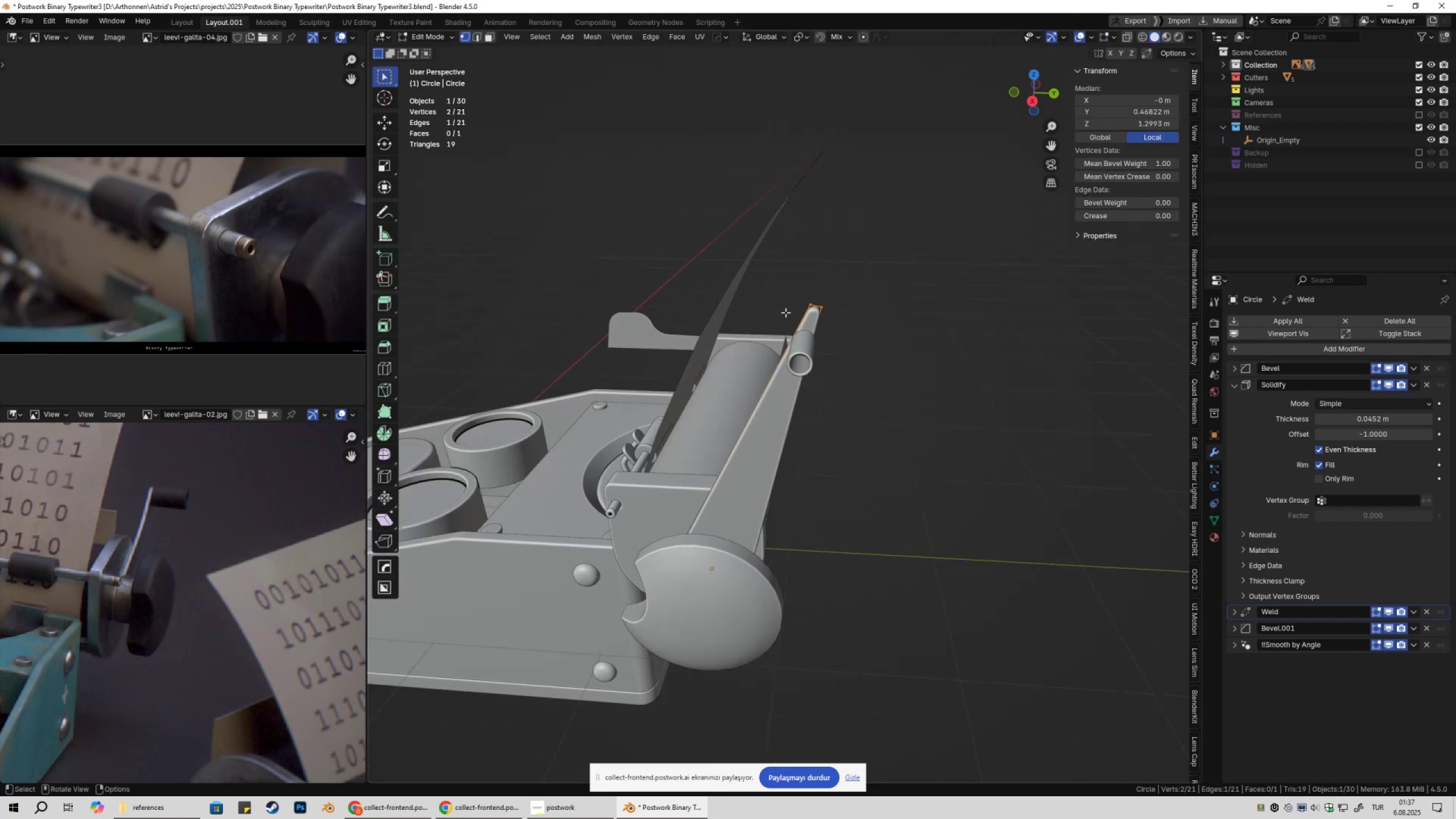 
left_click_drag(start_coordinate=[758, 262], to_coordinate=[875, 365])
 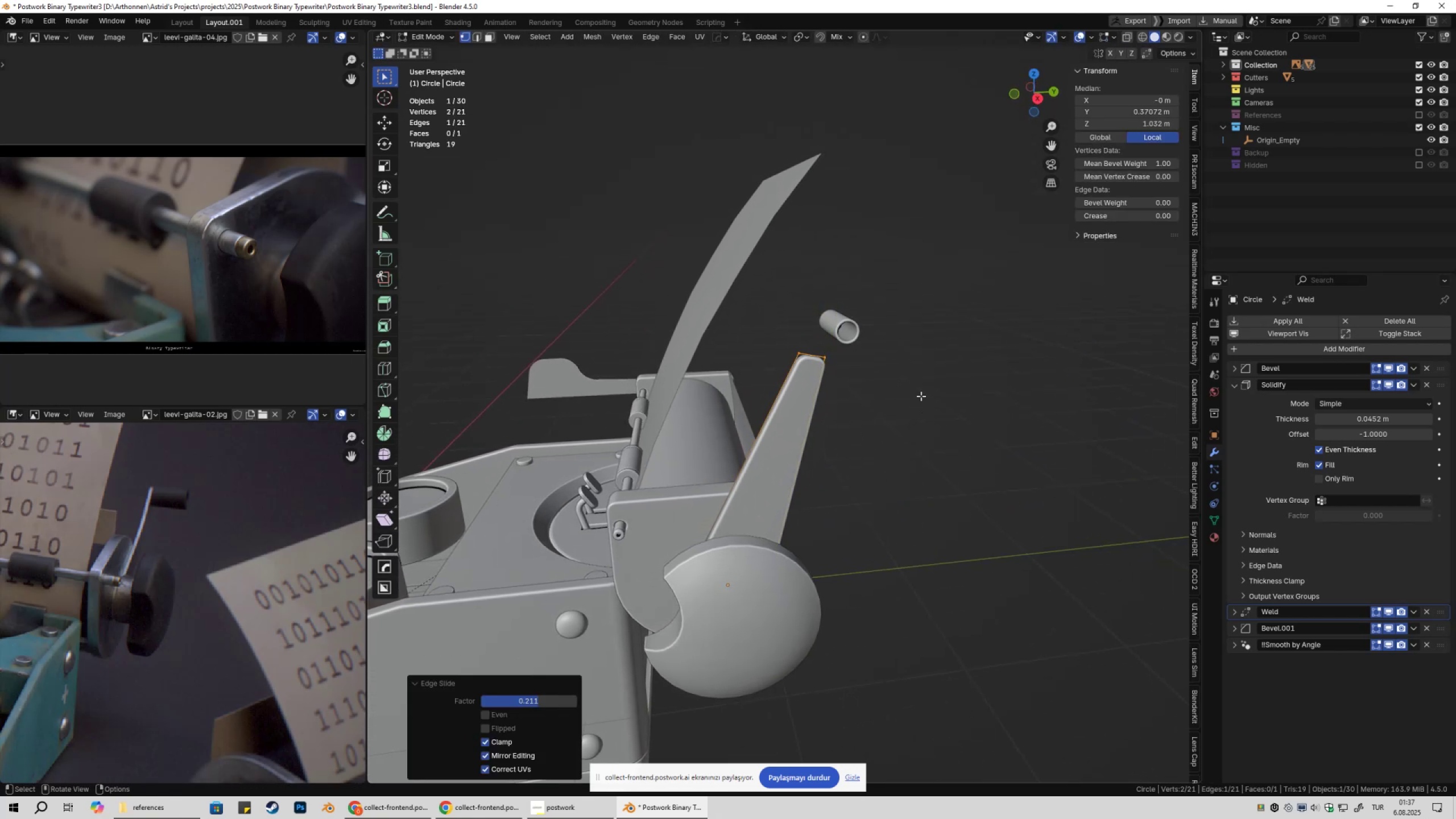 
wait(5.47)
 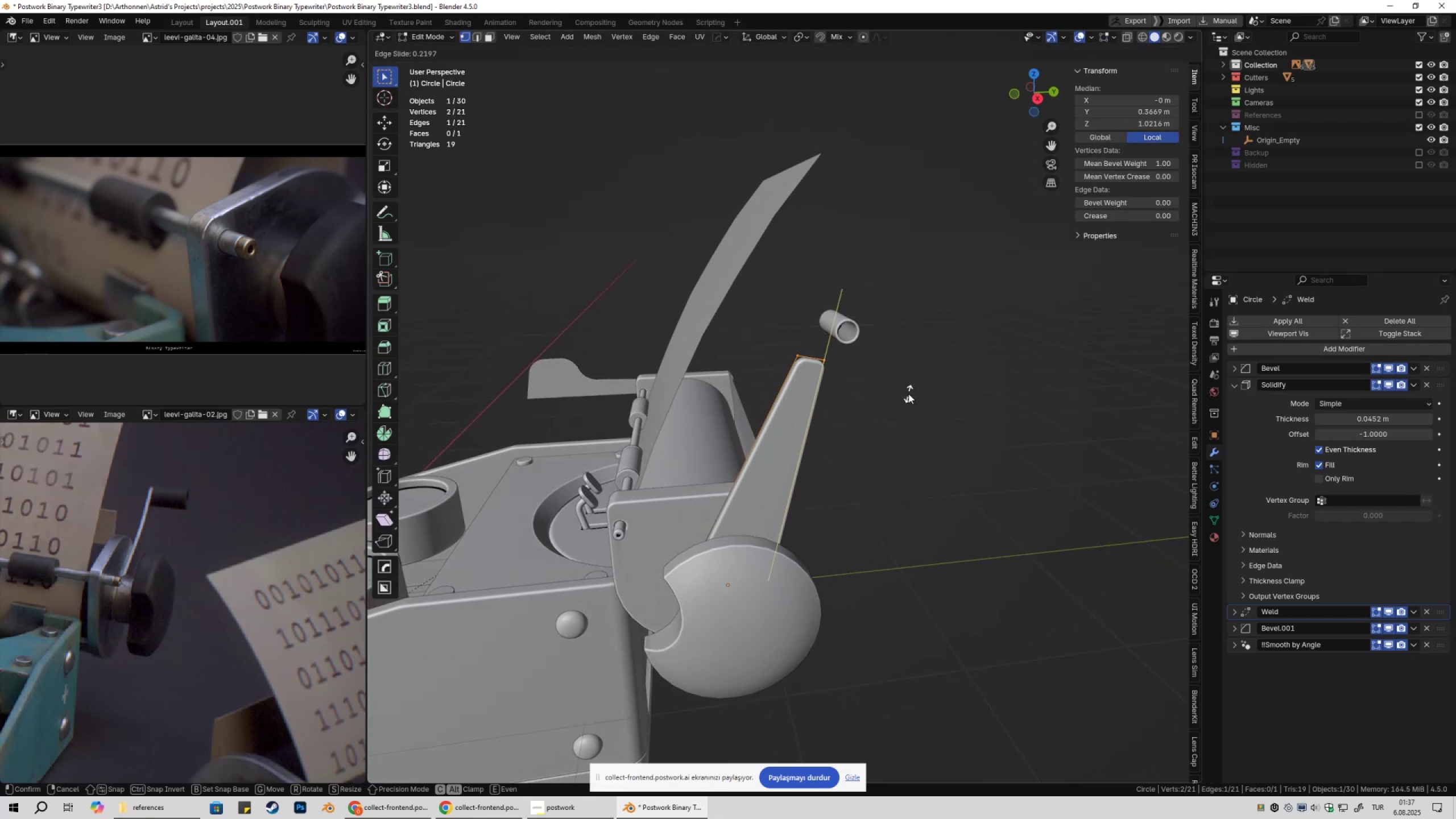 
type(gg)
 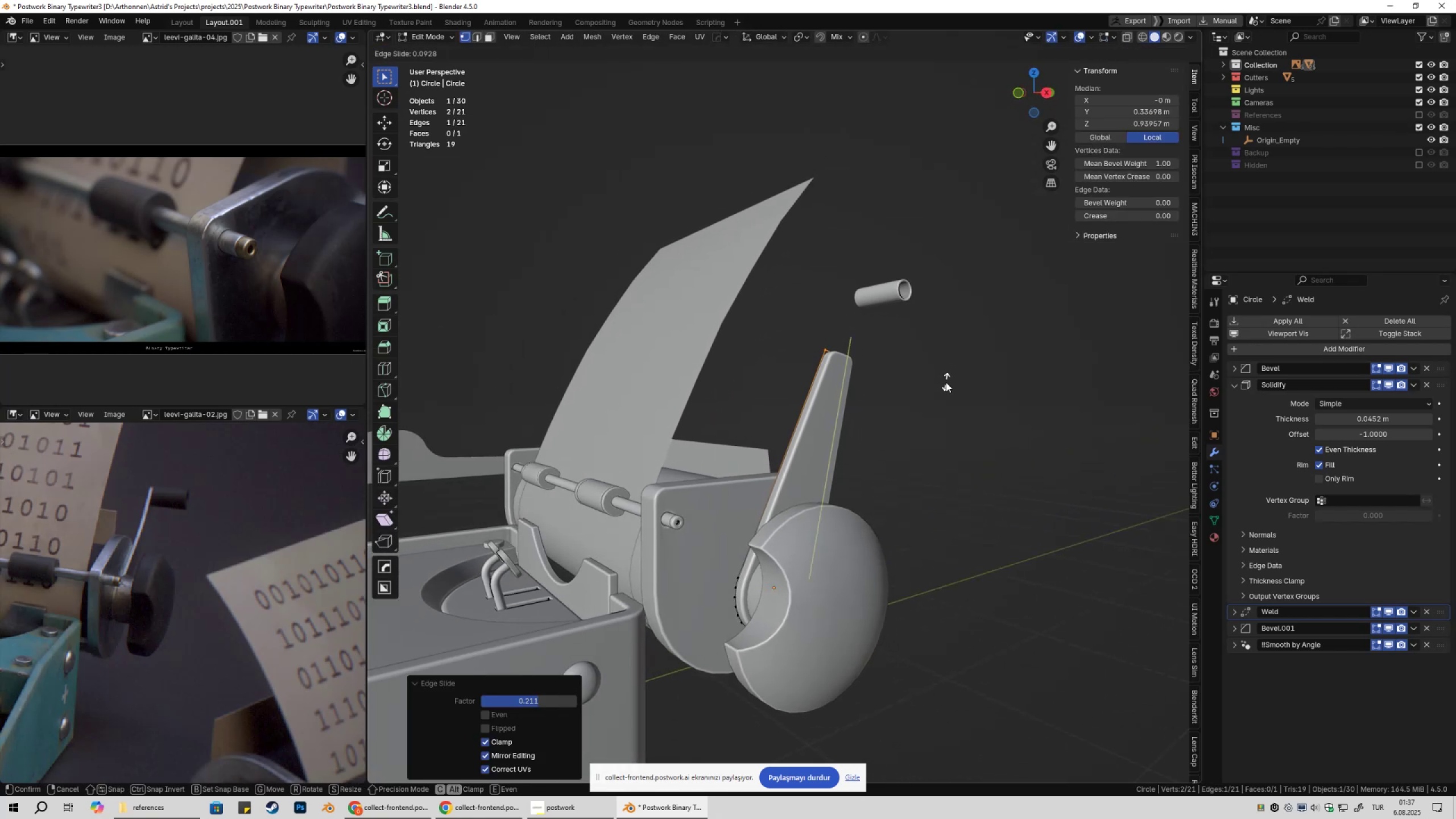 
left_click([946, 382])
 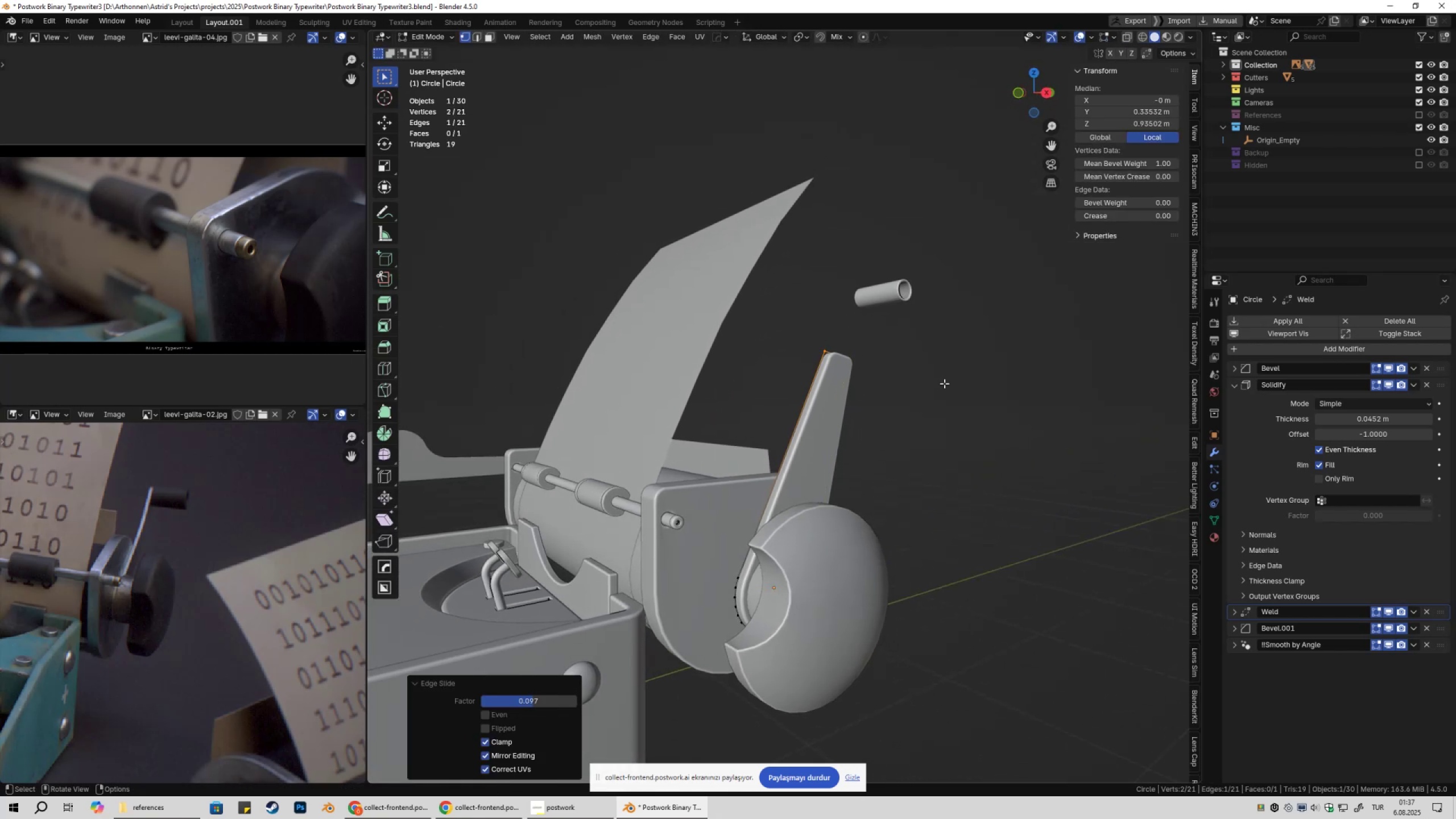 
key(Tab)
key(Tab)
type(gg)
key(Escape)
type(ggc)
 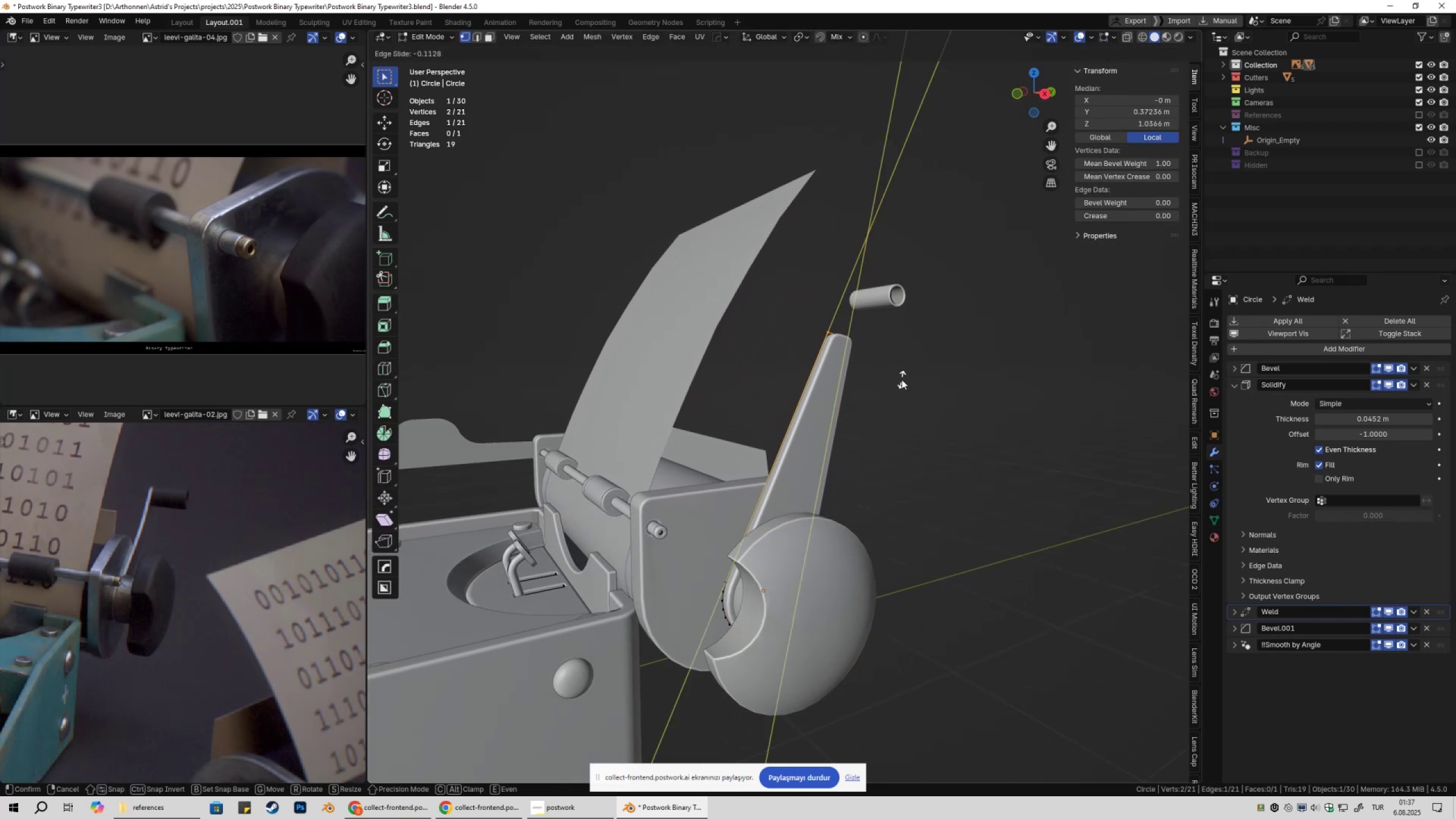 
hold_key(key=ShiftLeft, duration=0.93)
left_click([900, 397])
 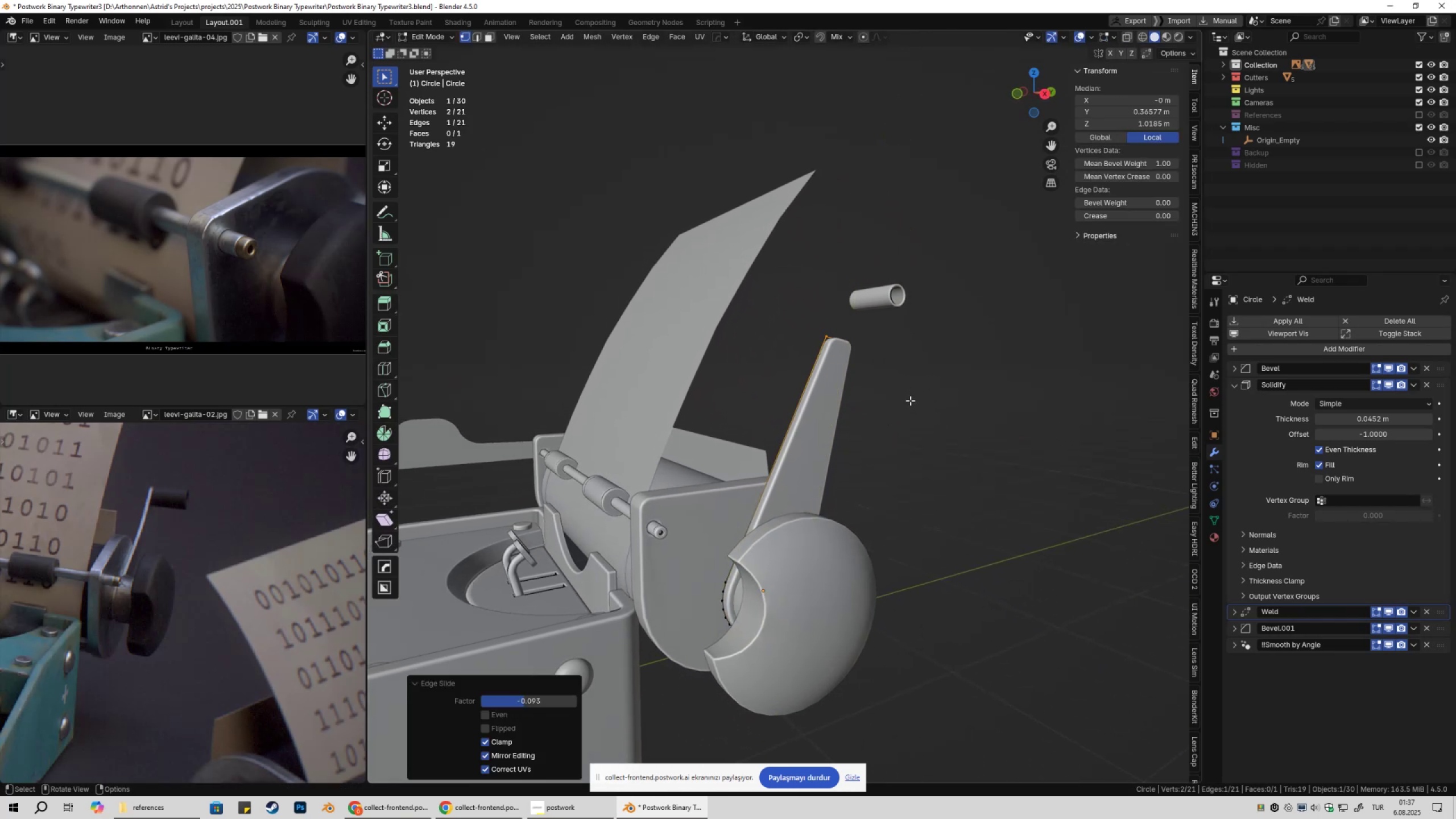 
key(Tab)
 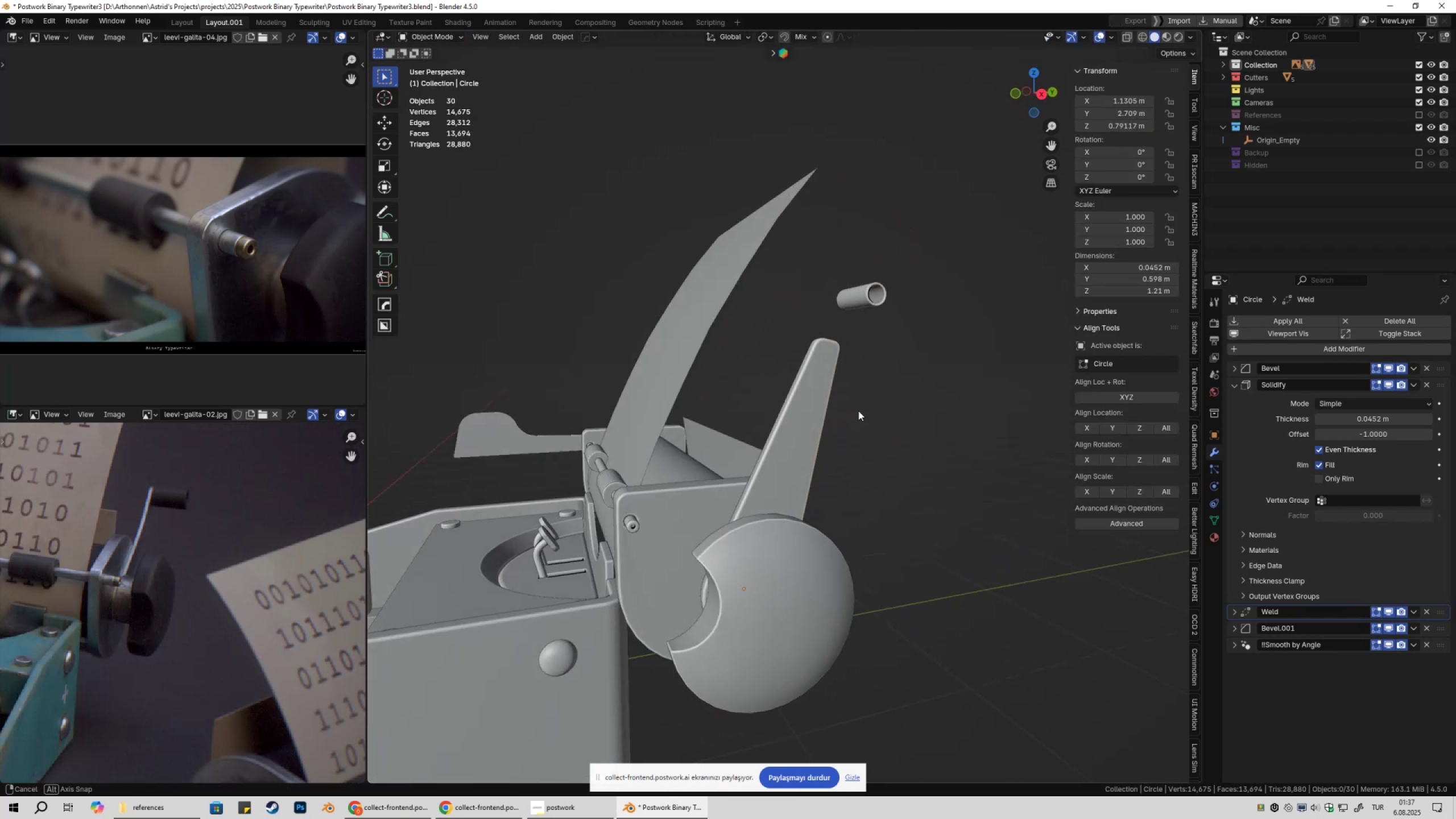 
scroll: coordinate [875, 416], scroll_direction: down, amount: 3.0
 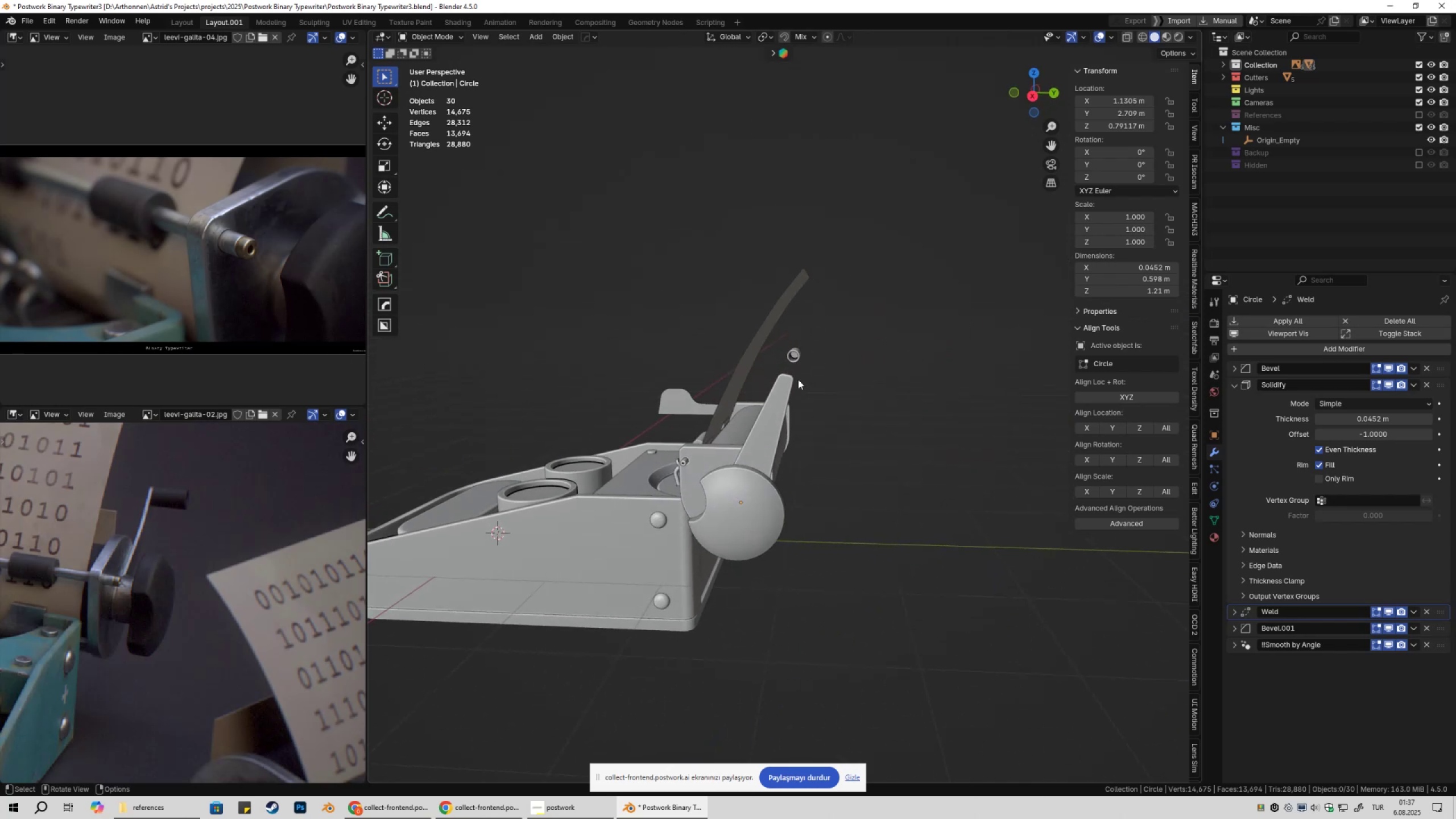 
key(Numpad1)
 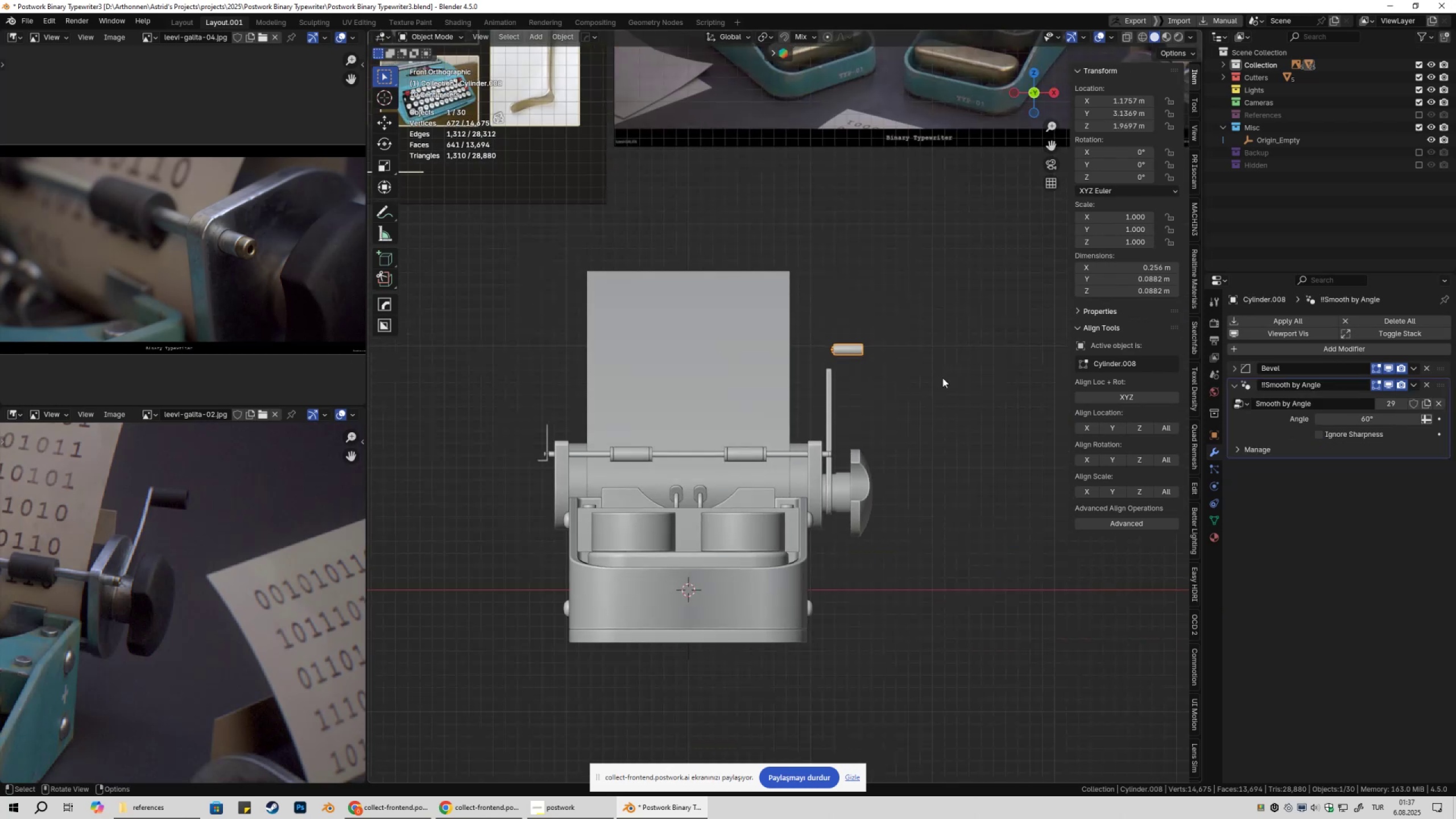 
key(Numpad3)
 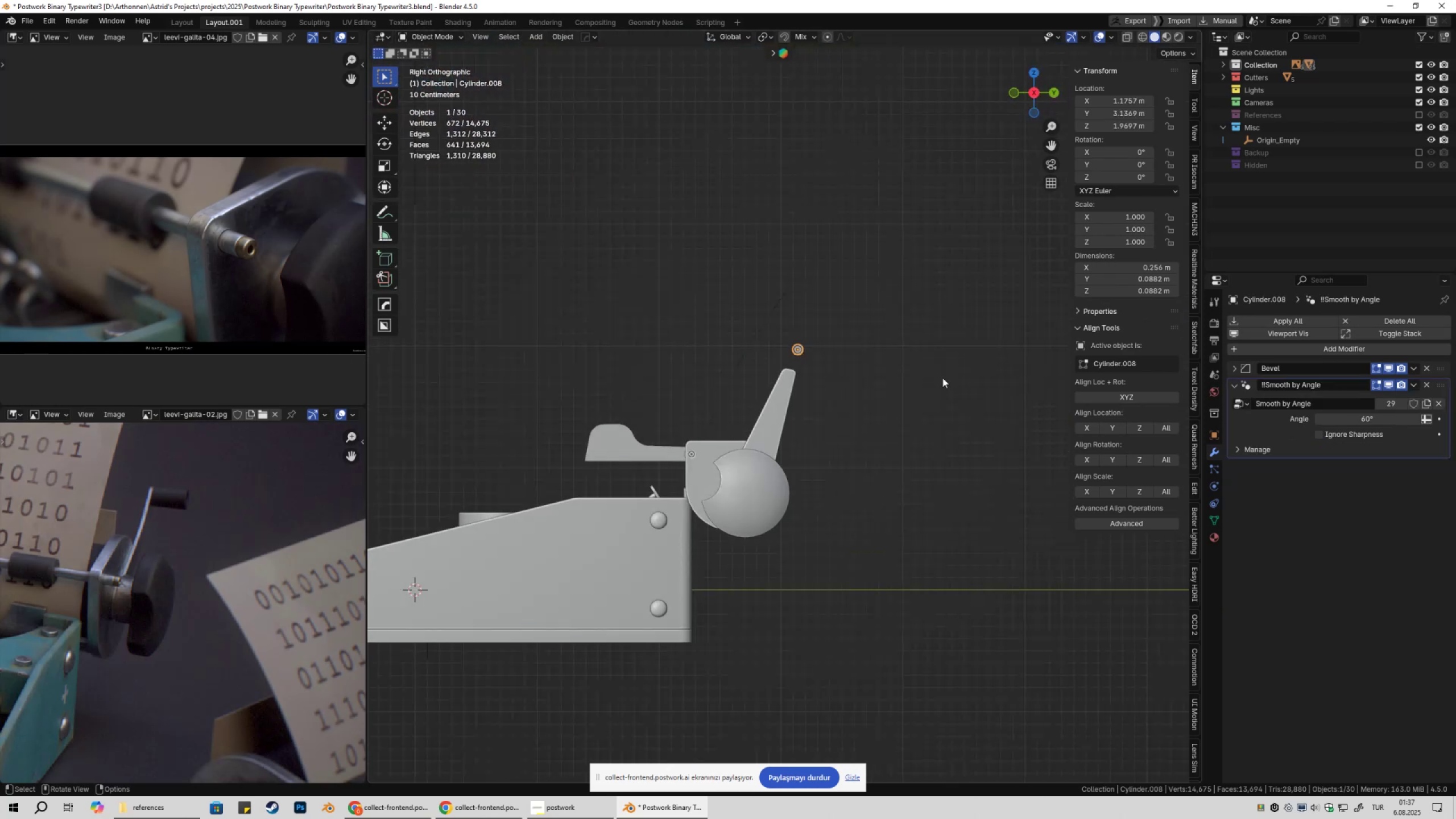 
scroll: coordinate [834, 379], scroll_direction: up, amount: 9.0
 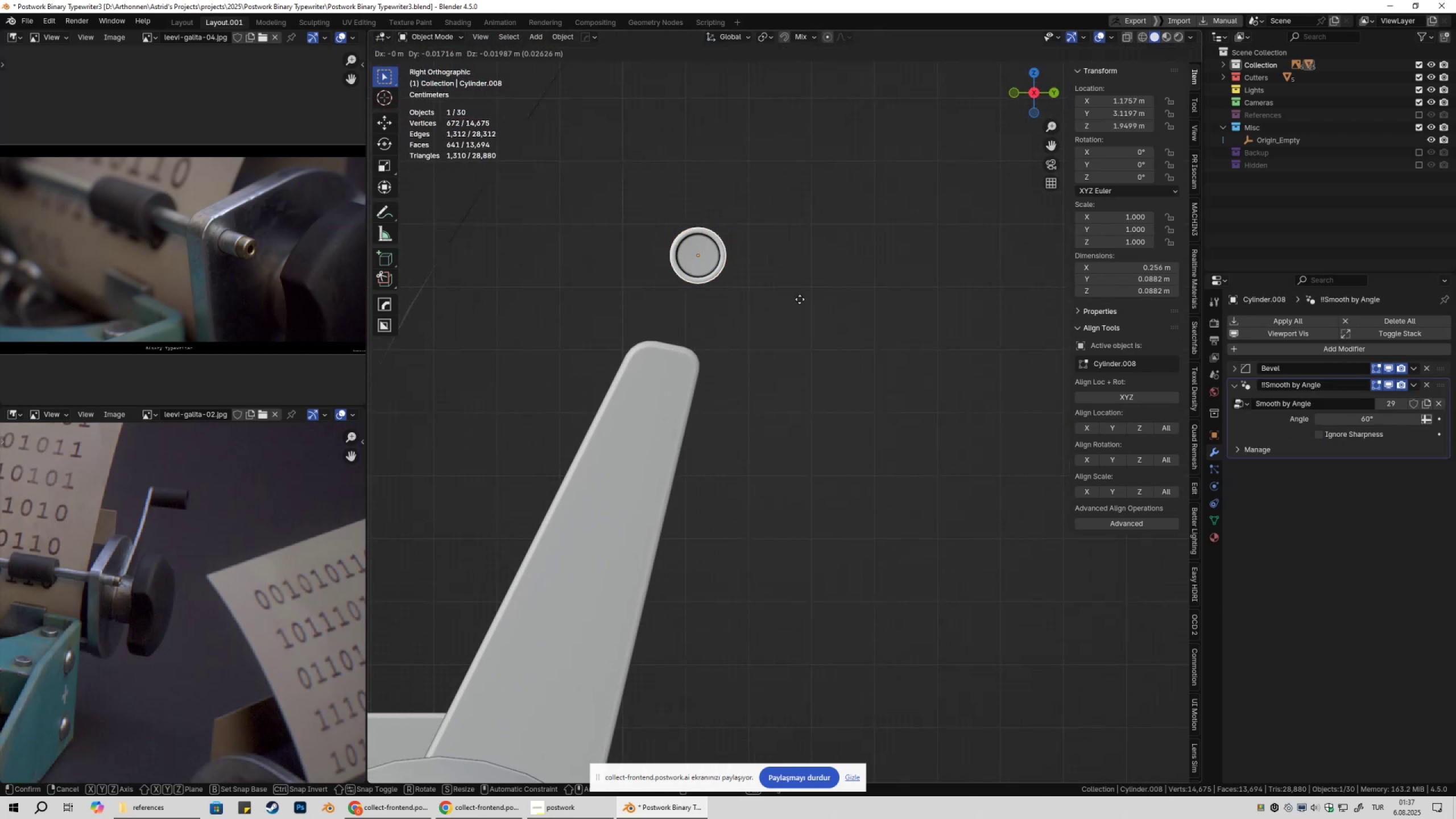 
hold_key(key=ShiftLeft, duration=0.3)
 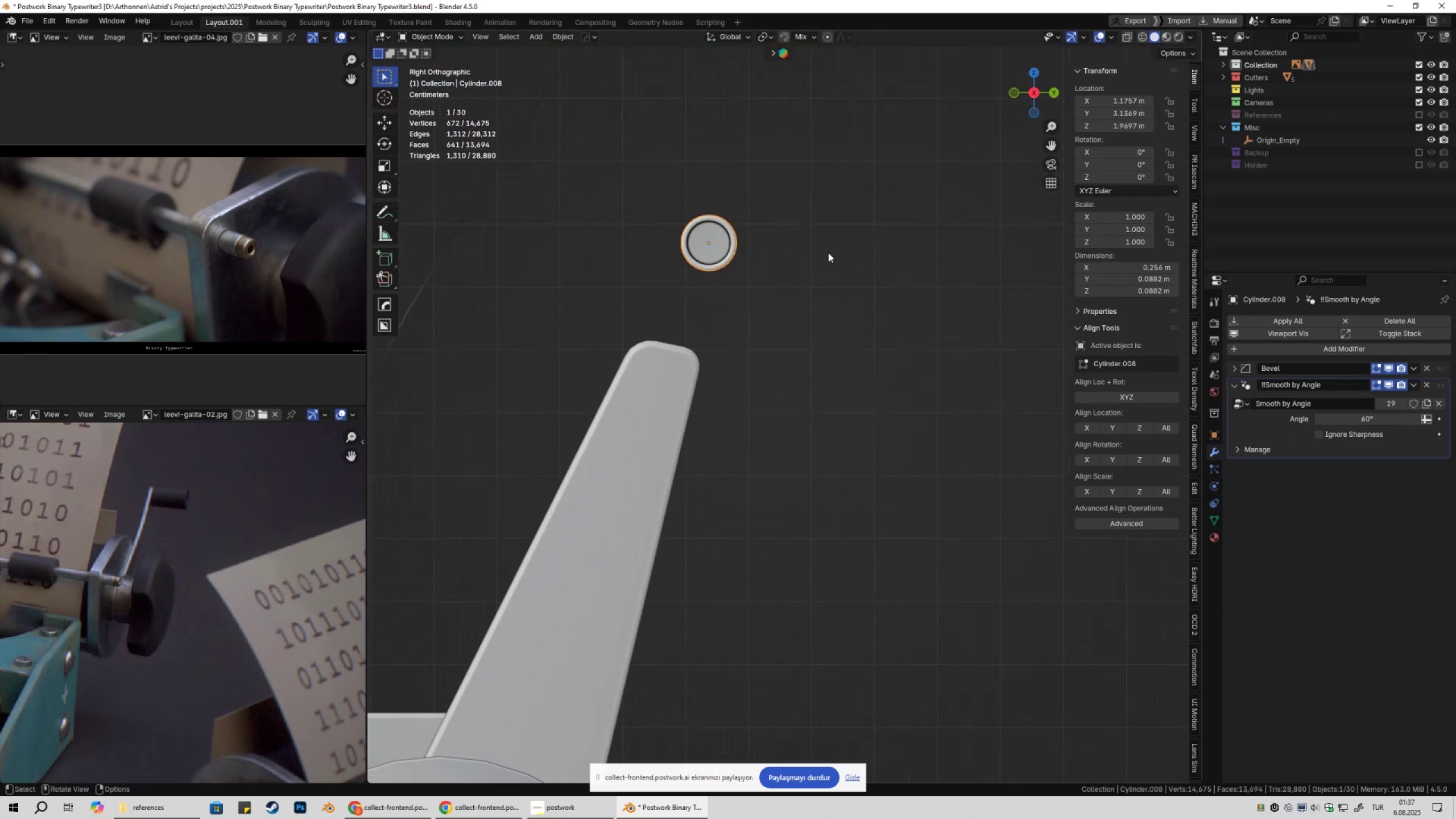 
key(G)
 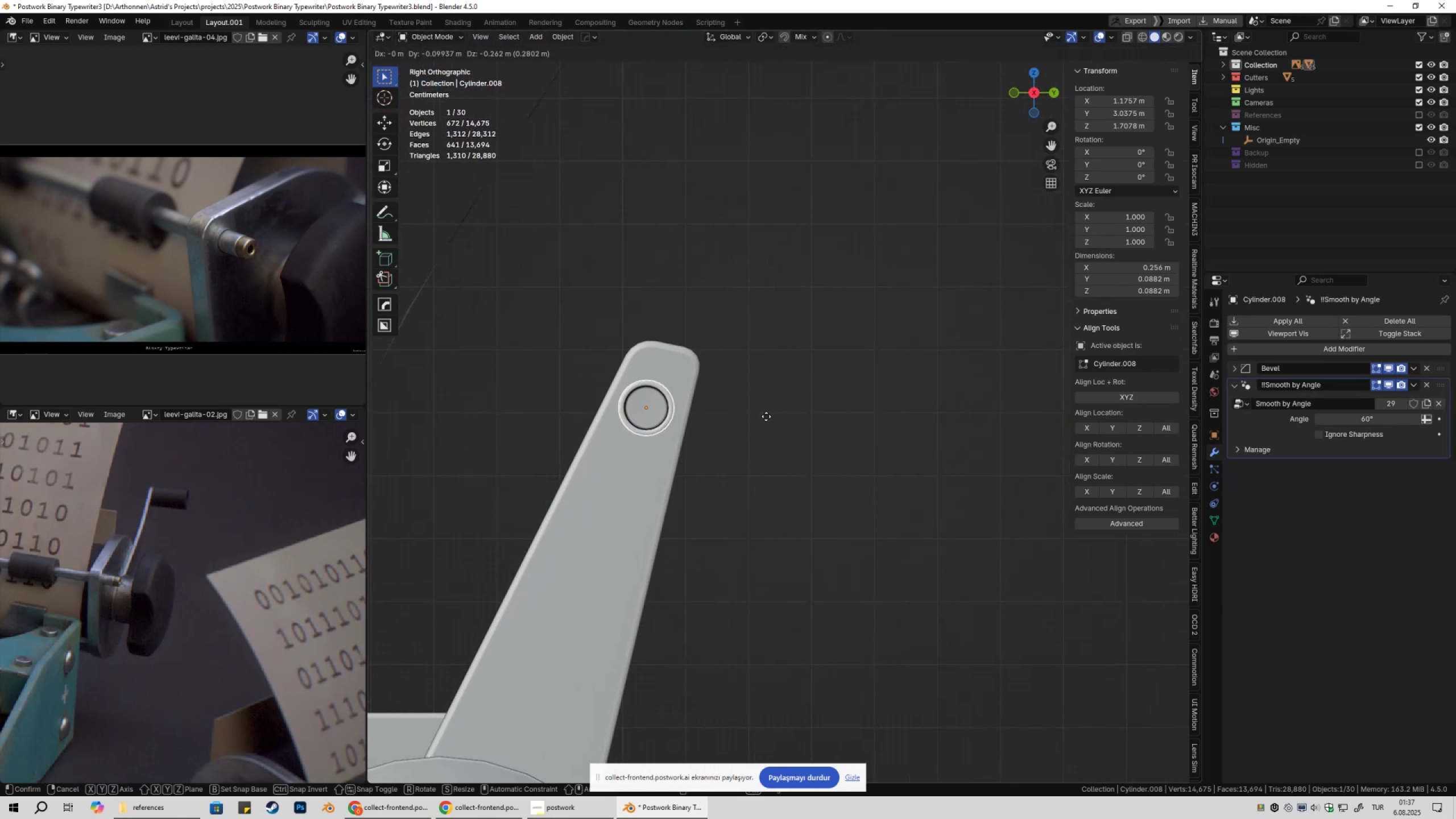 
hold_key(key=ShiftLeft, duration=1.52)
 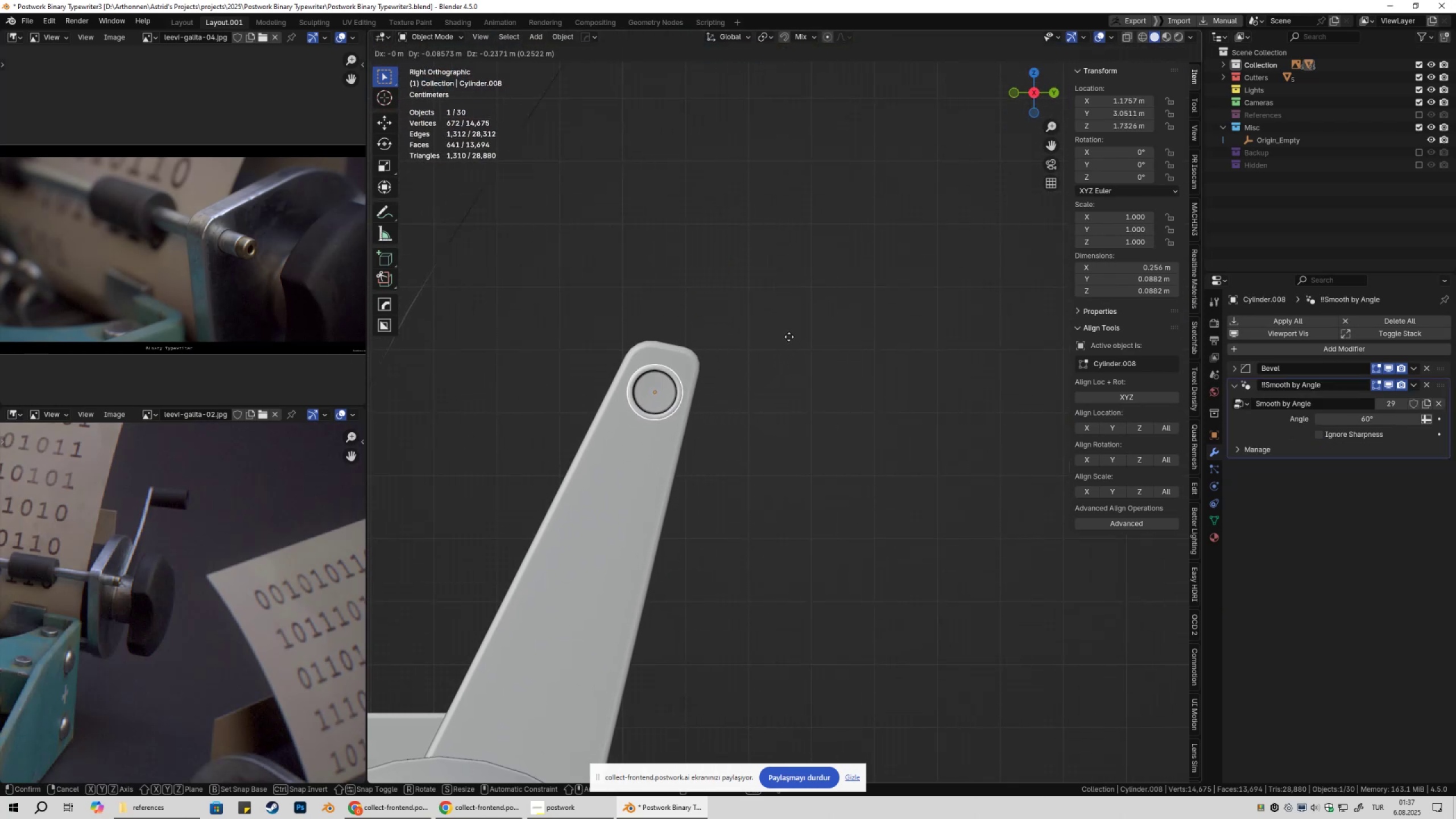 
hold_key(key=ShiftLeft, duration=1.32)
left_click([784, 333])
 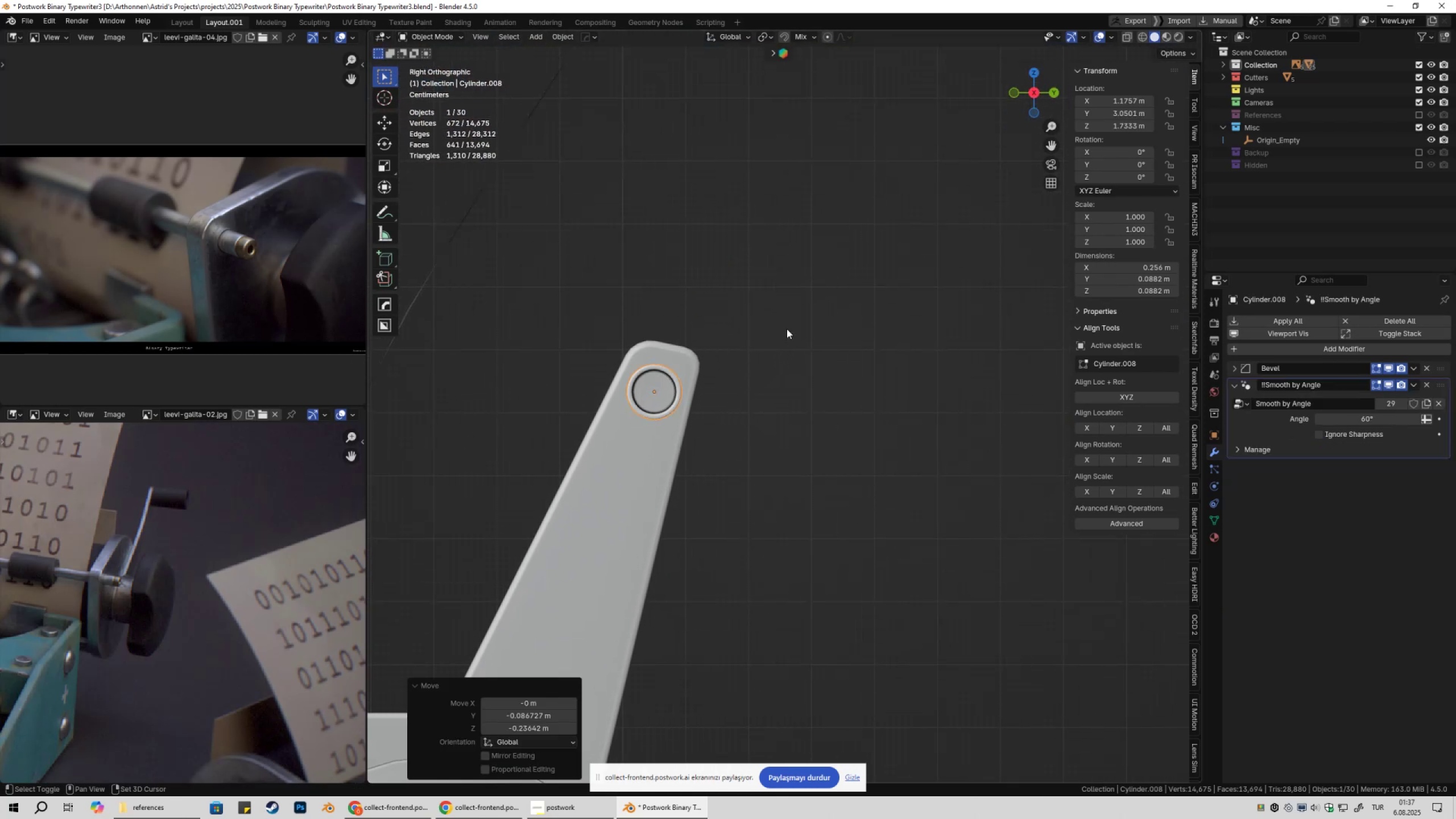 
scroll: coordinate [785, 334], scroll_direction: down, amount: 3.0
 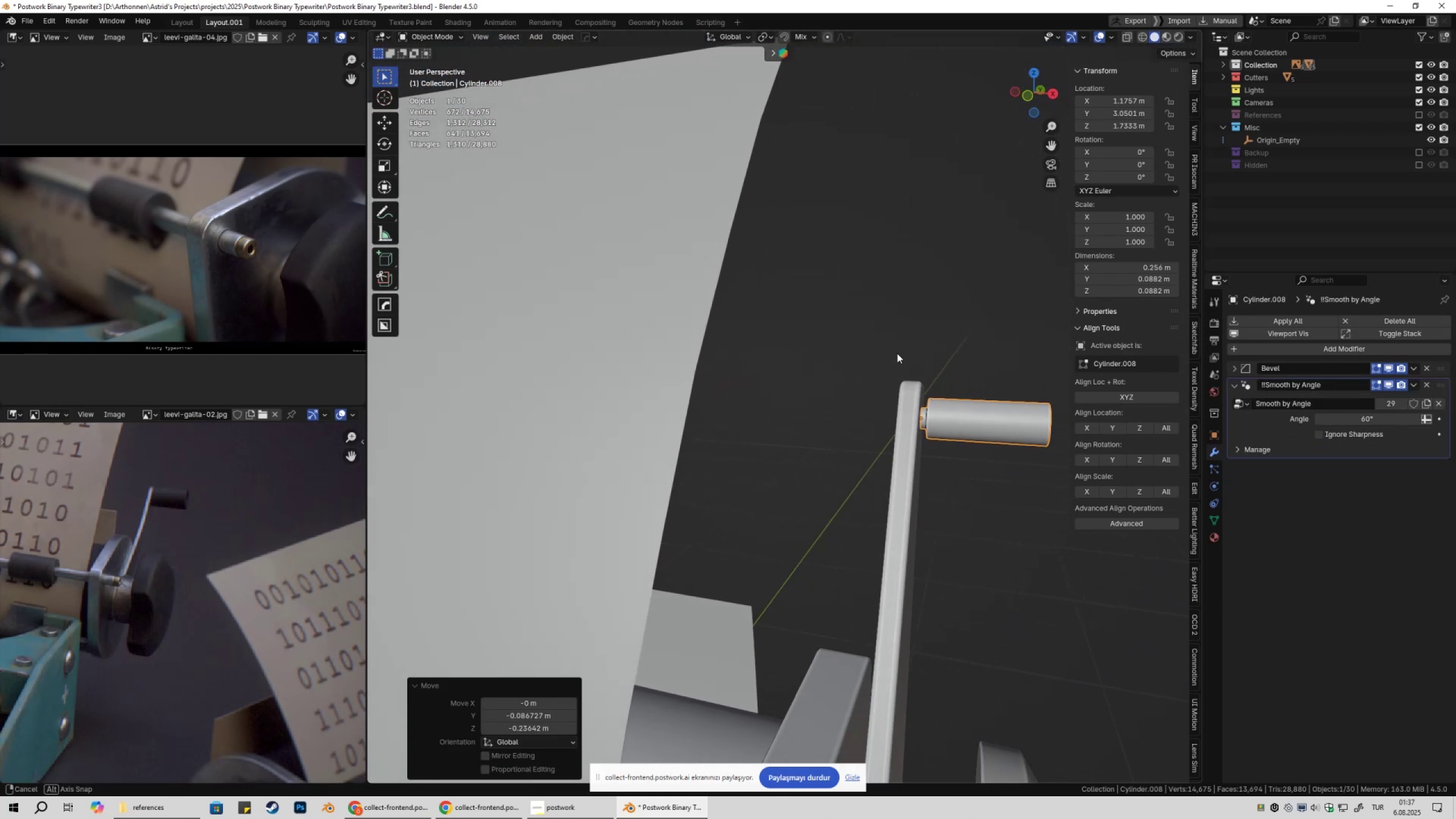 
left_click([924, 353])
 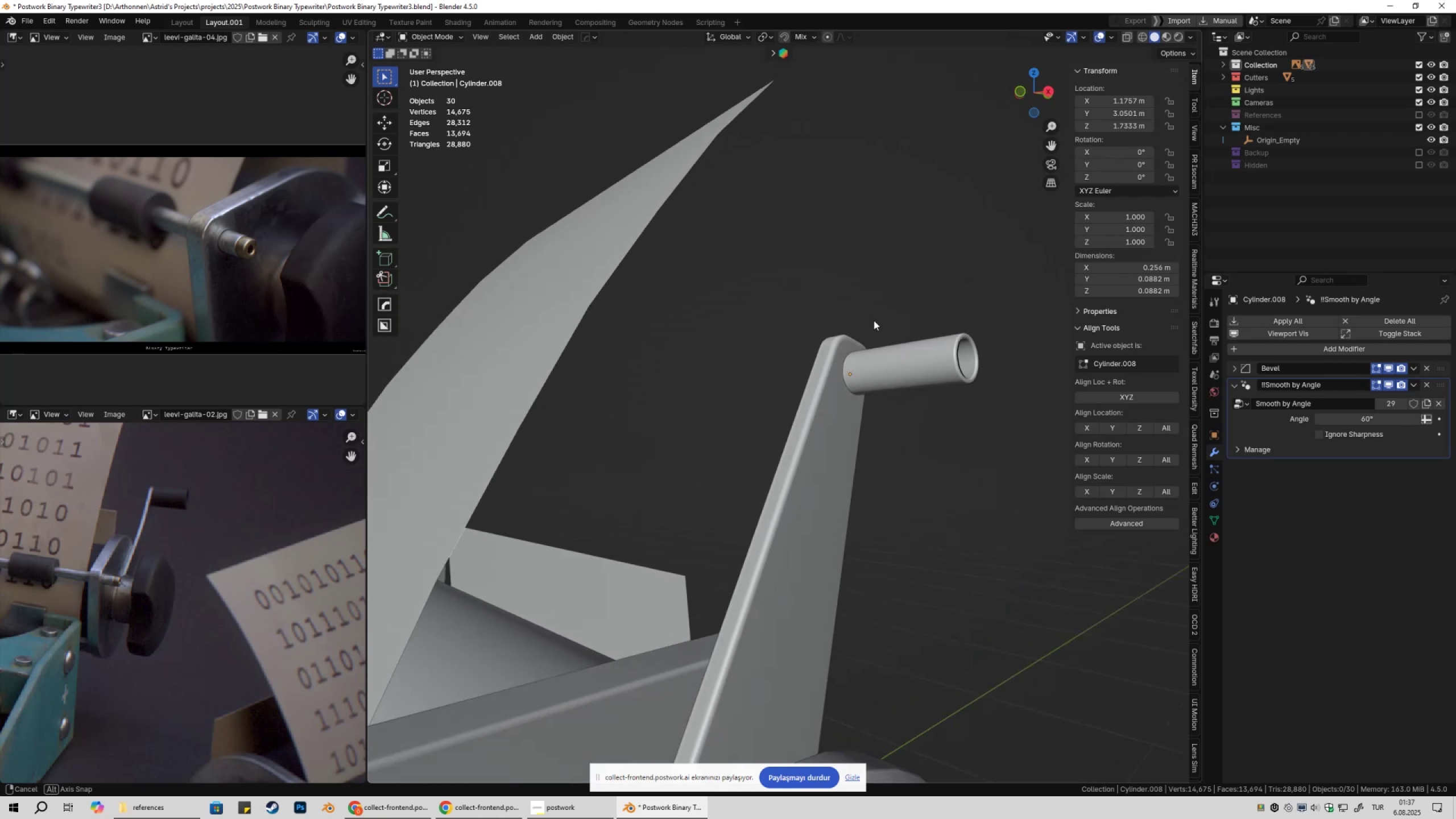 
scroll: coordinate [872, 317], scroll_direction: down, amount: 3.0
 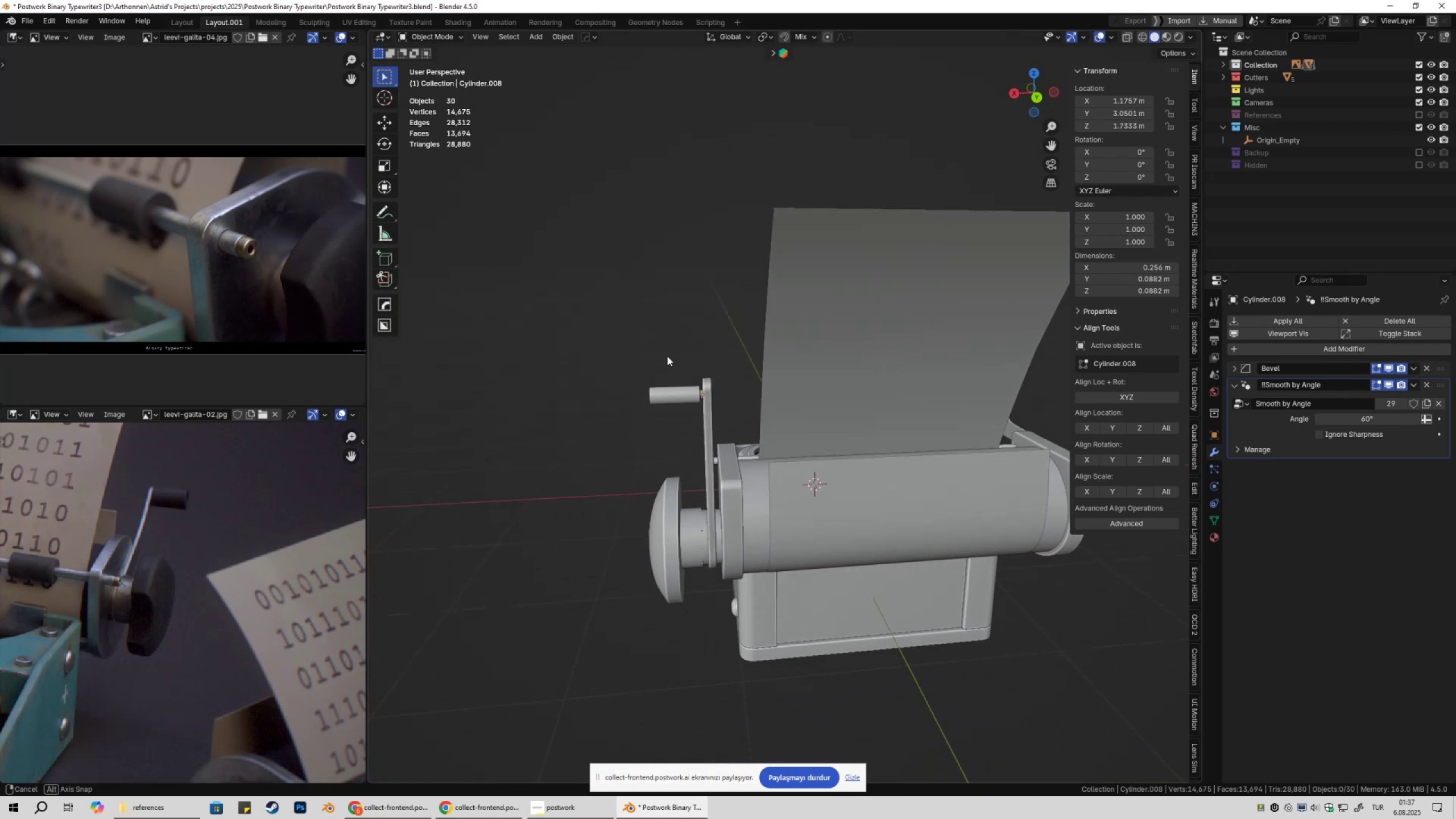 
scroll: coordinate [706, 388], scroll_direction: up, amount: 3.0
 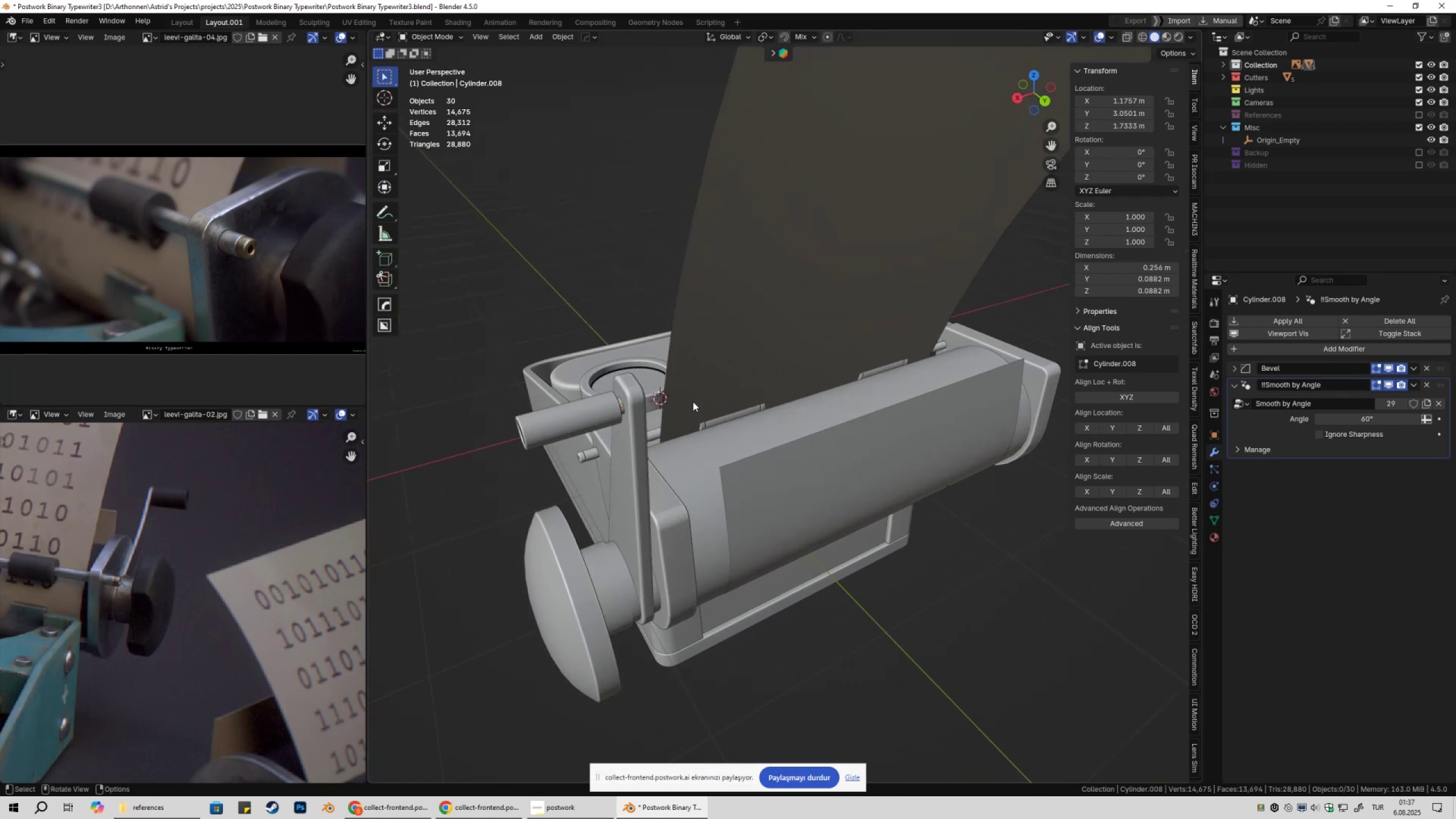 
key(Shift+ShiftLeft)
 